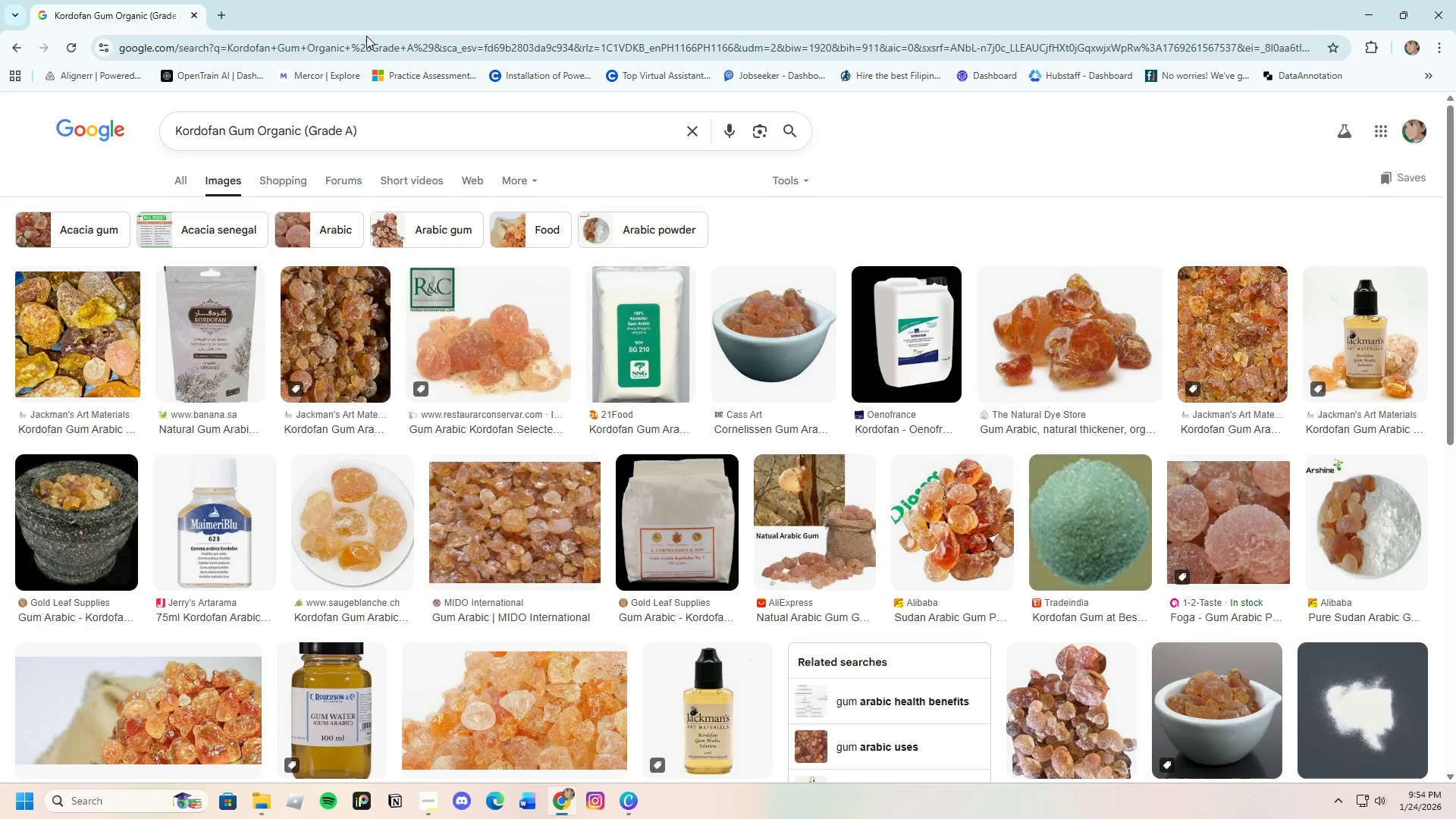 
left_click_drag(start_coordinate=[413, 130], to_coordinate=[60, 130])
 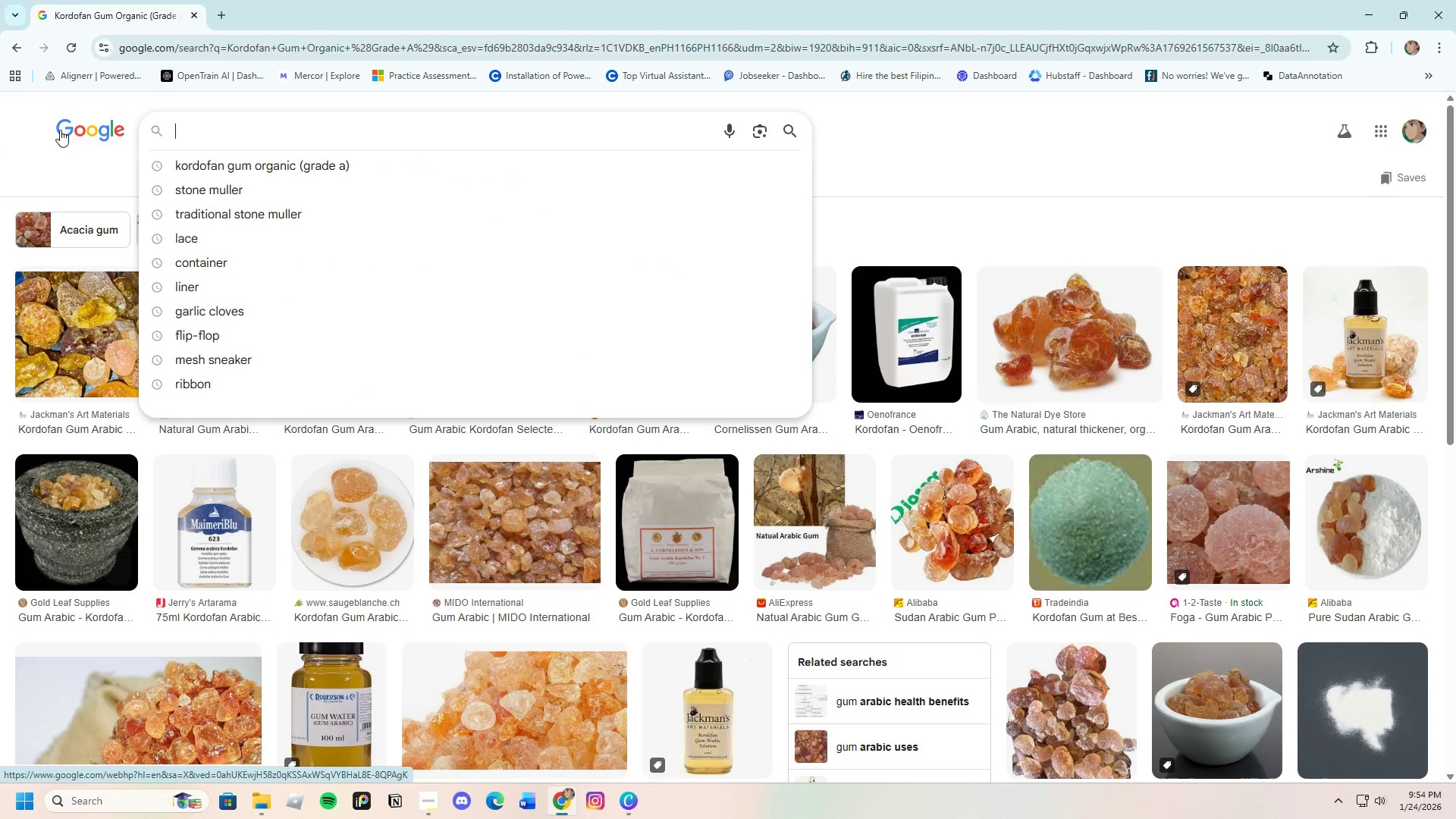 
key(Backspace)
 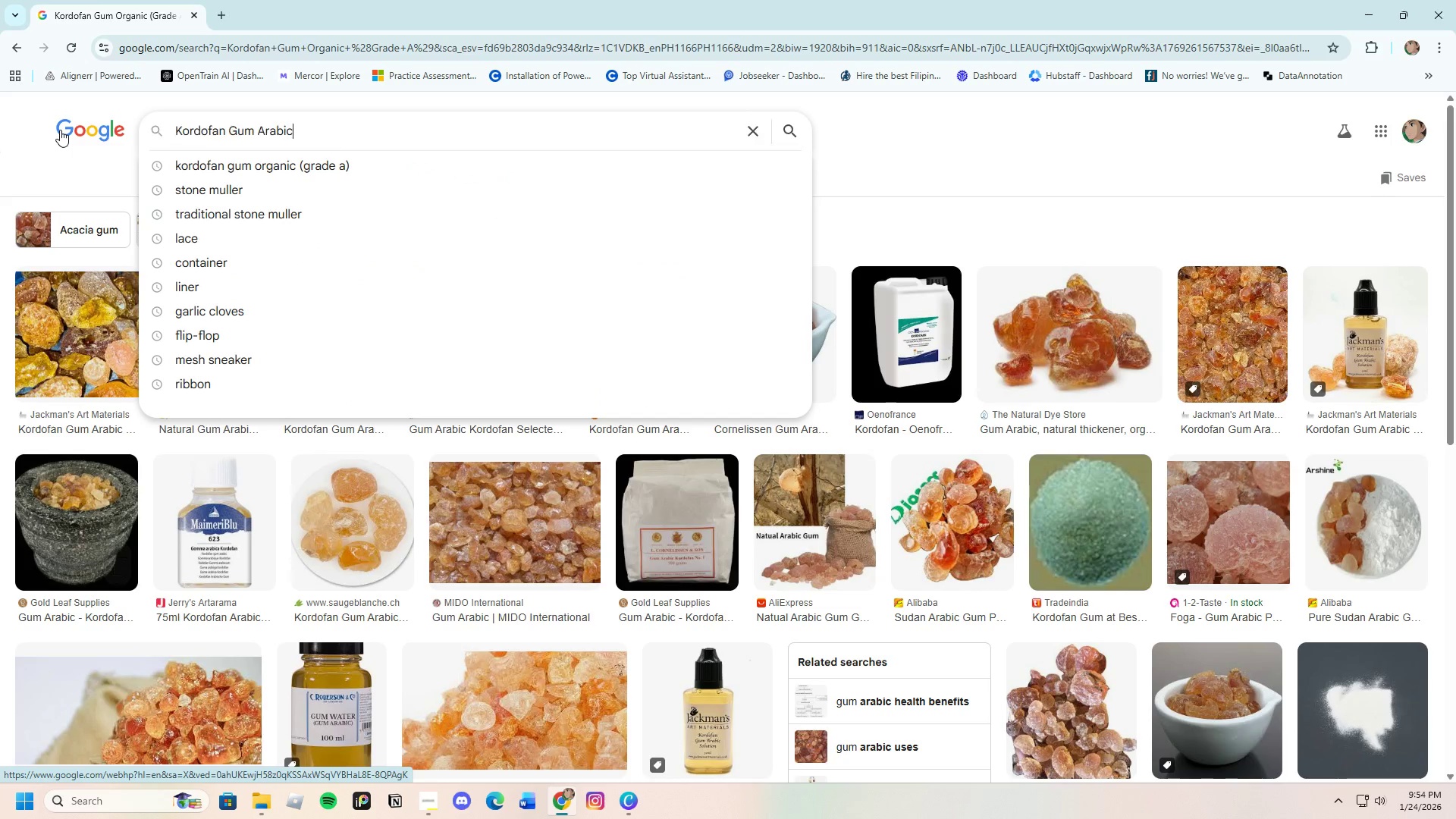 
key(Control+V)
 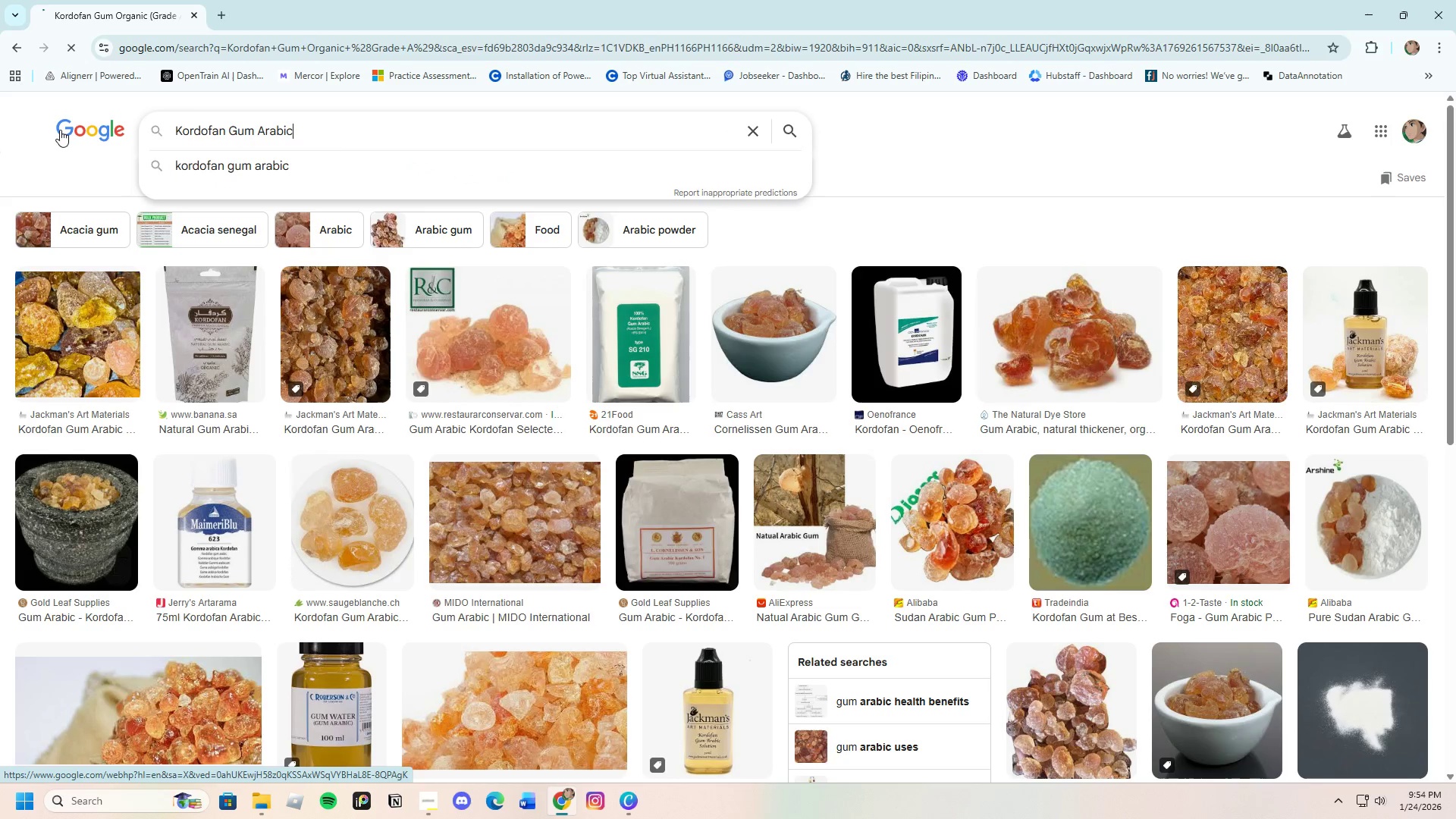 
key(Enter)
 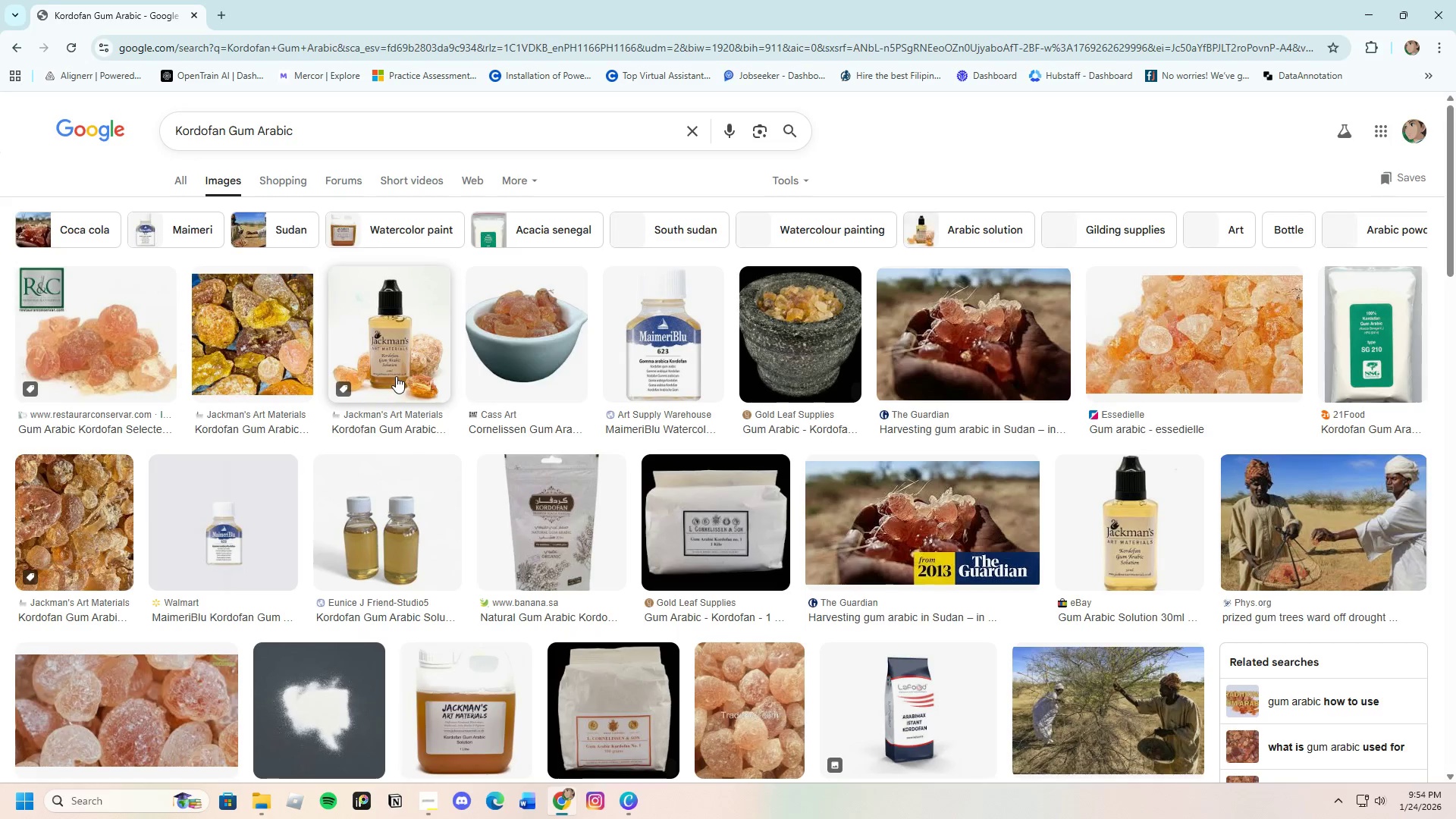 
scroll: coordinate [416, 543], scroll_direction: down, amount: 16.0
 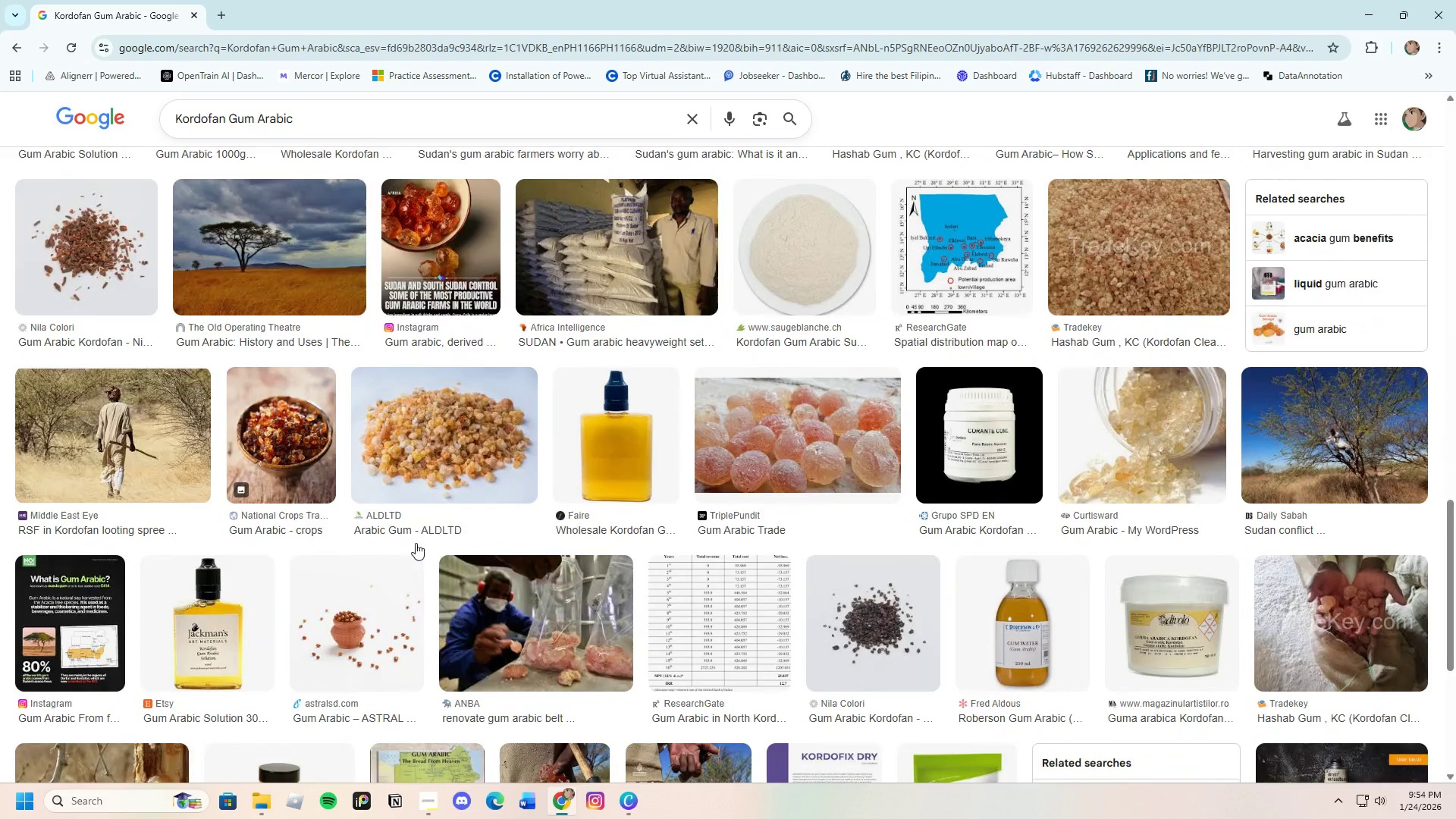 
scroll: coordinate [410, 522], scroll_direction: up, amount: 28.0
 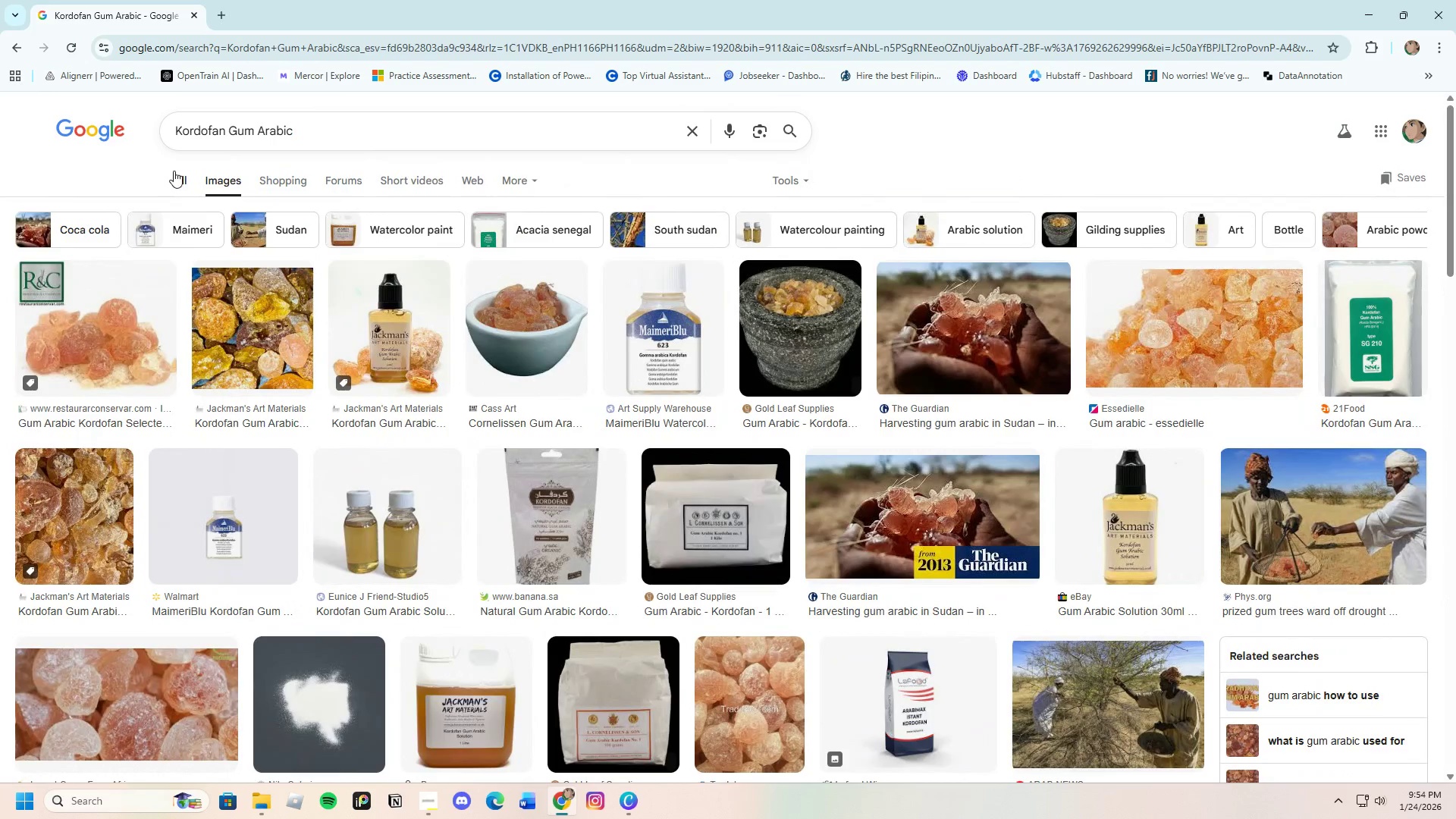 
left_click([174, 171])
 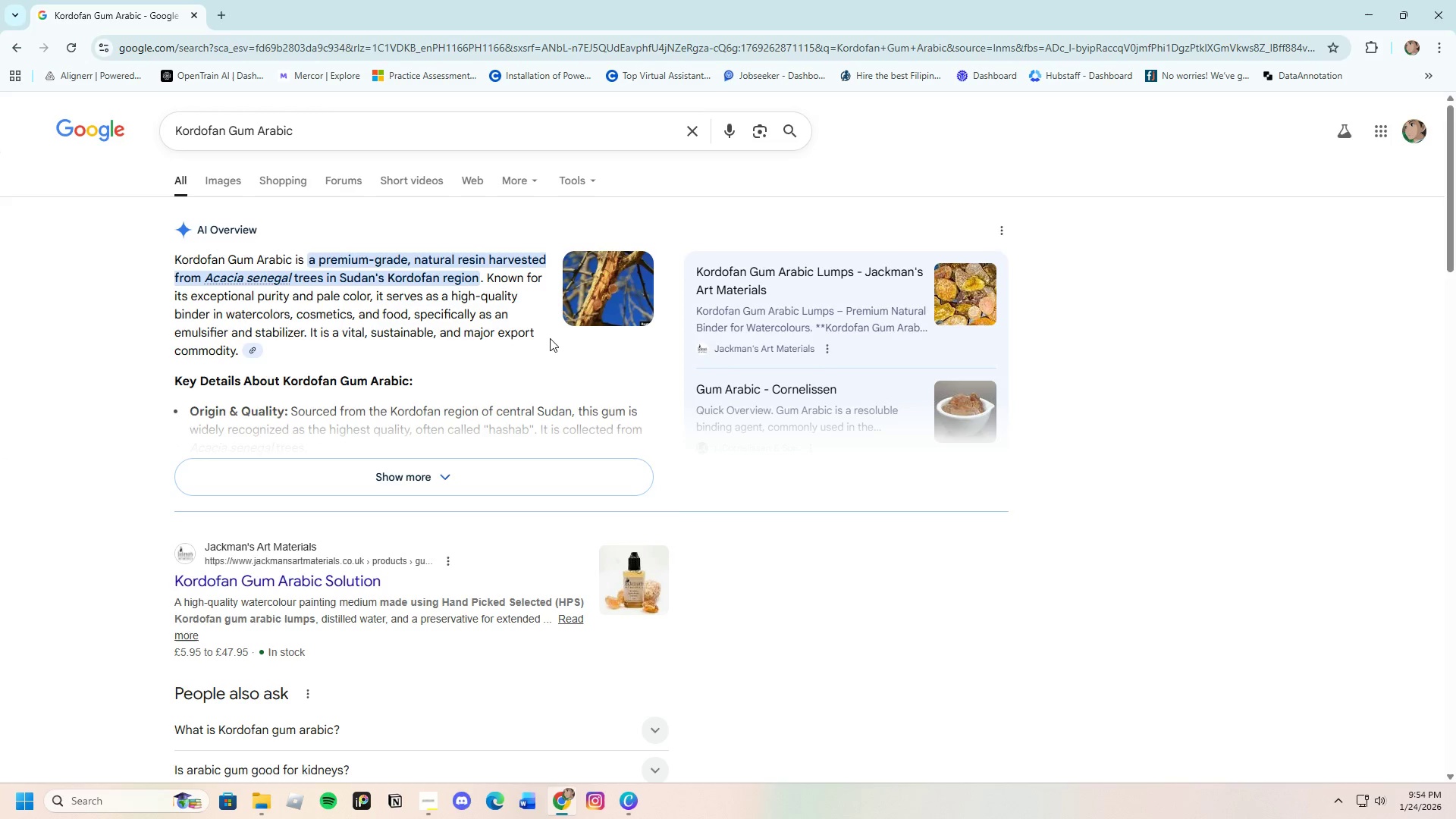 
wait(5.81)
 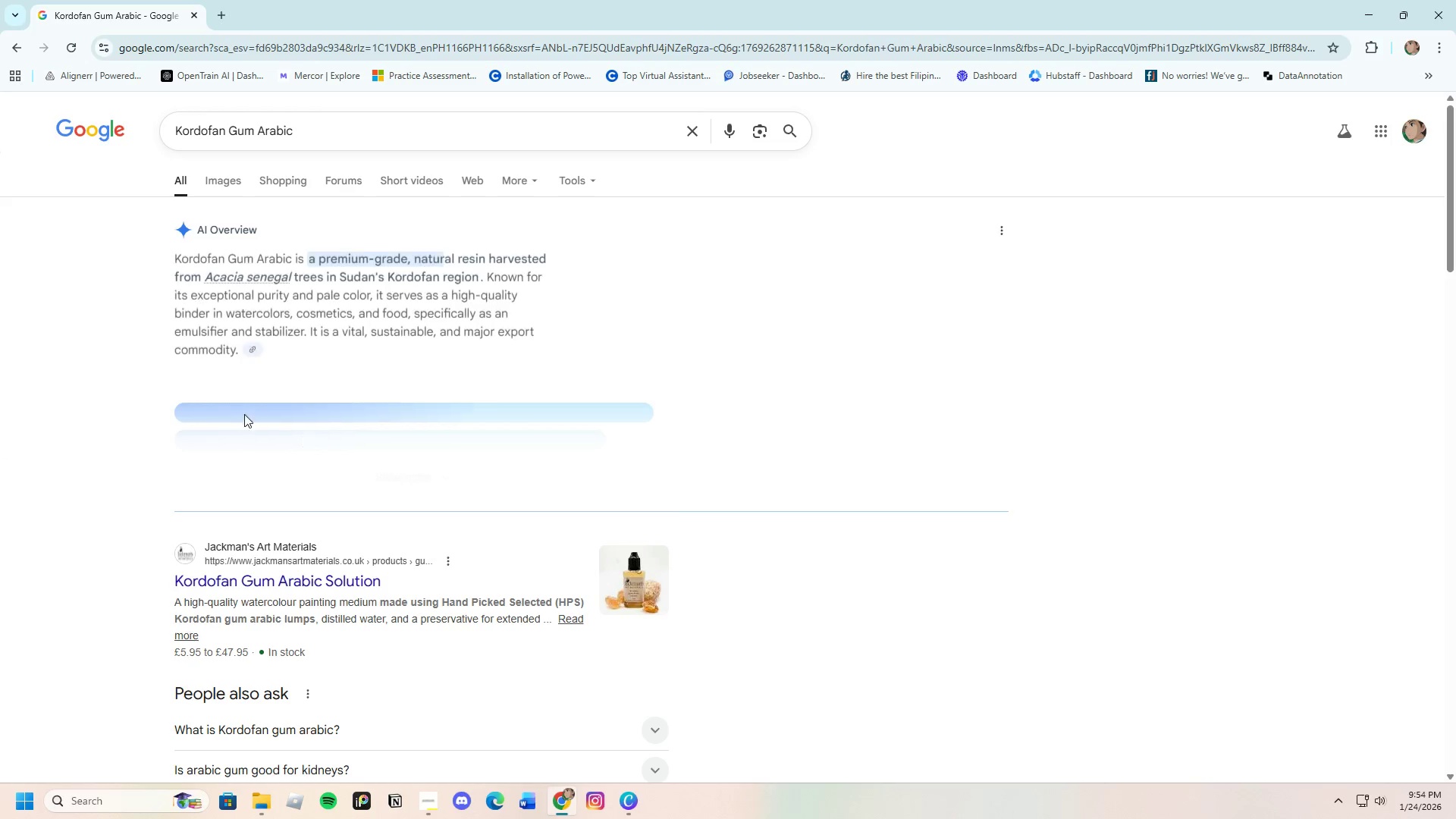 
left_click([631, 802])
 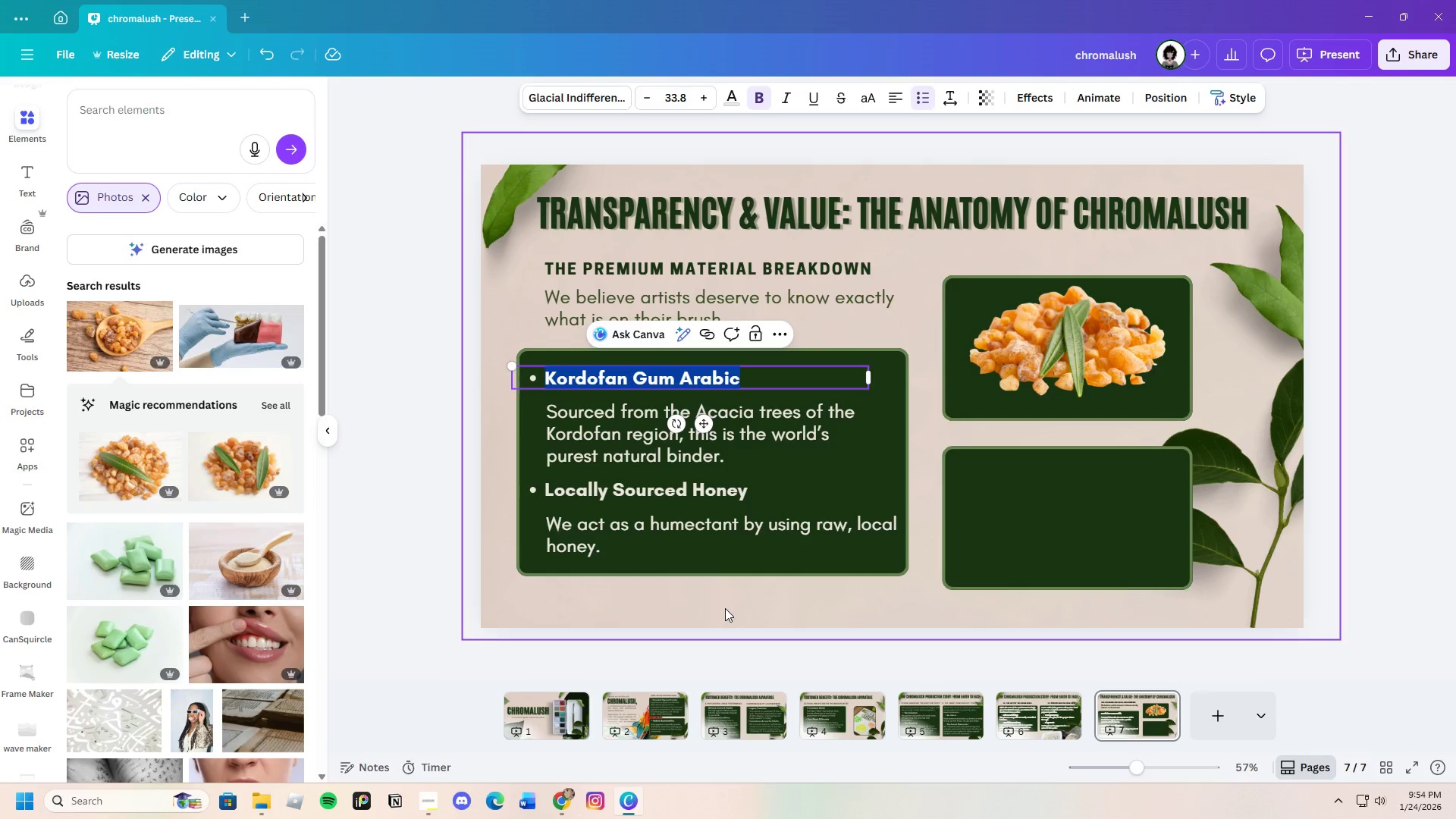 
left_click([725, 608])
 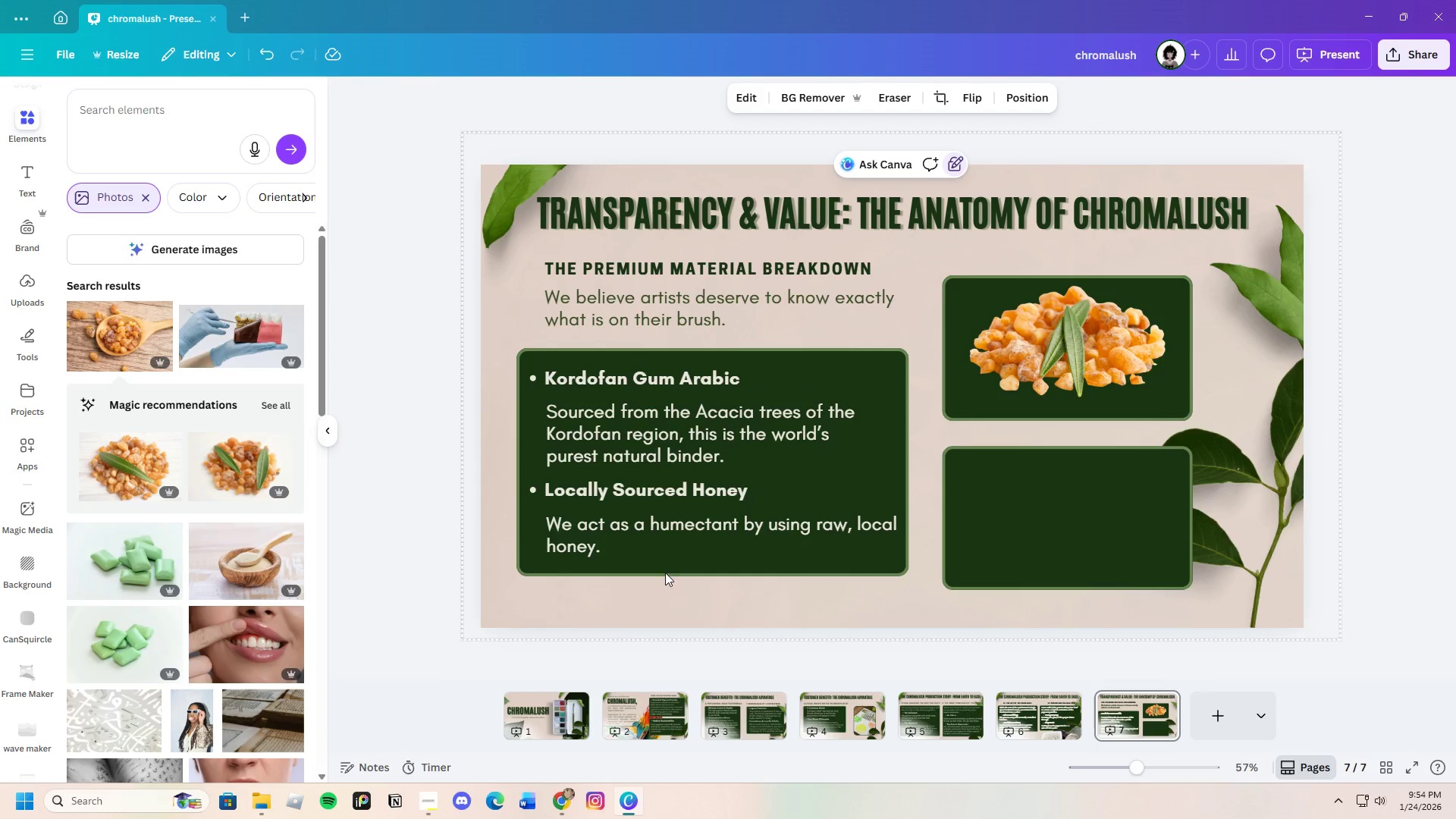 
left_click([156, 120])
 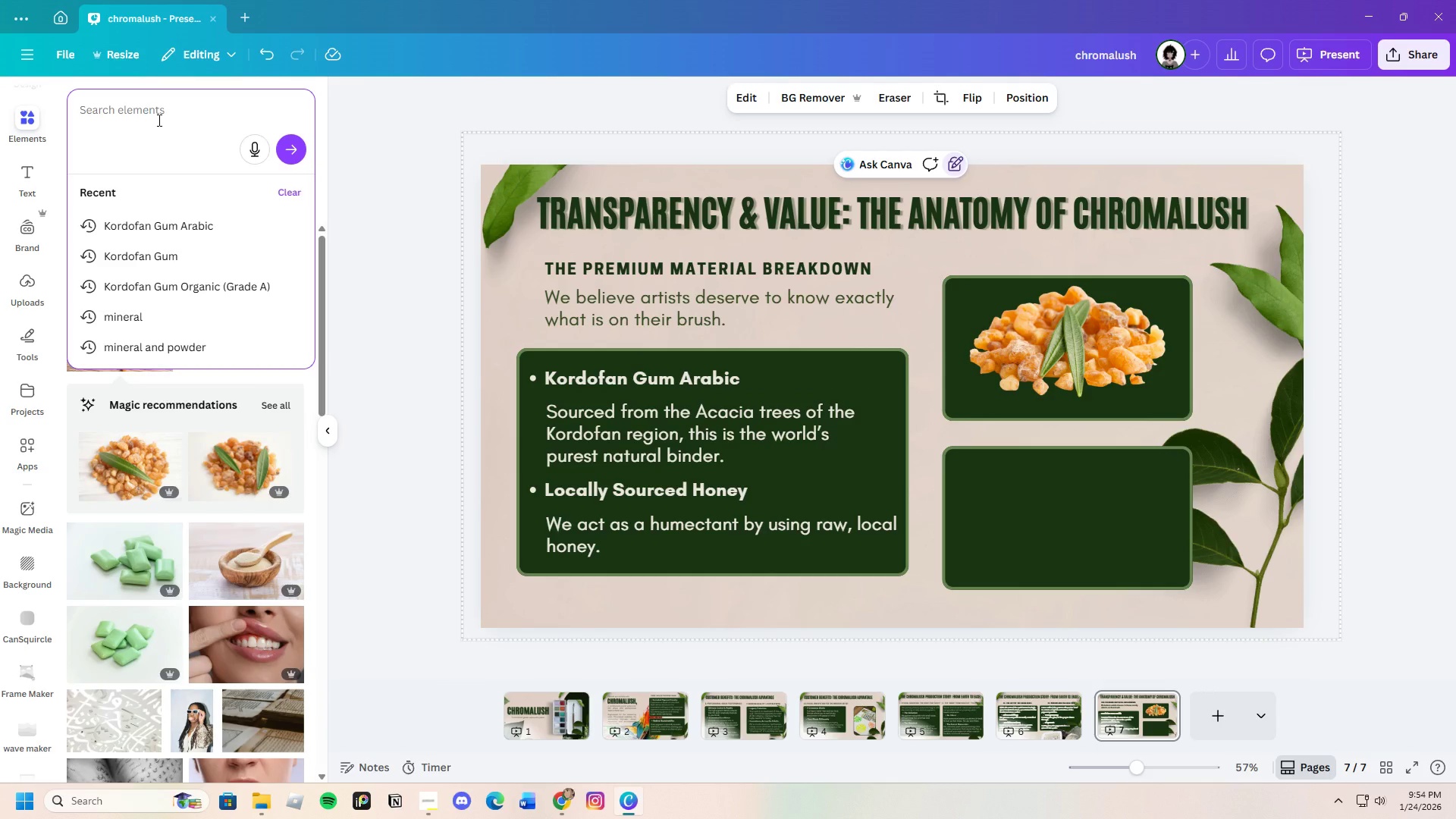 
type(honey)
 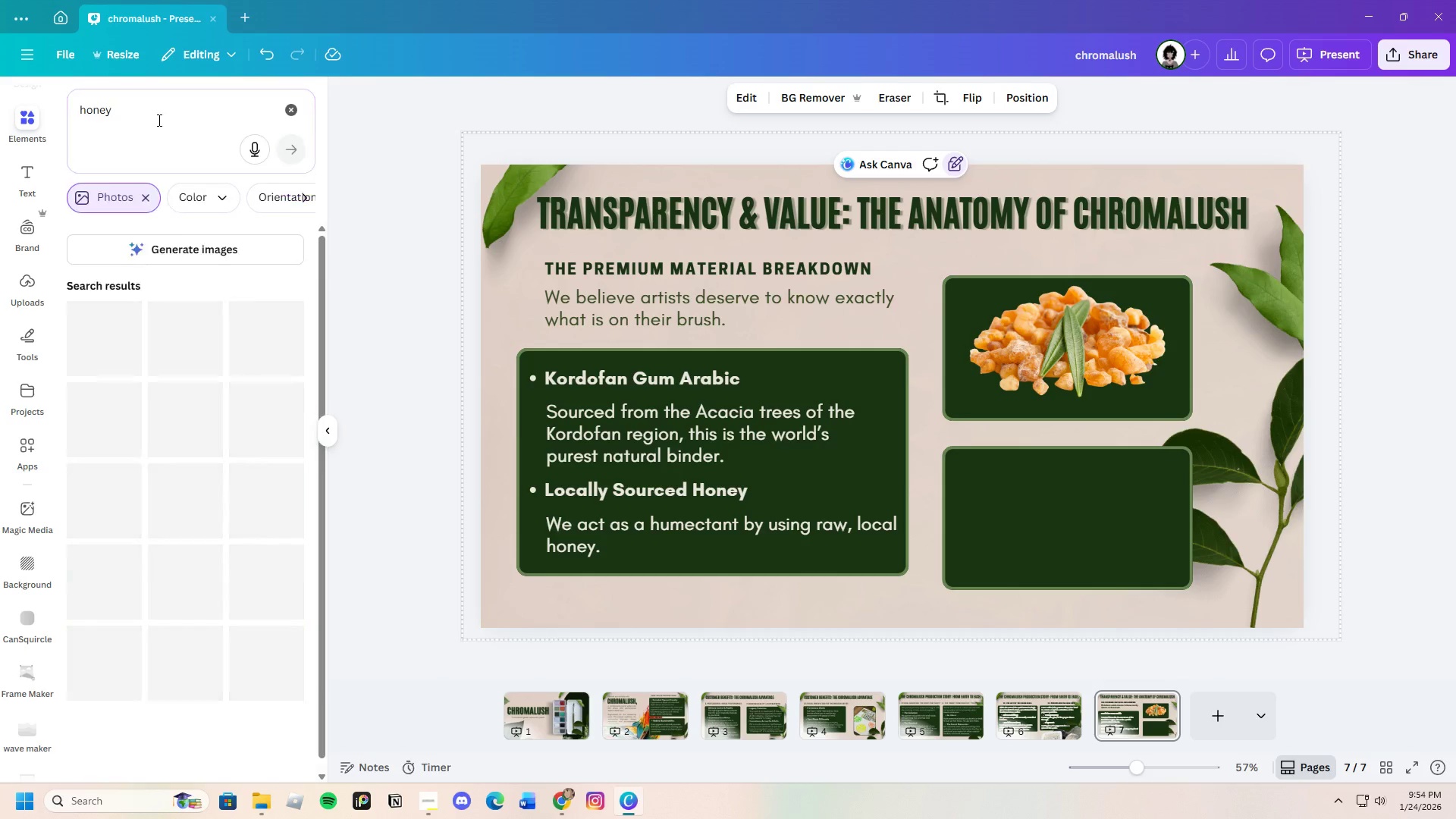 
key(Enter)
 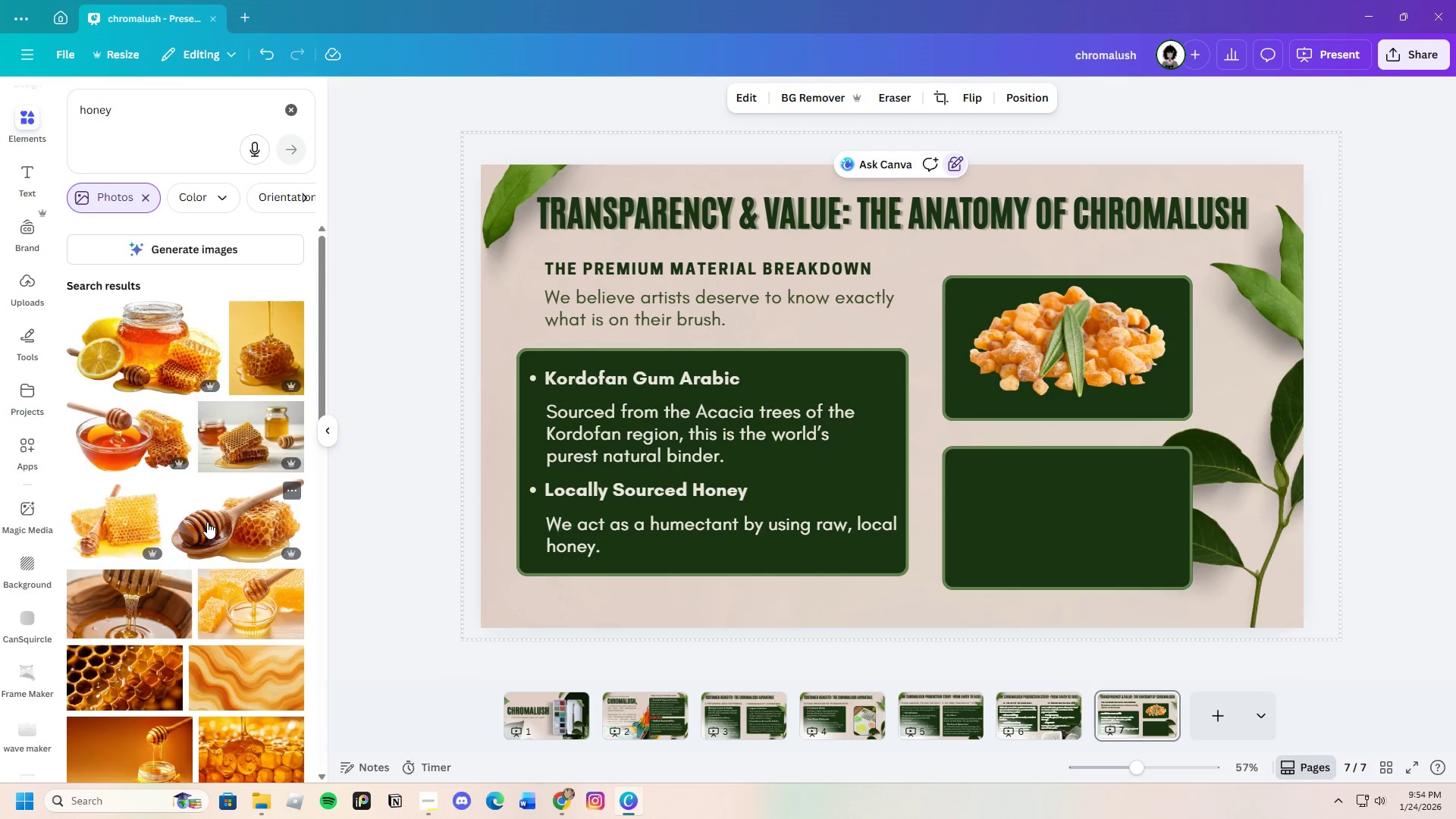 
scroll: coordinate [217, 563], scroll_direction: down, amount: 3.0
 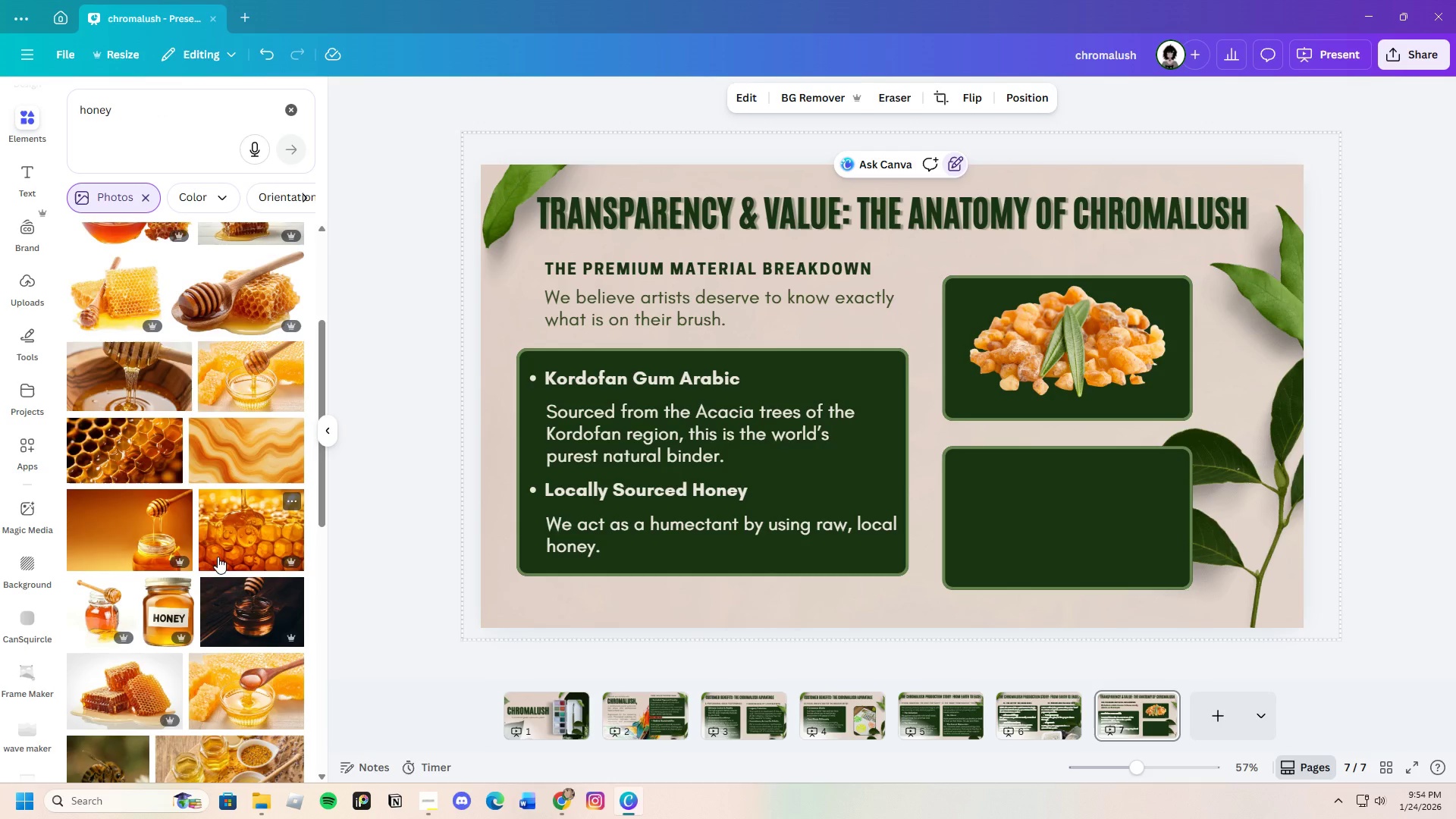 
scroll: coordinate [218, 554], scroll_direction: up, amount: 2.0
 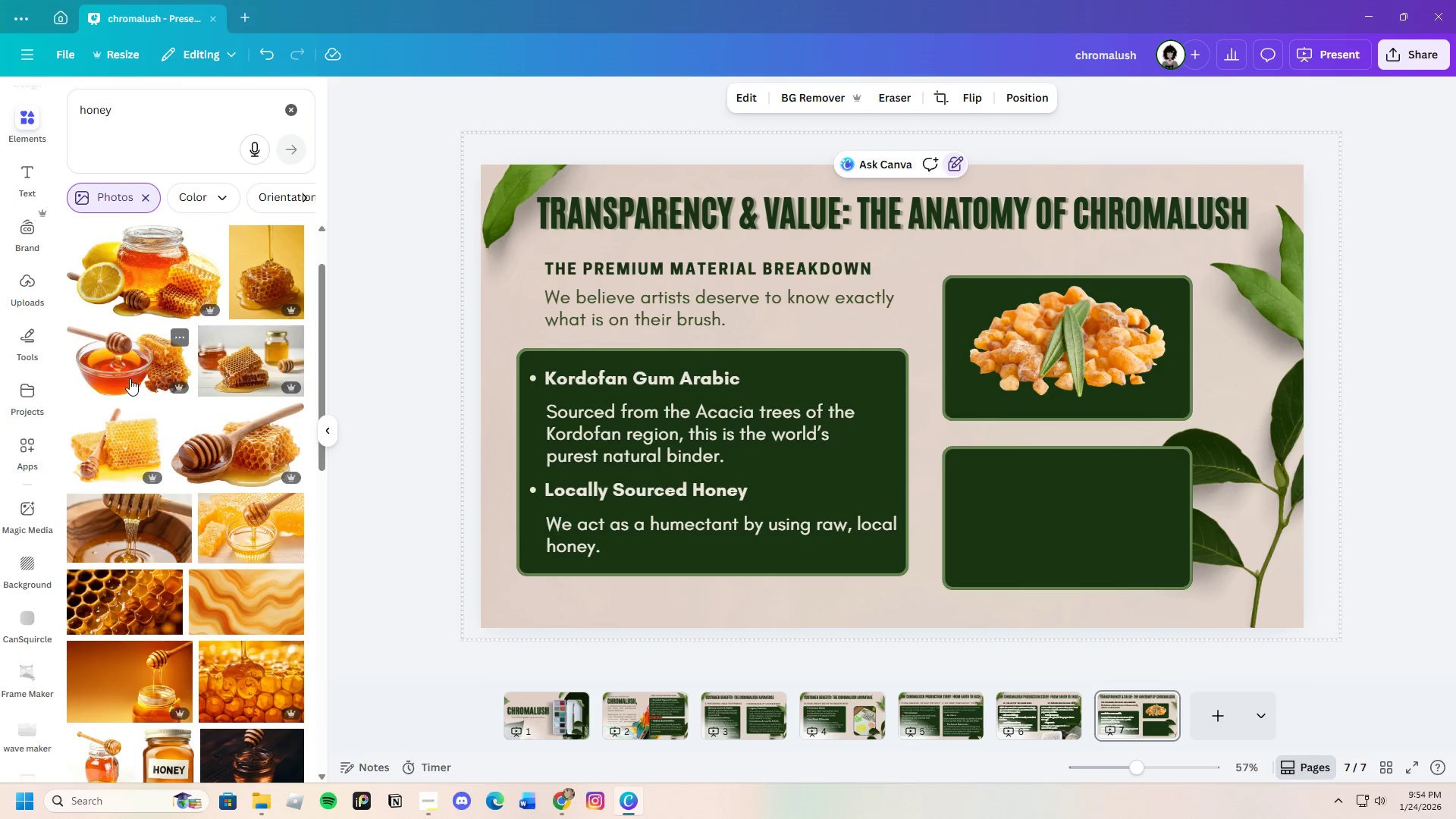 
left_click([129, 377])
 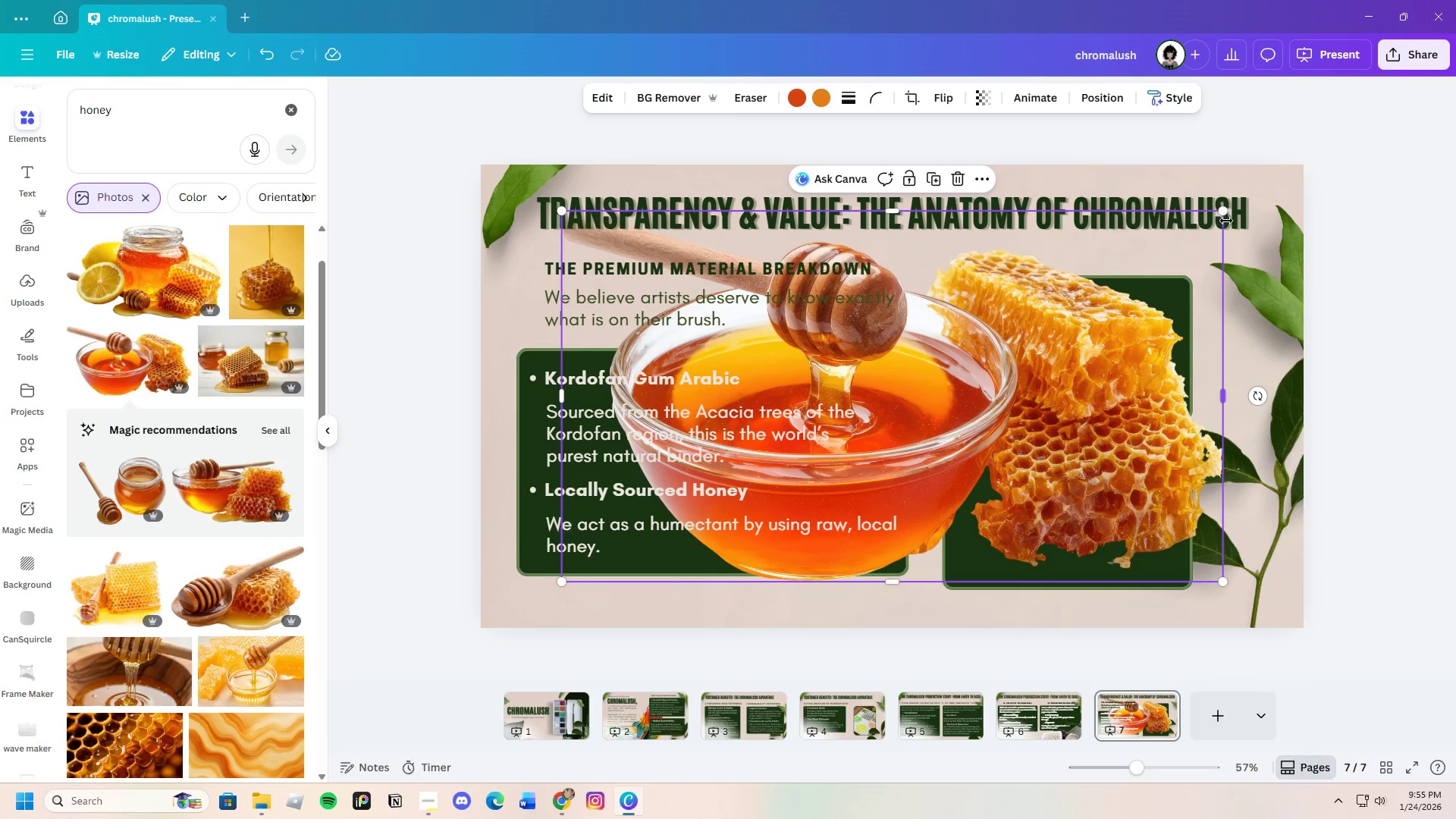 
left_click_drag(start_coordinate=[1216, 216], to_coordinate=[932, 328])
 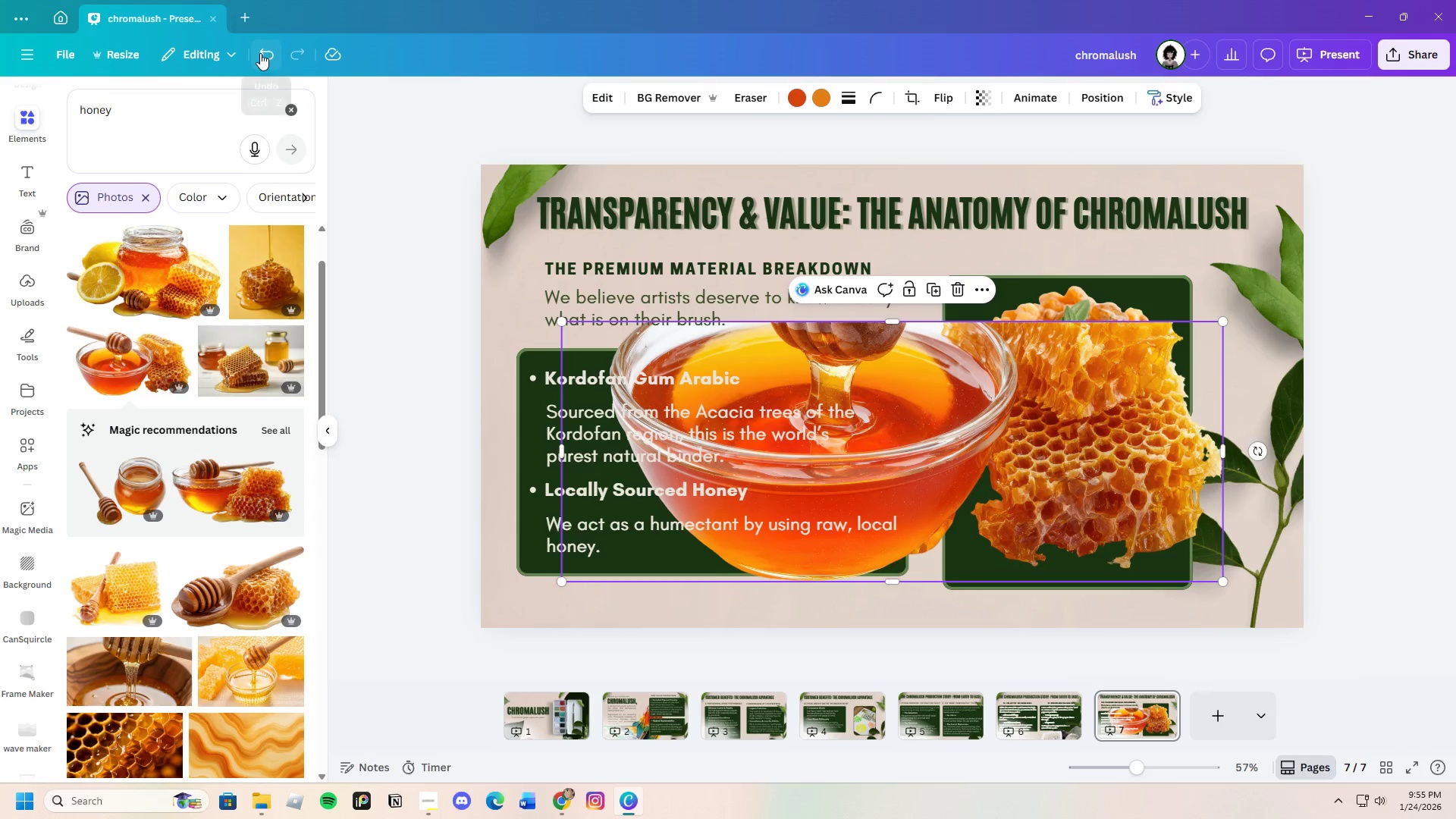 
left_click([264, 53])
 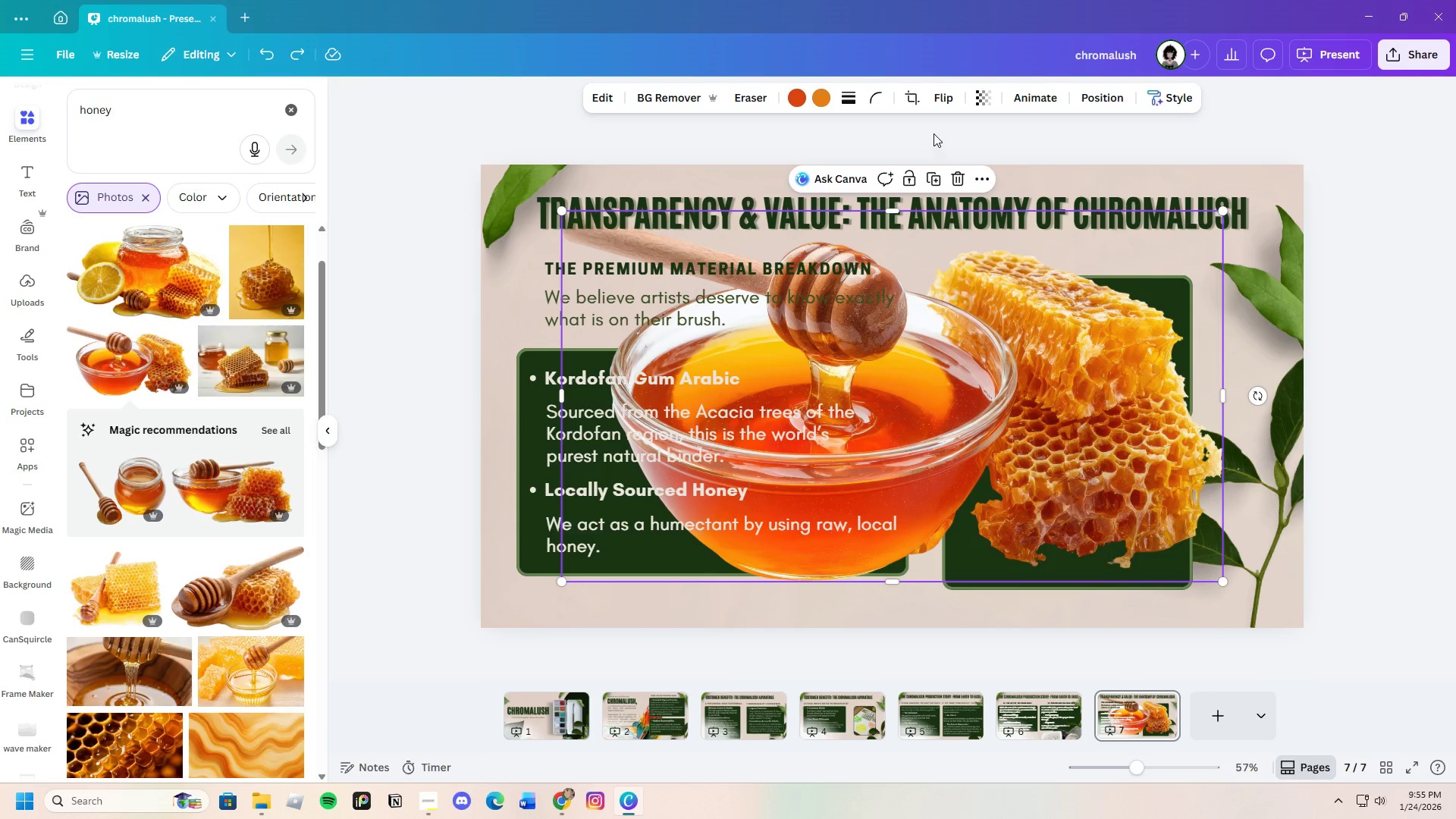 
left_click([940, 102])
 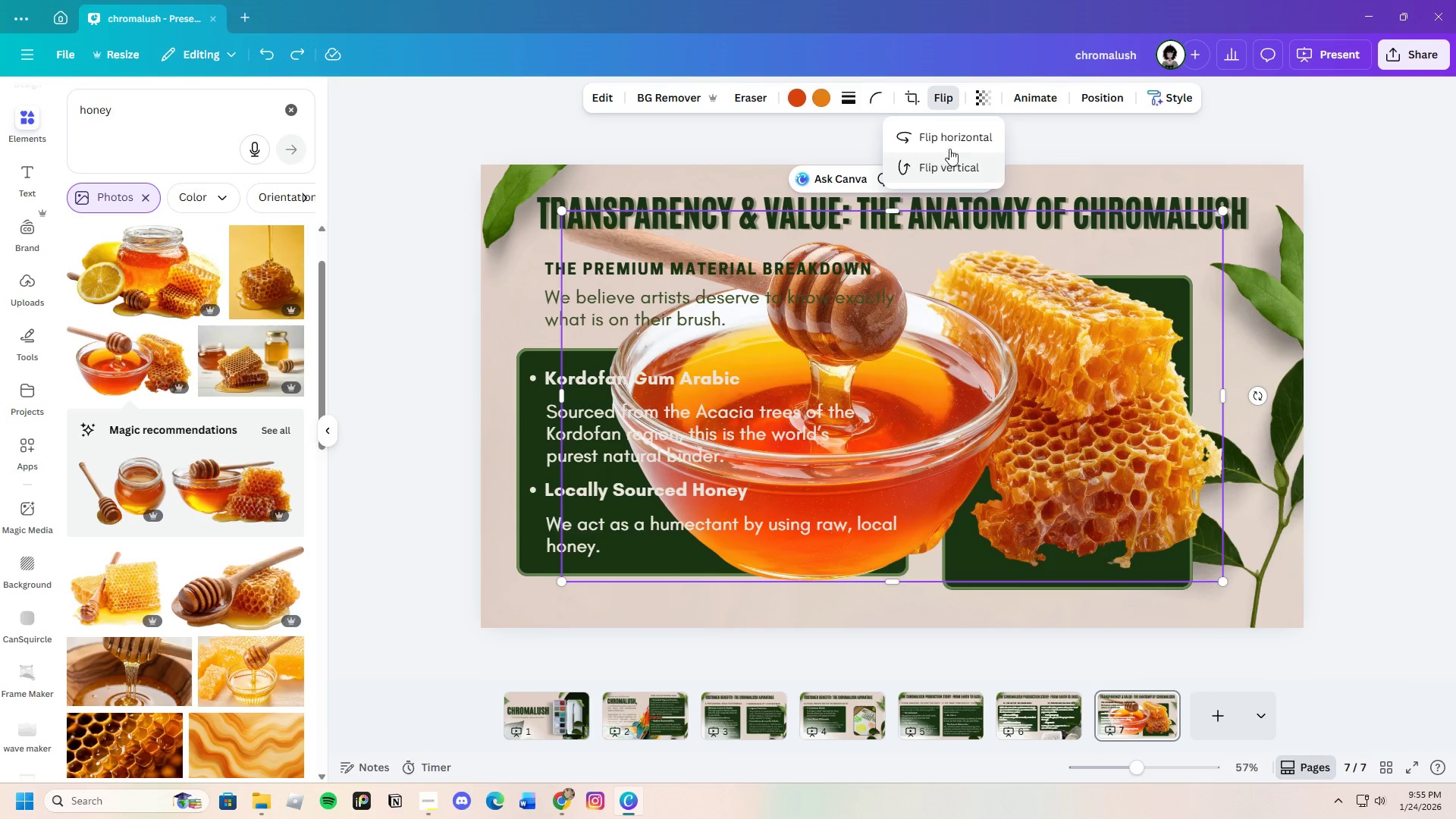 
left_click([956, 139])
 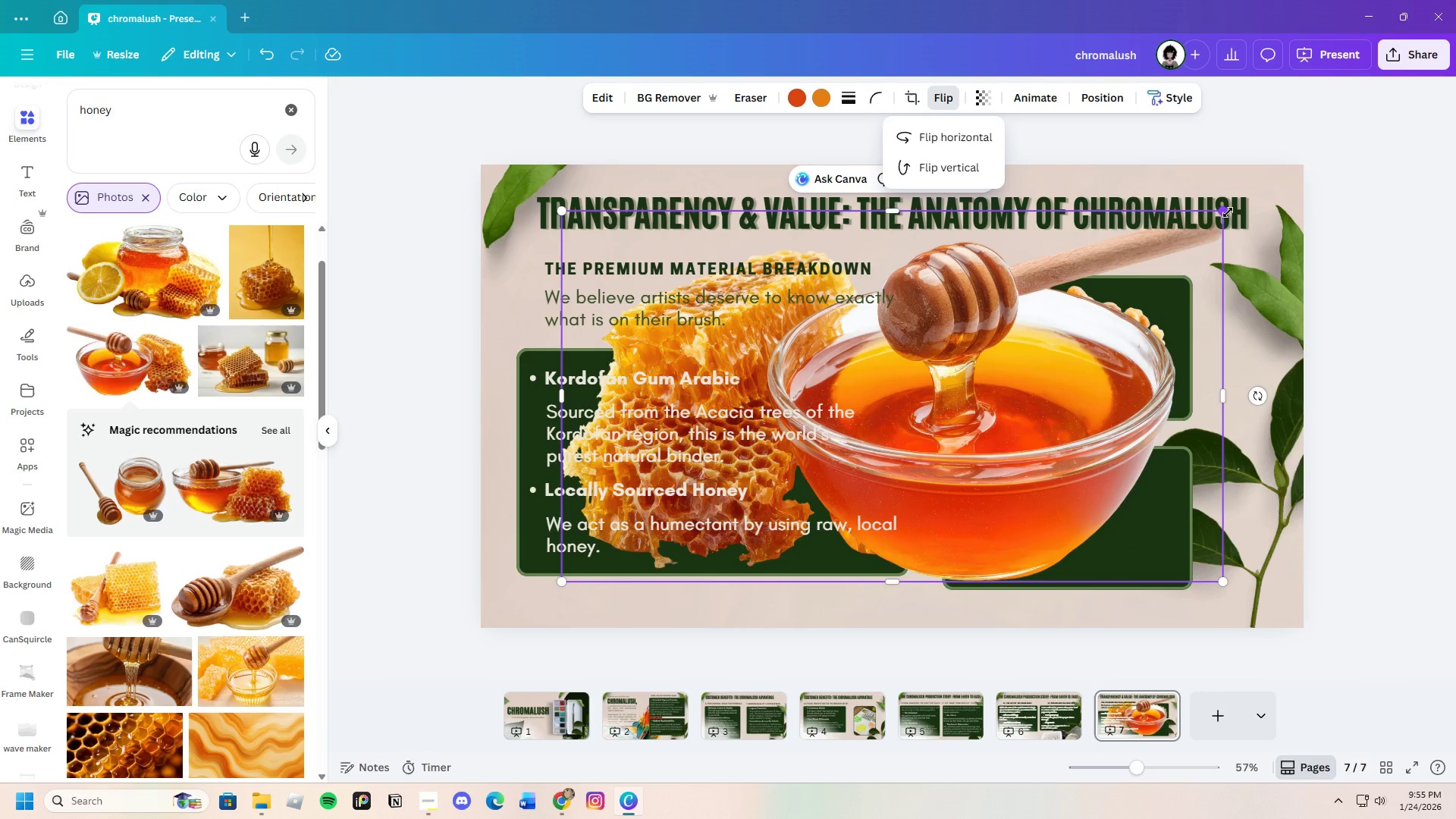 
left_click_drag(start_coordinate=[1226, 213], to_coordinate=[808, 395])
 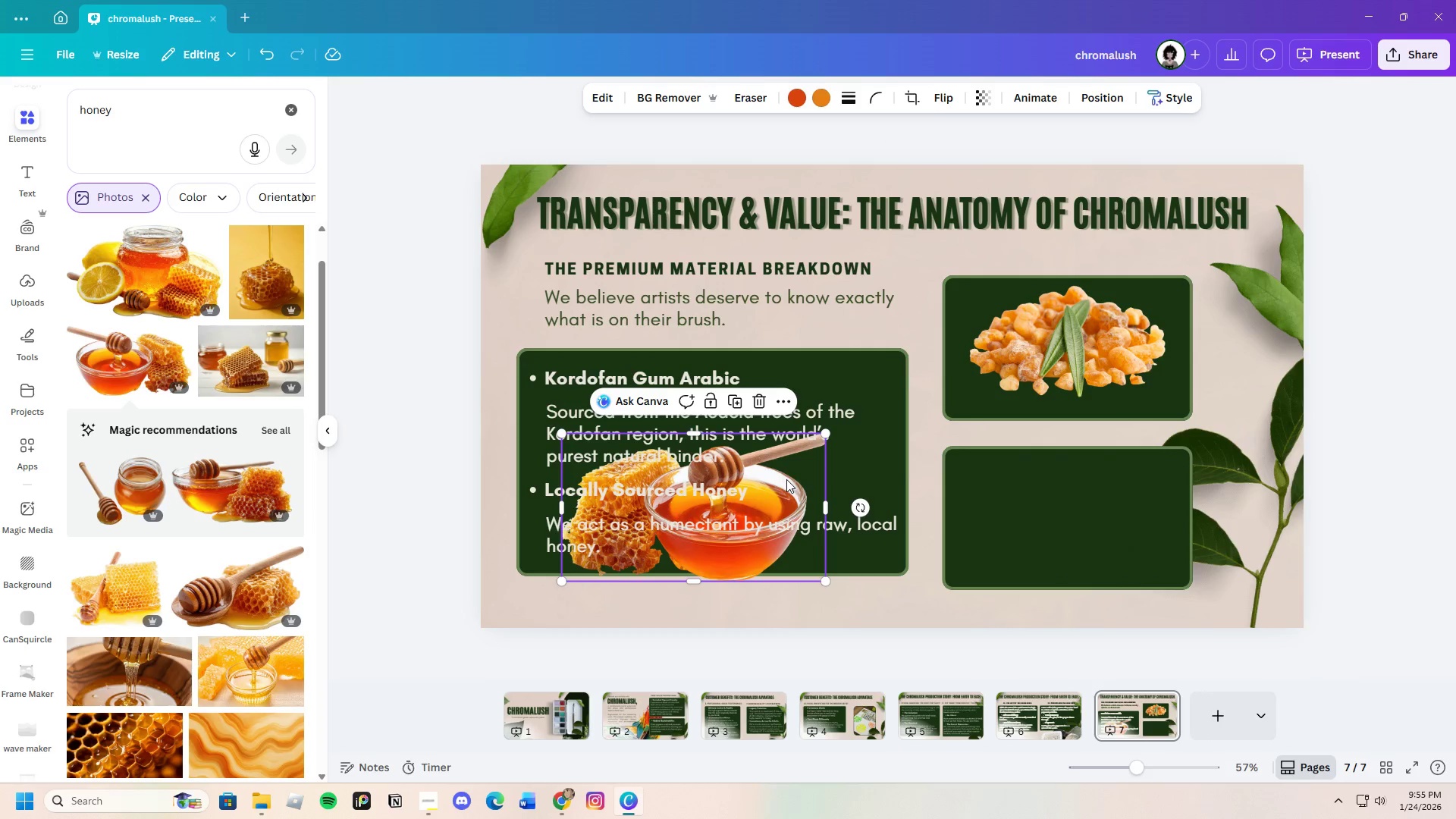 
left_click_drag(start_coordinate=[786, 479], to_coordinate=[1202, 299])
 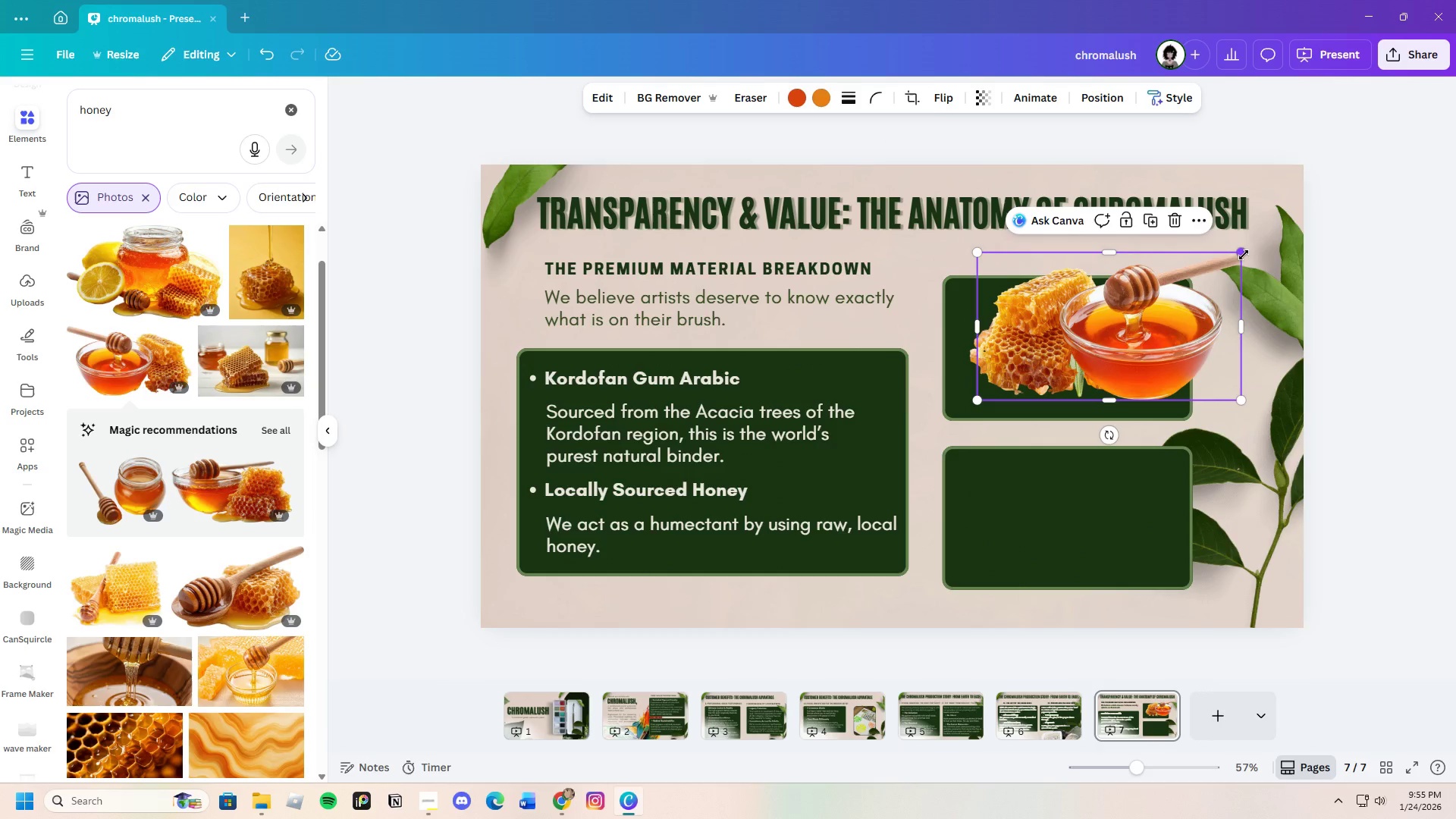 
left_click_drag(start_coordinate=[1244, 255], to_coordinate=[1181, 300])
 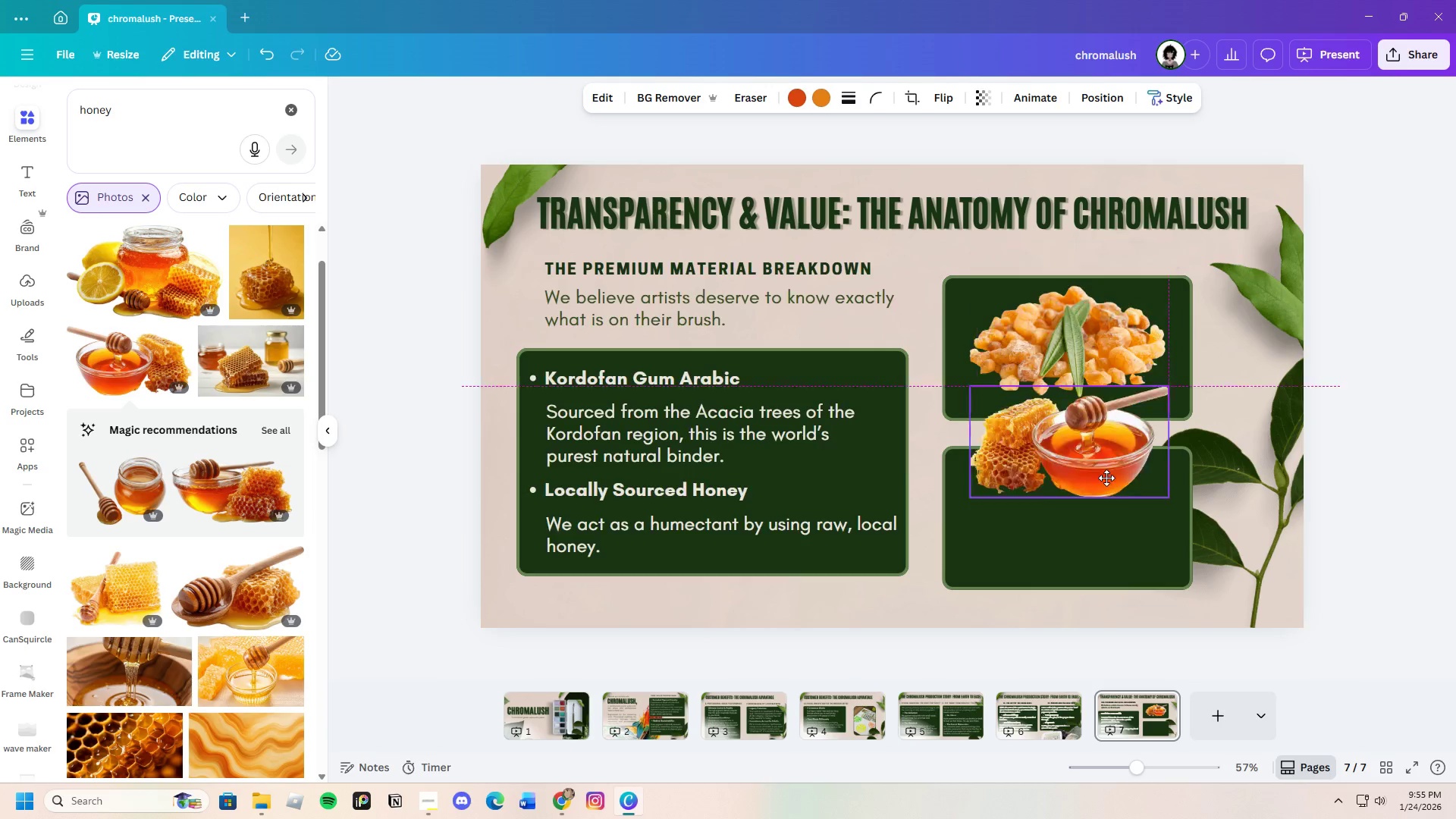 
left_click_drag(start_coordinate=[1114, 327], to_coordinate=[1104, 500])
 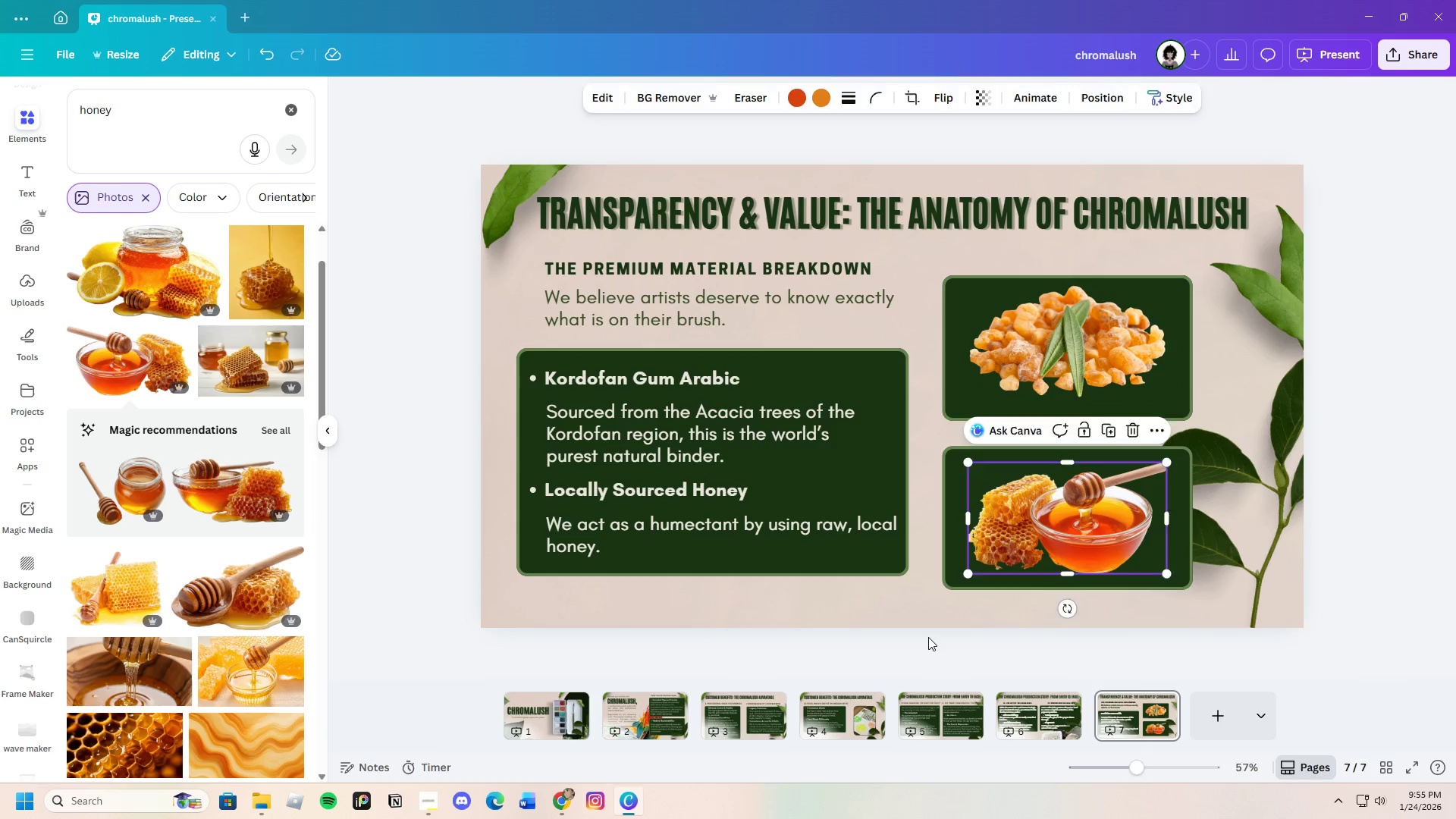 
left_click([928, 637])
 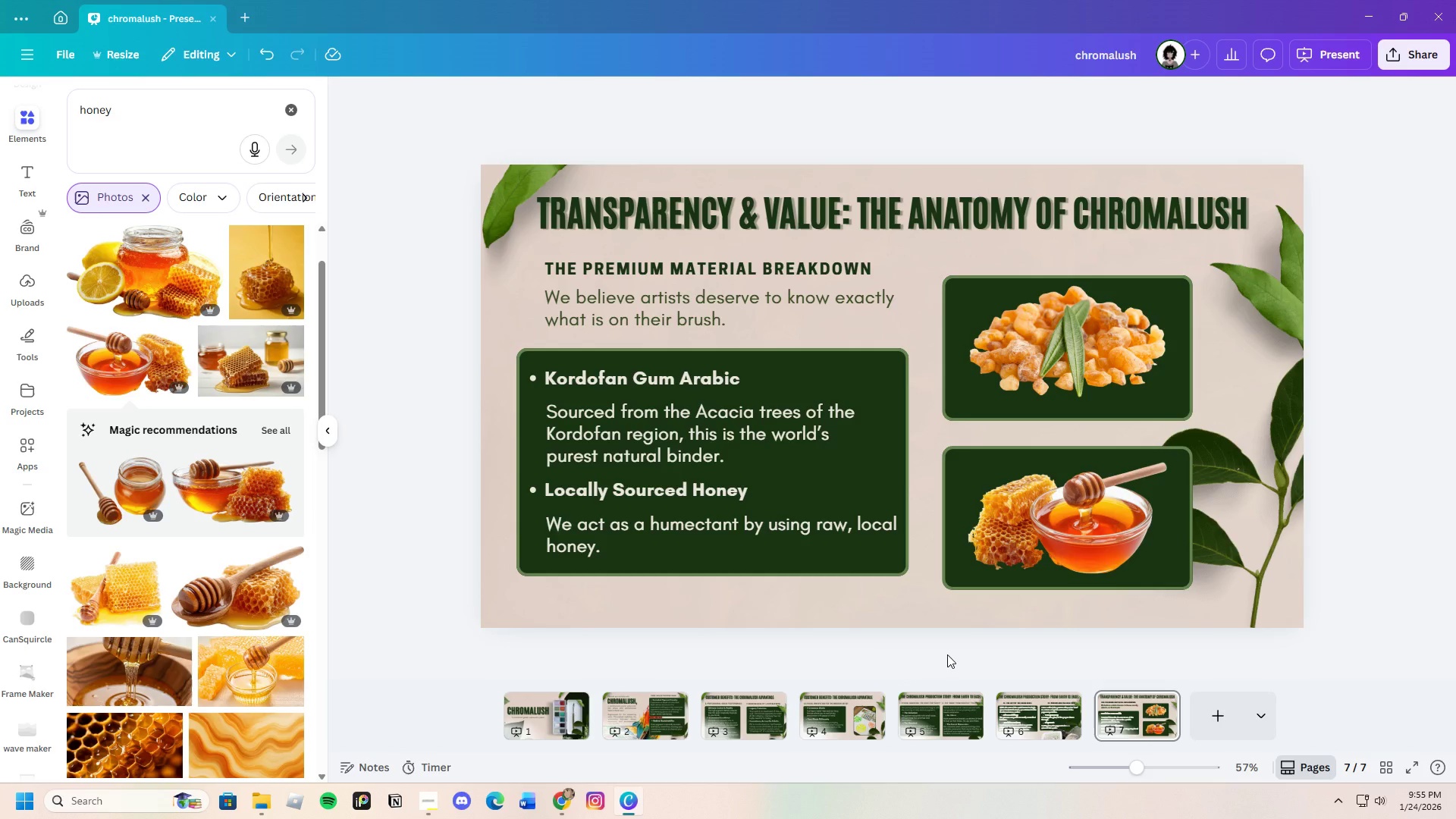 
wait(24.02)
 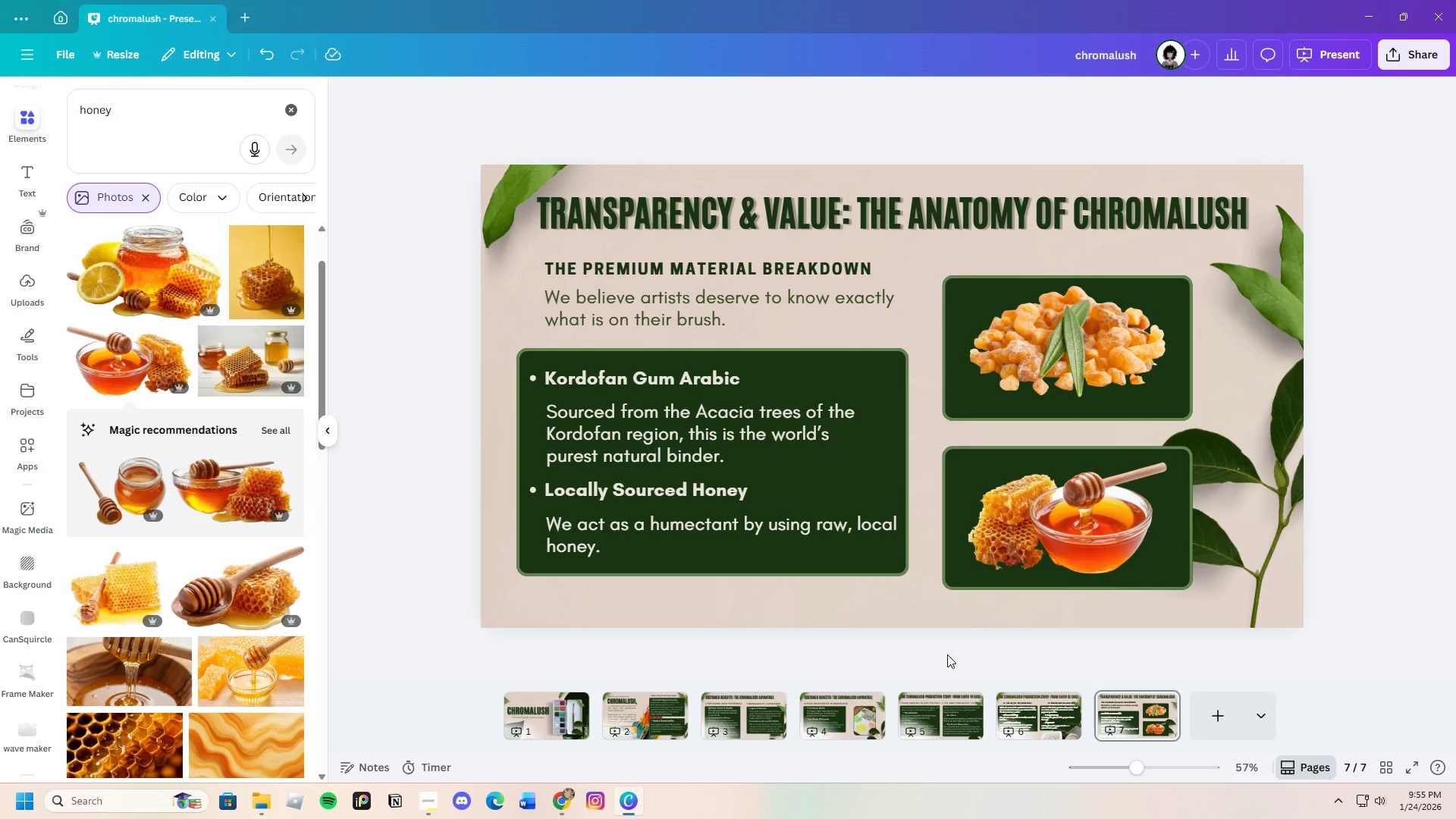 
left_click_drag(start_coordinate=[962, 312], to_coordinate=[999, 312])
 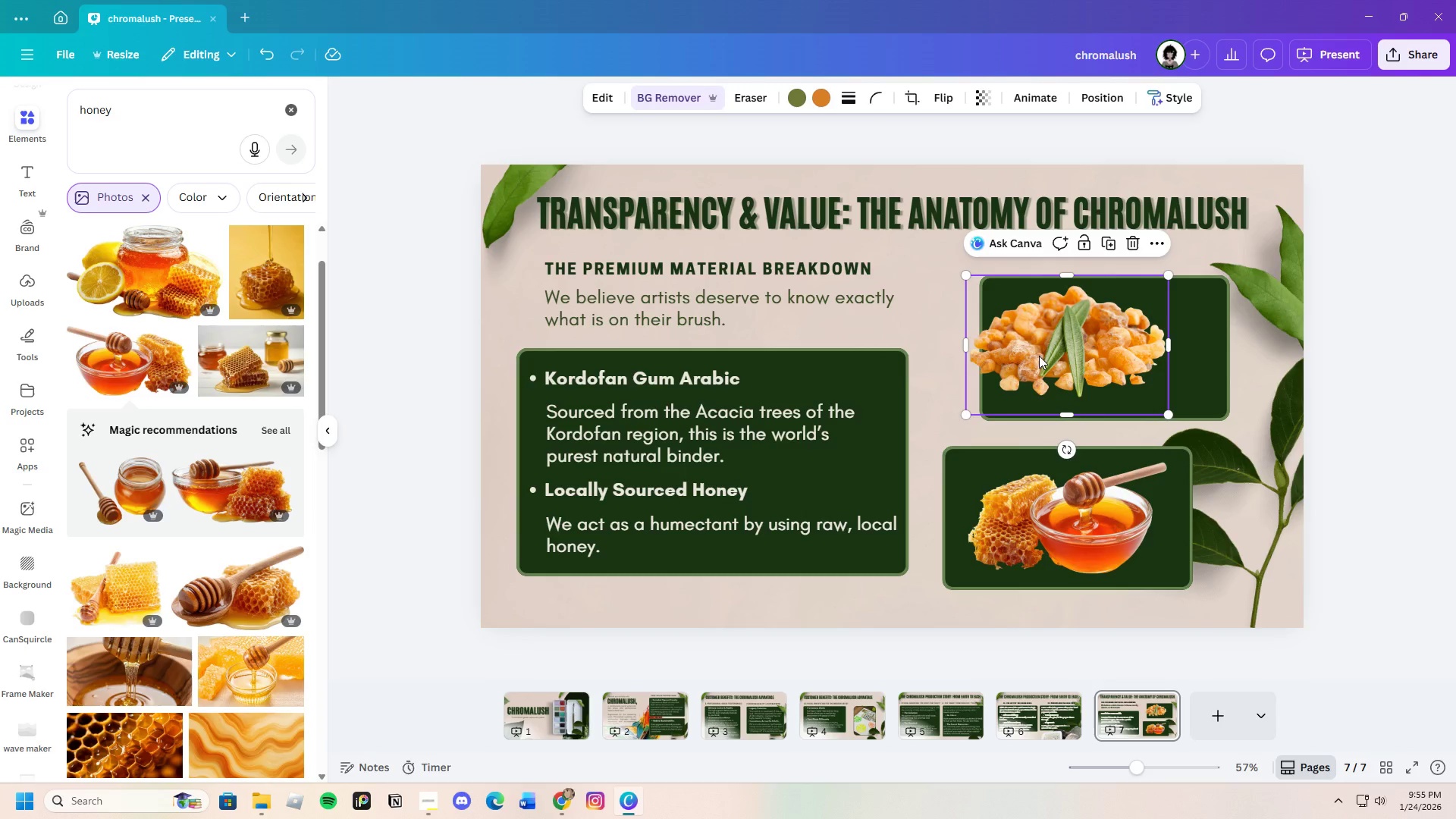 
left_click_drag(start_coordinate=[1039, 356], to_coordinate=[1087, 357])
 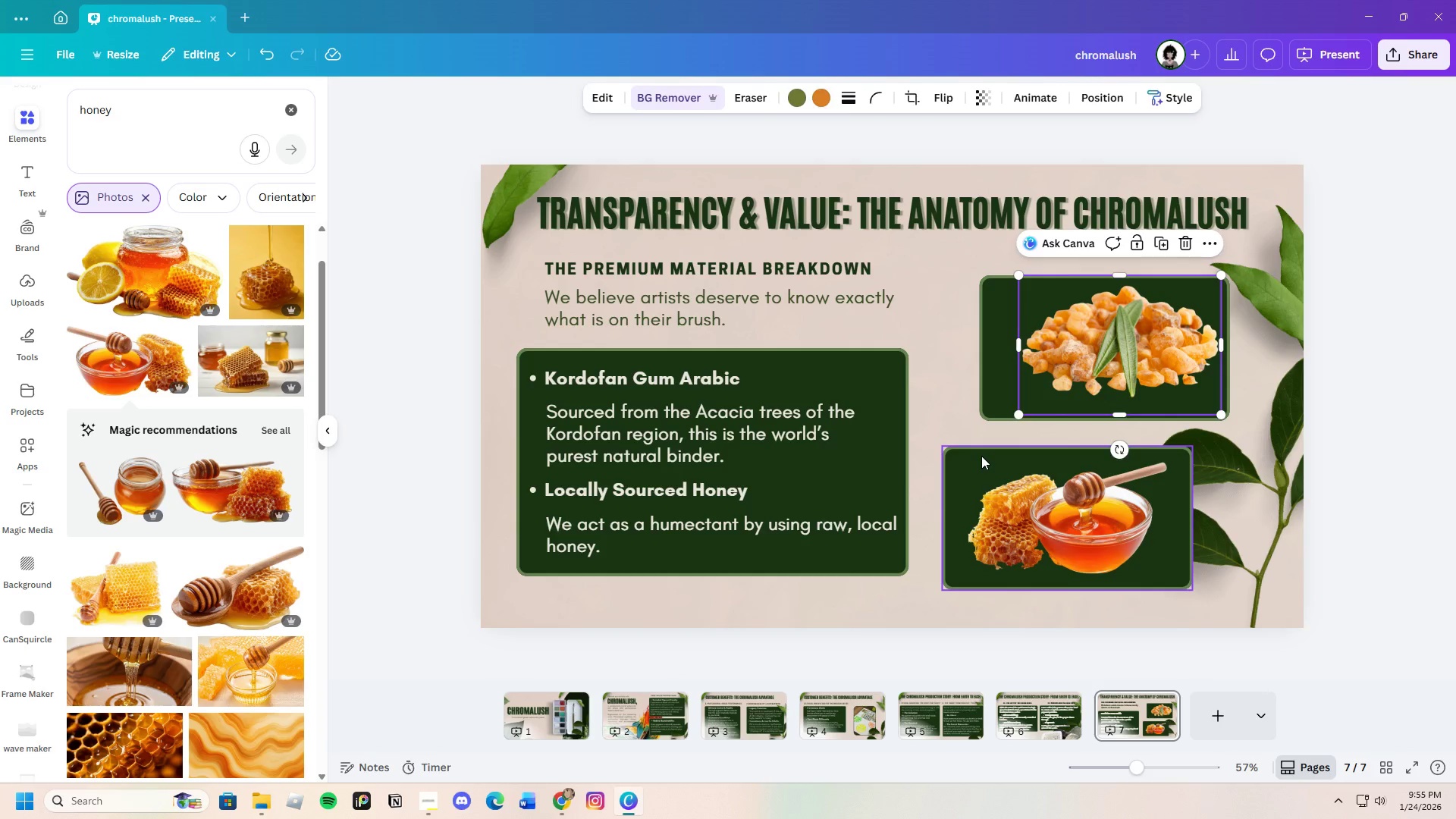 
left_click_drag(start_coordinate=[981, 456], to_coordinate=[1021, 455])
 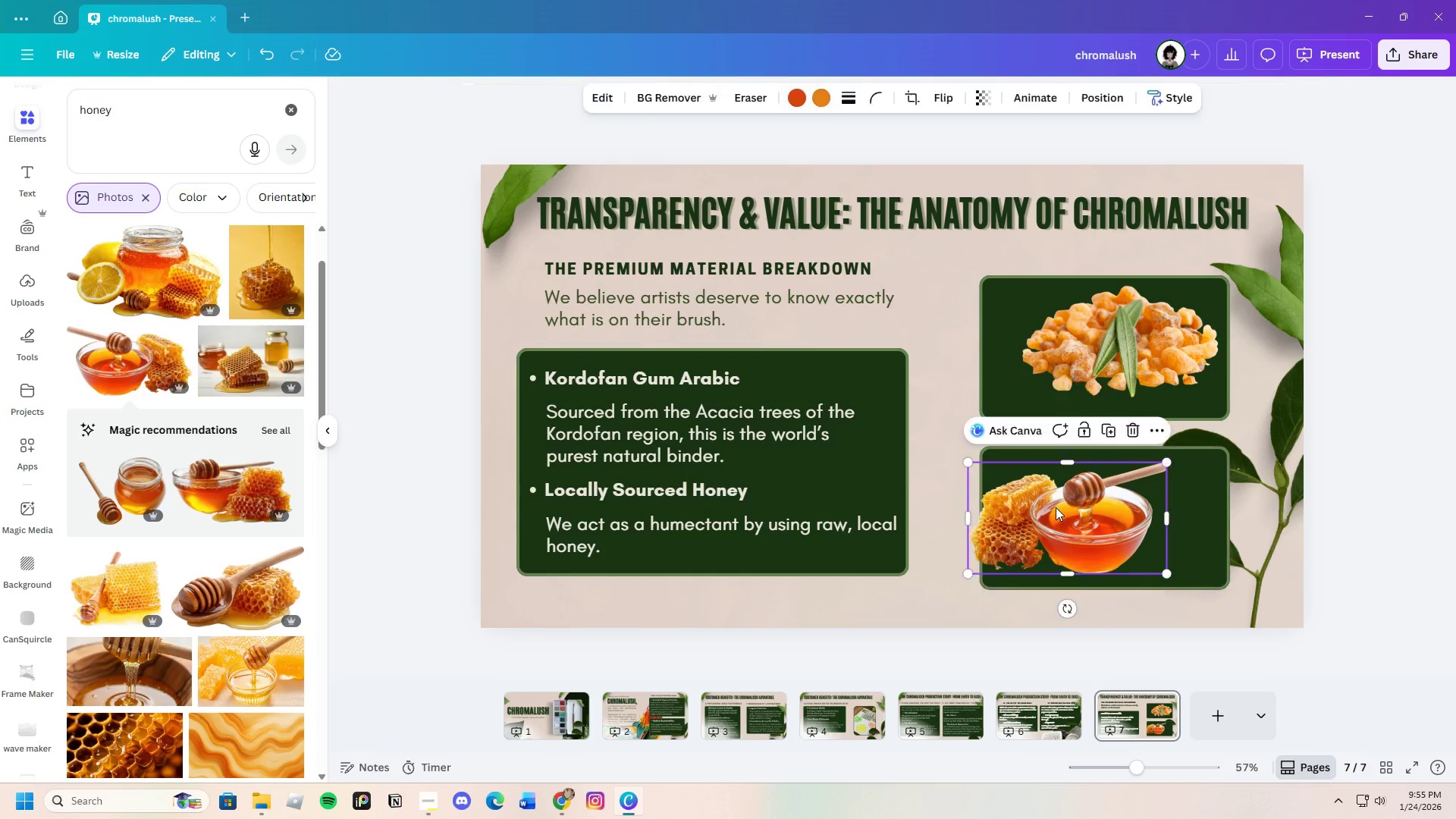 
left_click([1056, 507])
 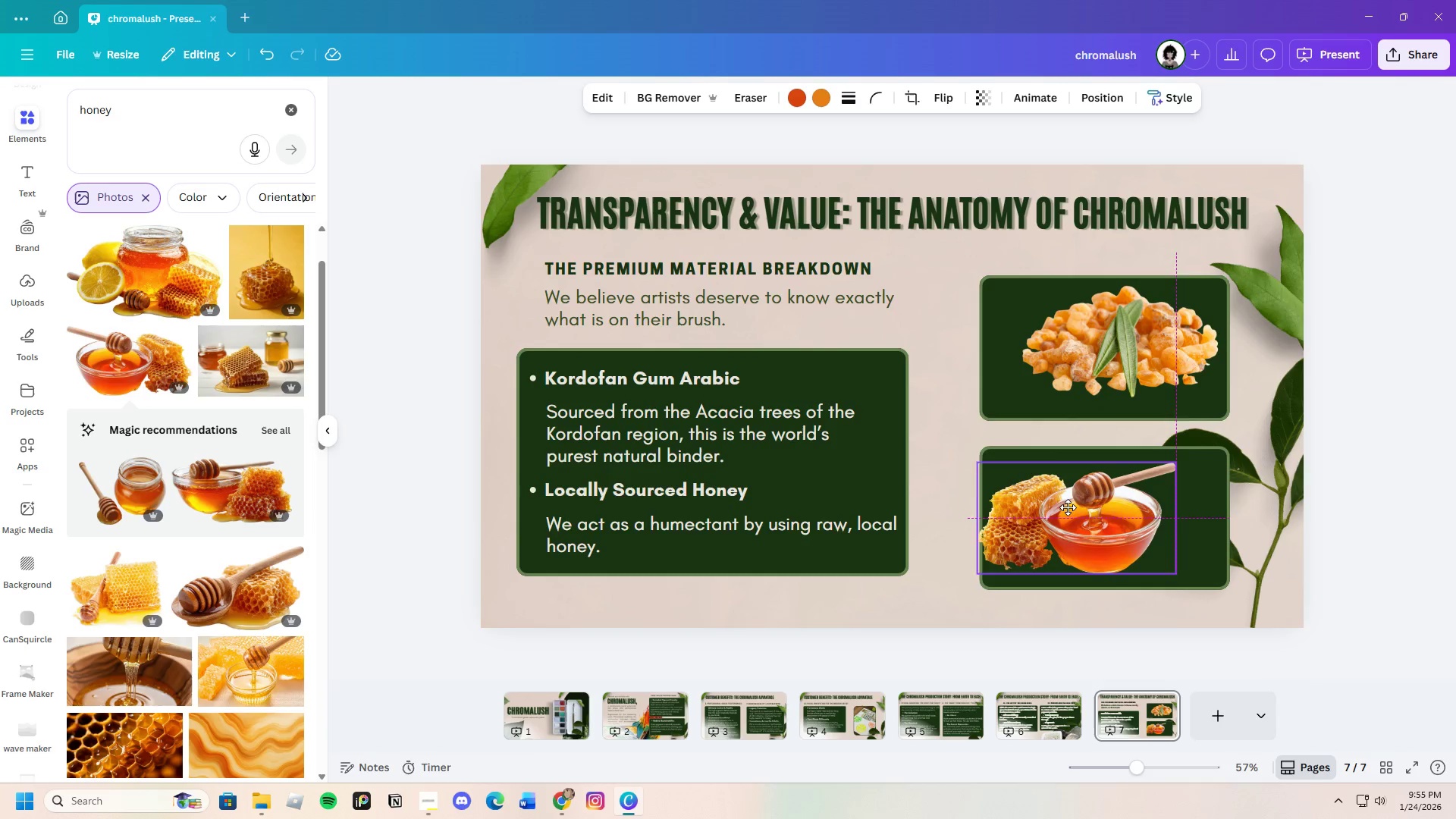 
left_click_drag(start_coordinate=[1058, 507], to_coordinate=[1094, 507])
 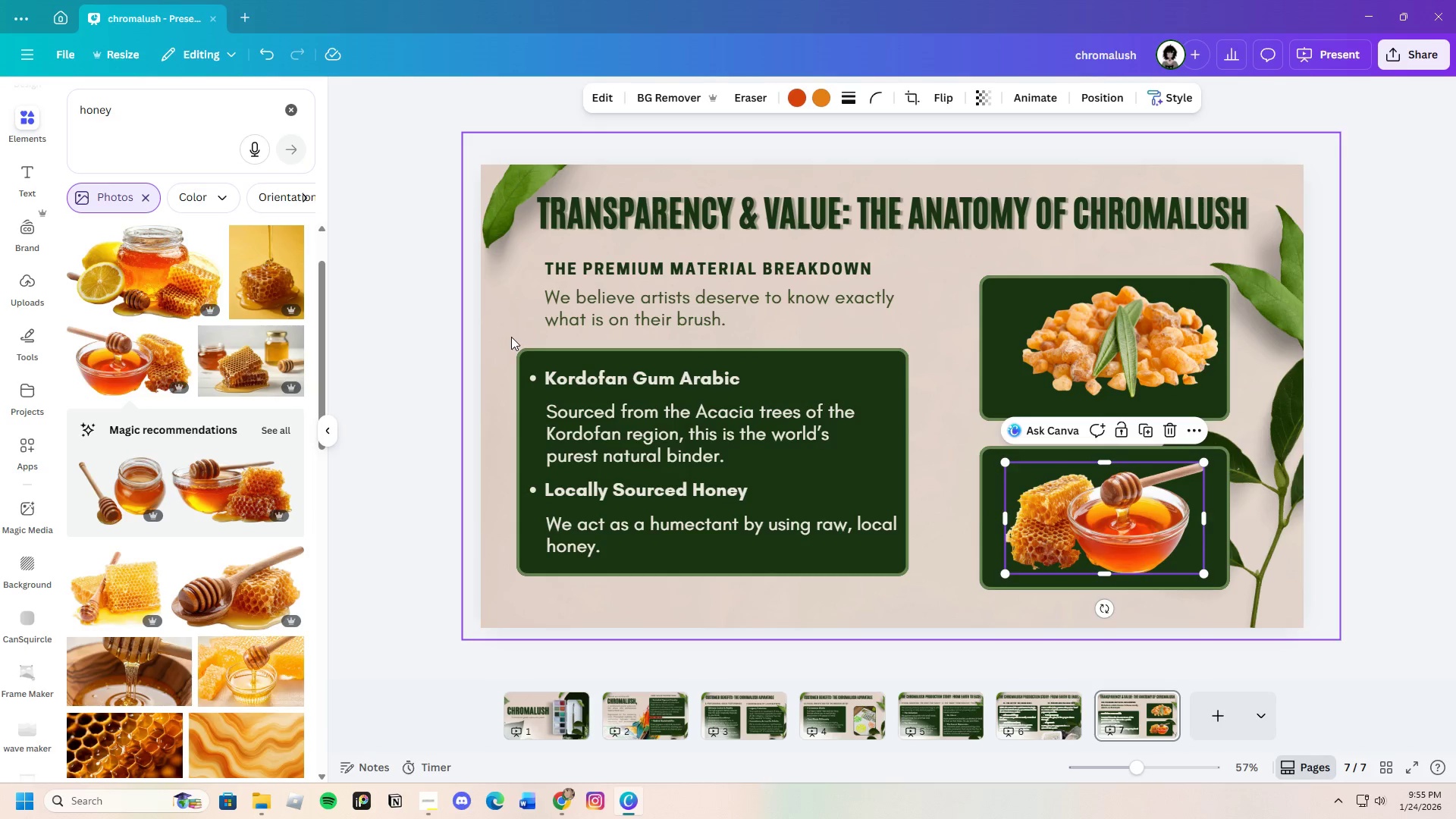 
left_click_drag(start_coordinate=[511, 337], to_coordinate=[905, 556])
 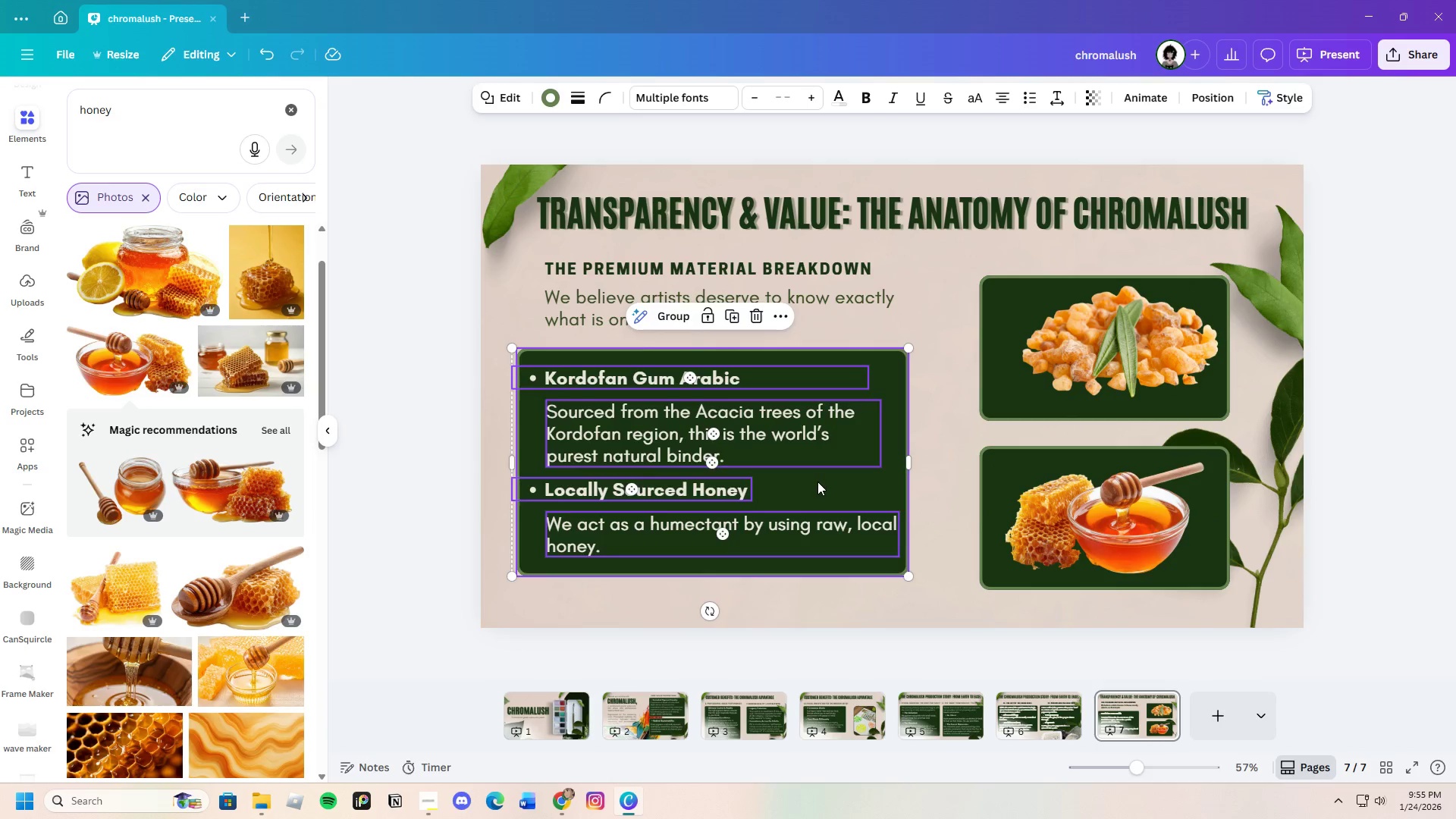 
left_click_drag(start_coordinate=[816, 481], to_coordinate=[835, 482])
 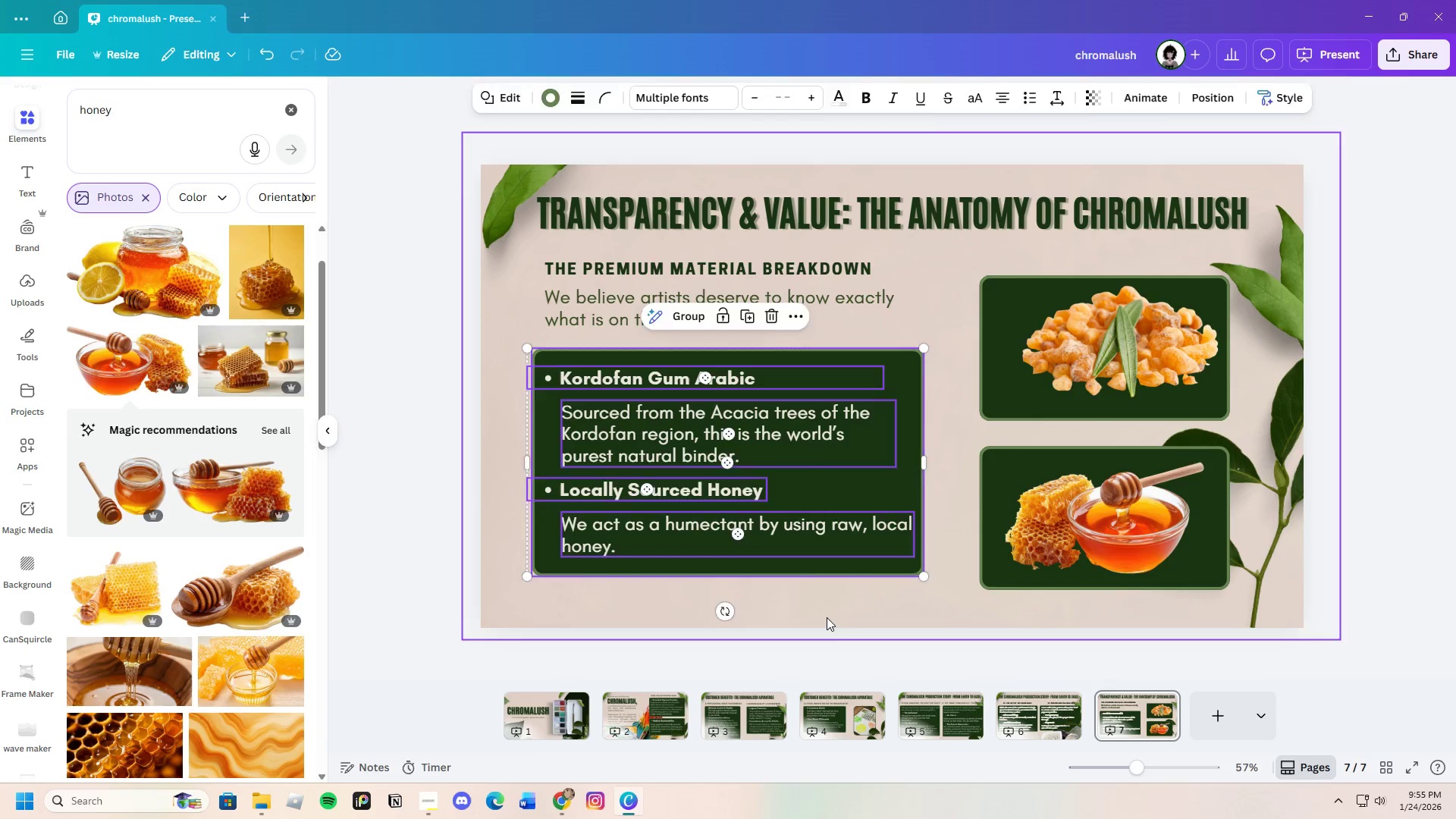 
left_click([827, 617])
 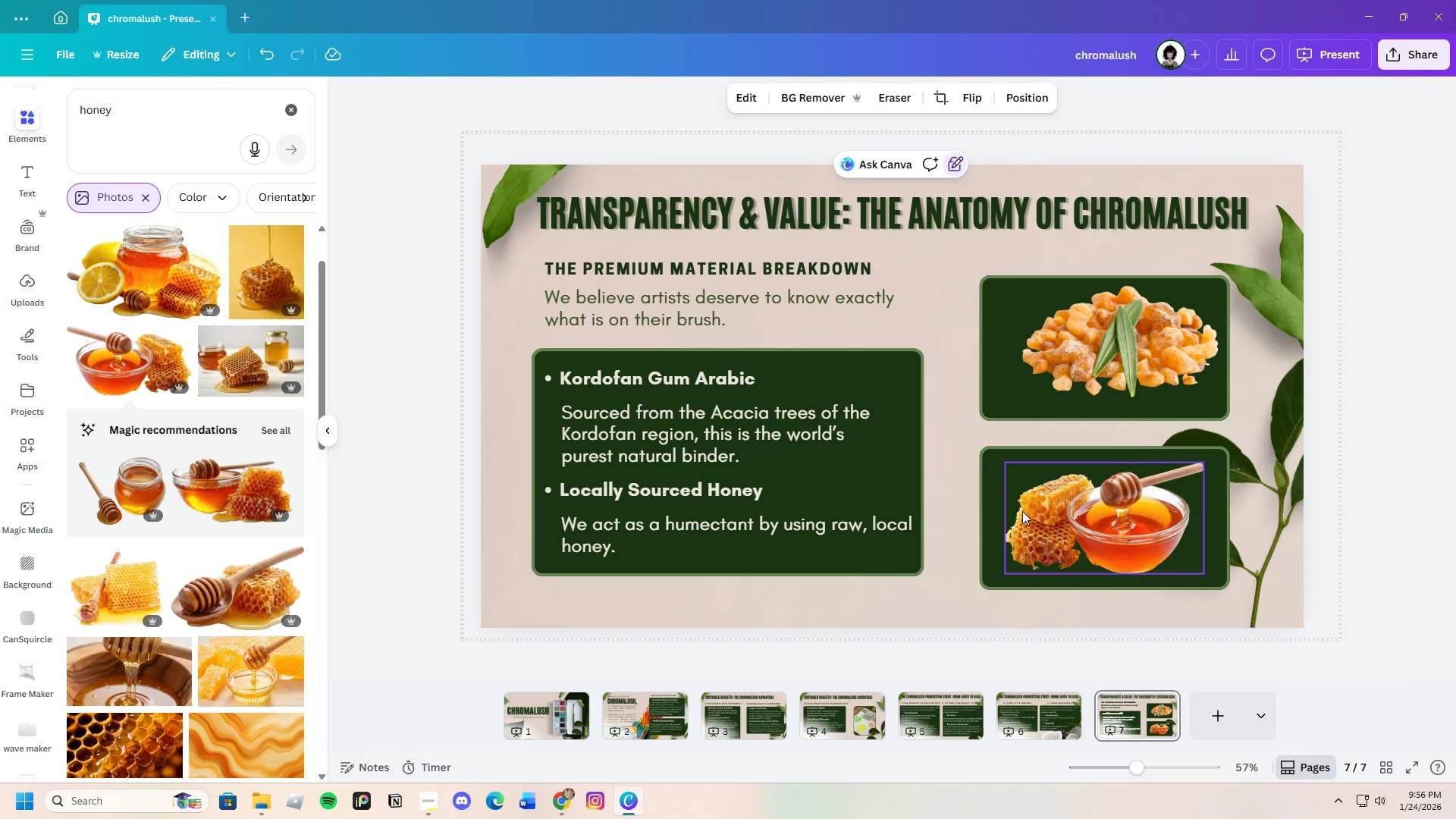 
wait(6.08)
 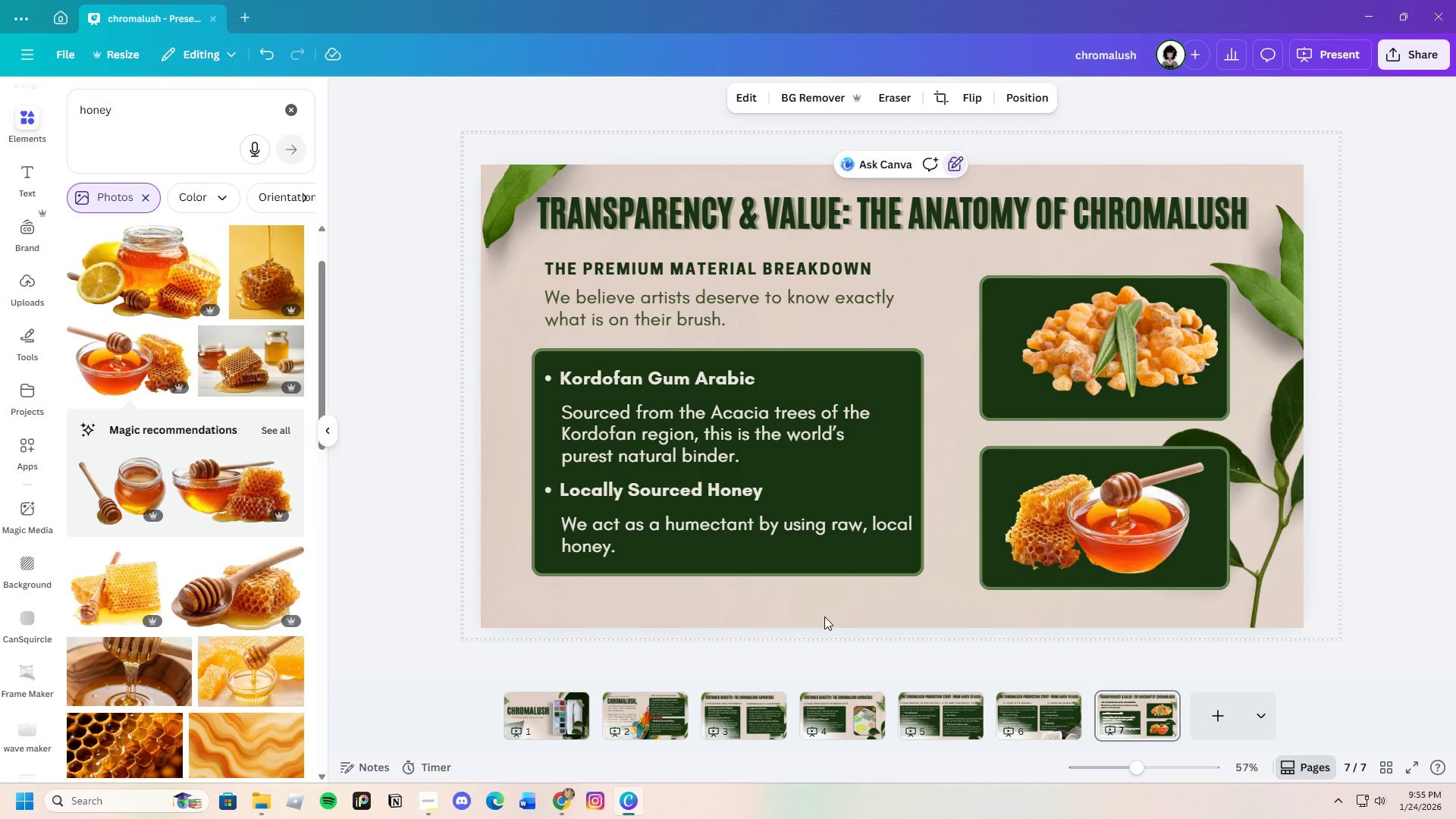 
left_click([1295, 509])
 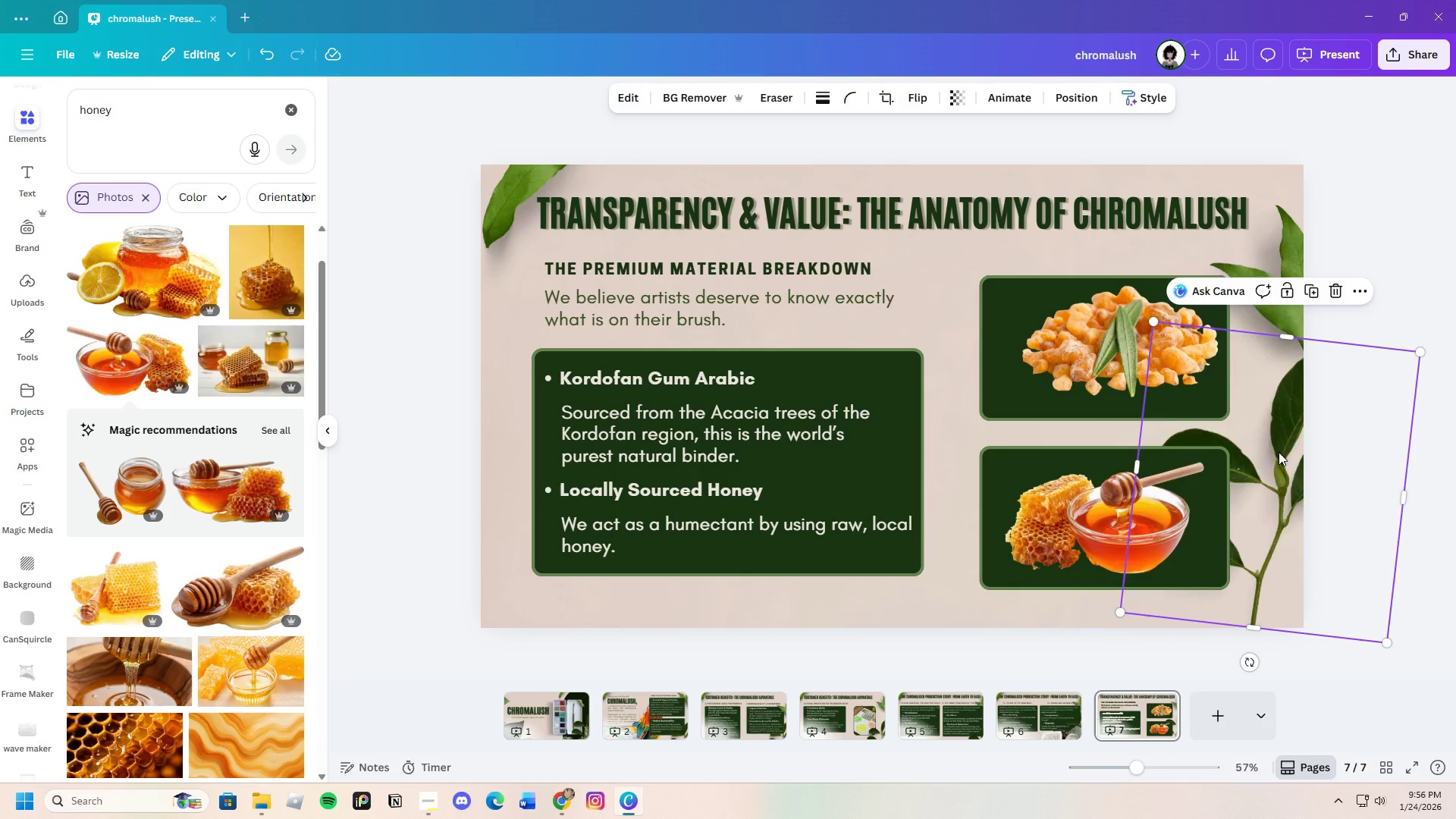 
right_click([1279, 452])
 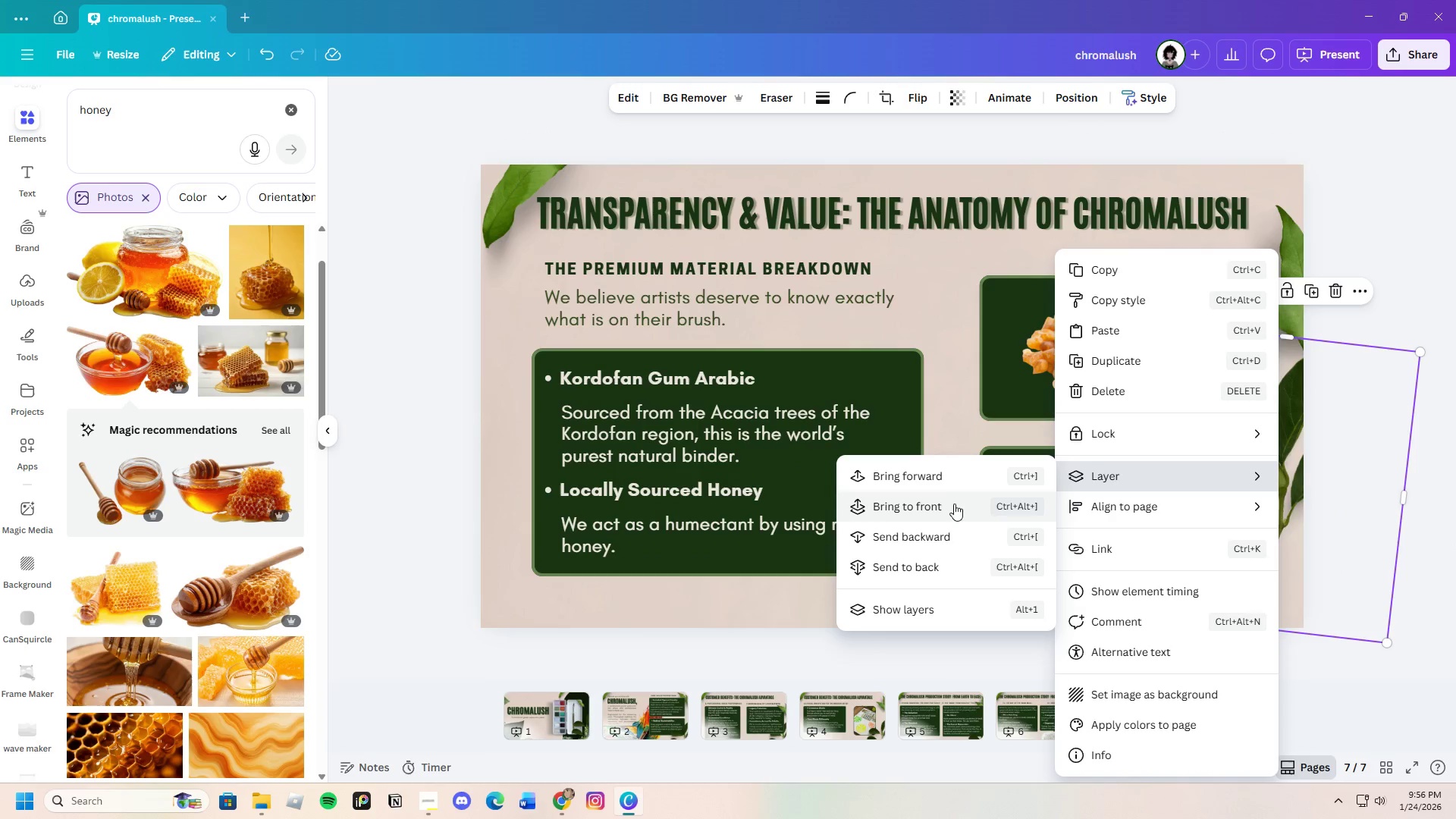 
left_click([943, 513])
 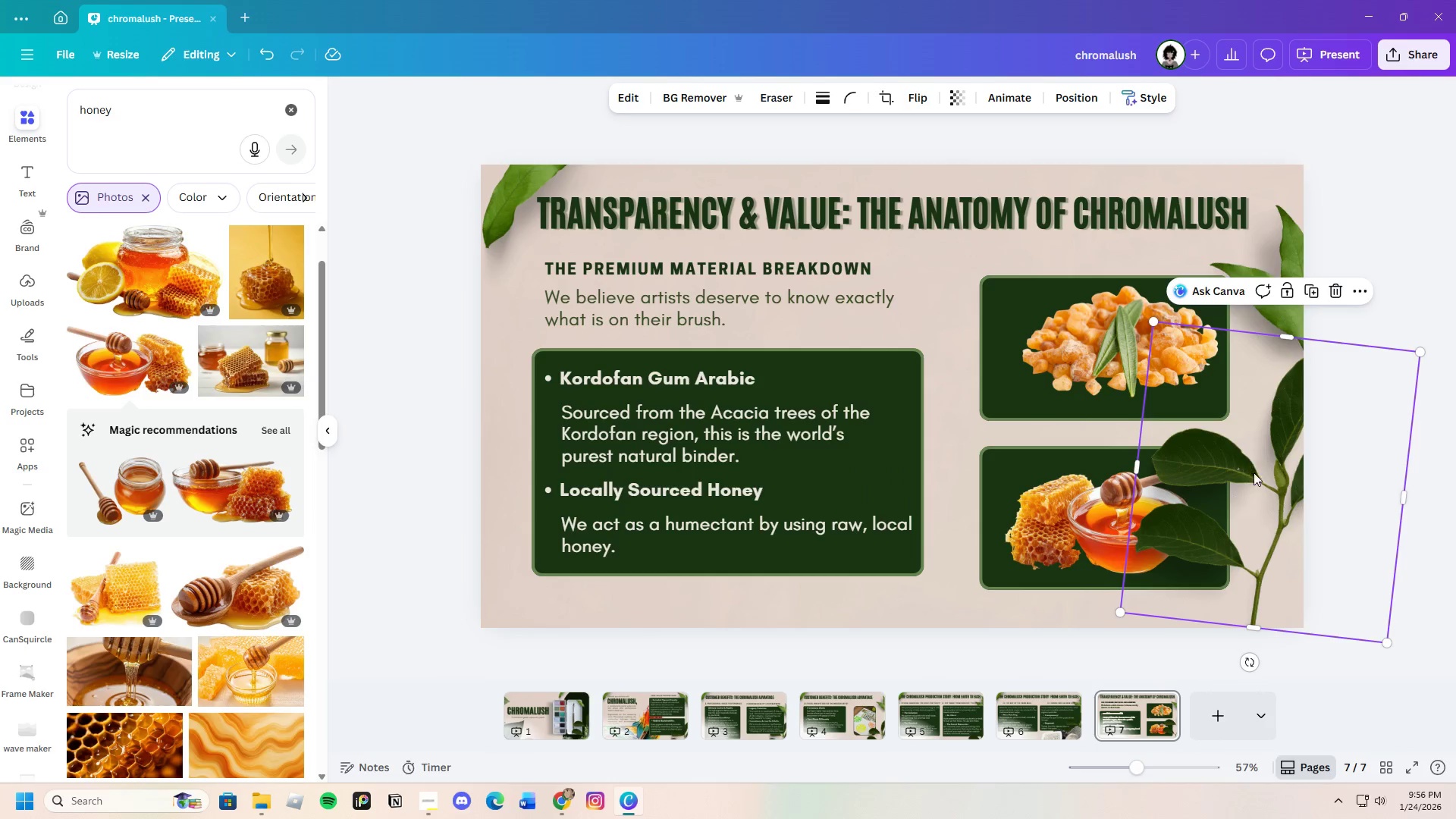 
left_click_drag(start_coordinate=[1254, 458], to_coordinate=[1241, 409])
 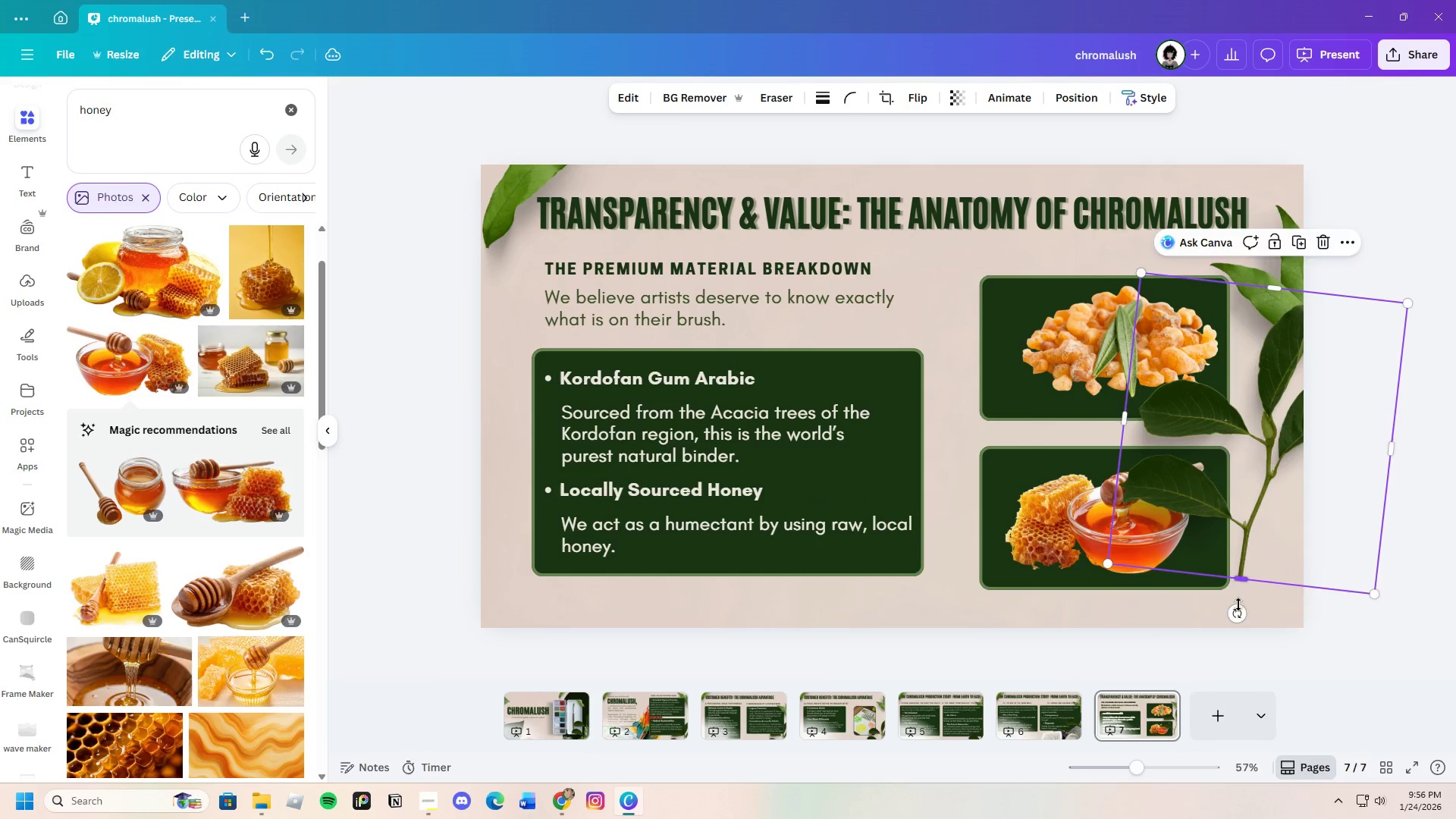 
left_click_drag(start_coordinate=[1244, 583], to_coordinate=[1210, 667])
 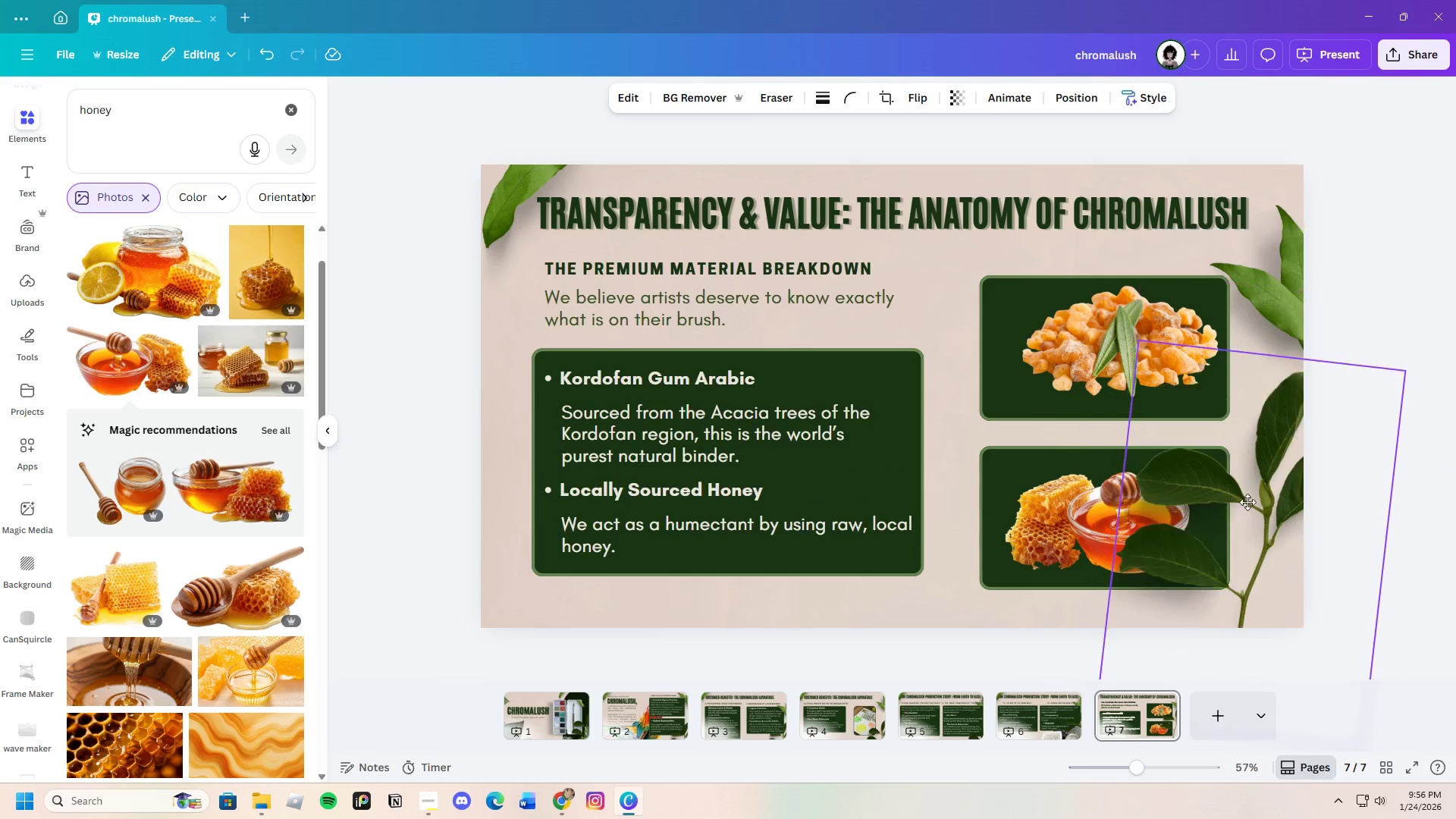 
left_click_drag(start_coordinate=[1250, 406], to_coordinate=[1219, 565])
 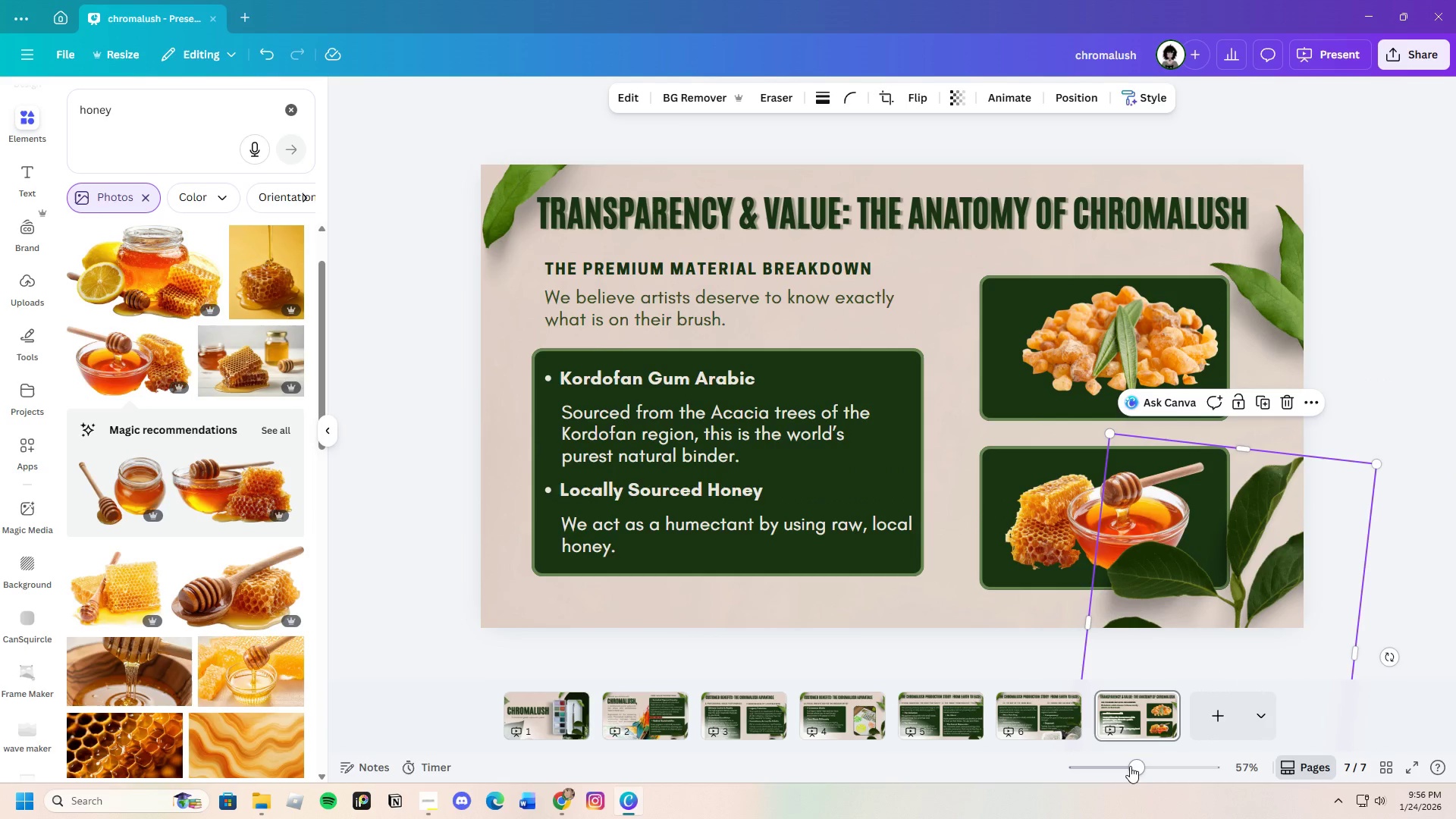 
left_click_drag(start_coordinate=[1131, 766], to_coordinate=[1115, 768])
 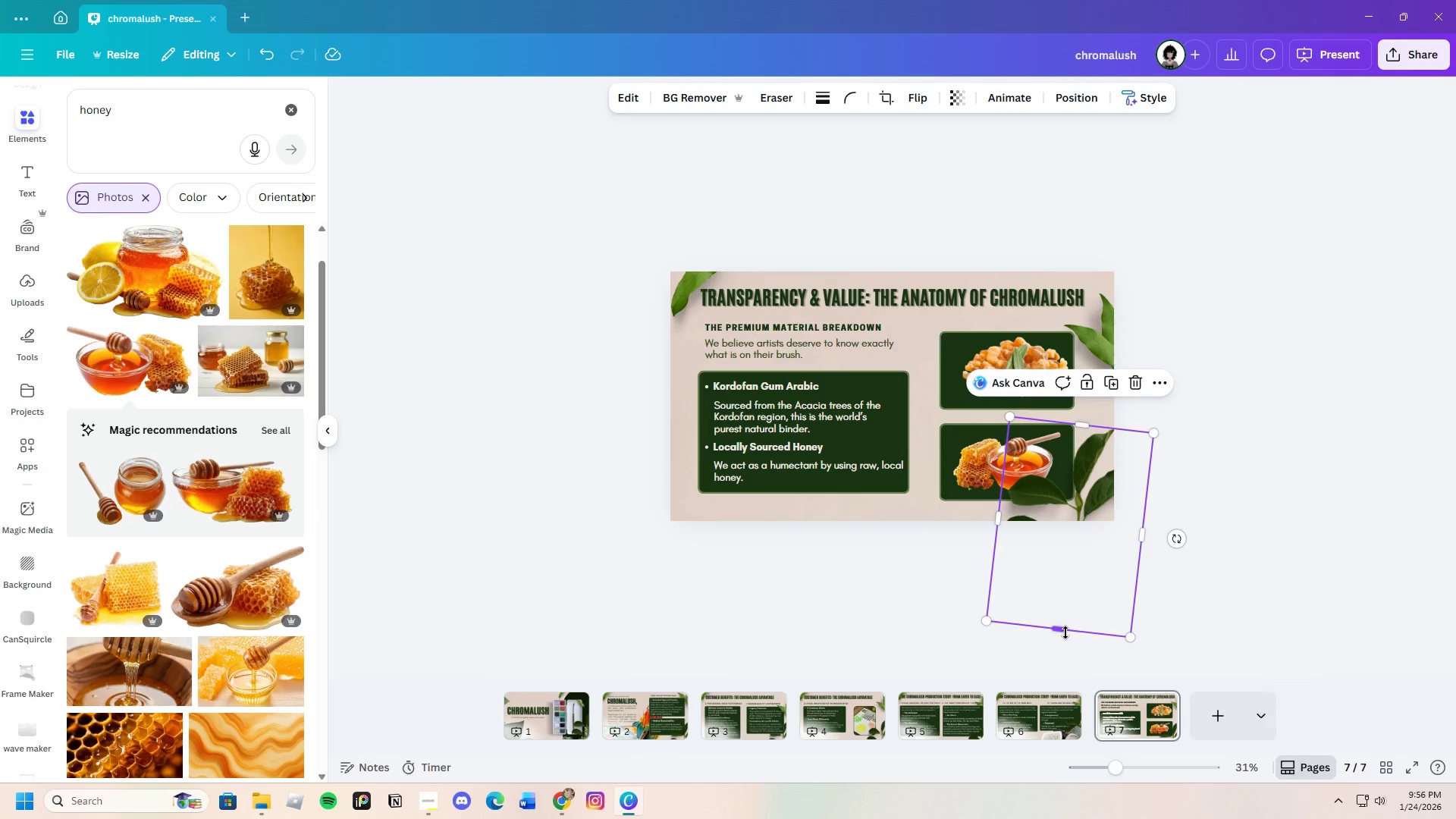 
left_click_drag(start_coordinate=[1066, 632], to_coordinate=[1069, 538])
 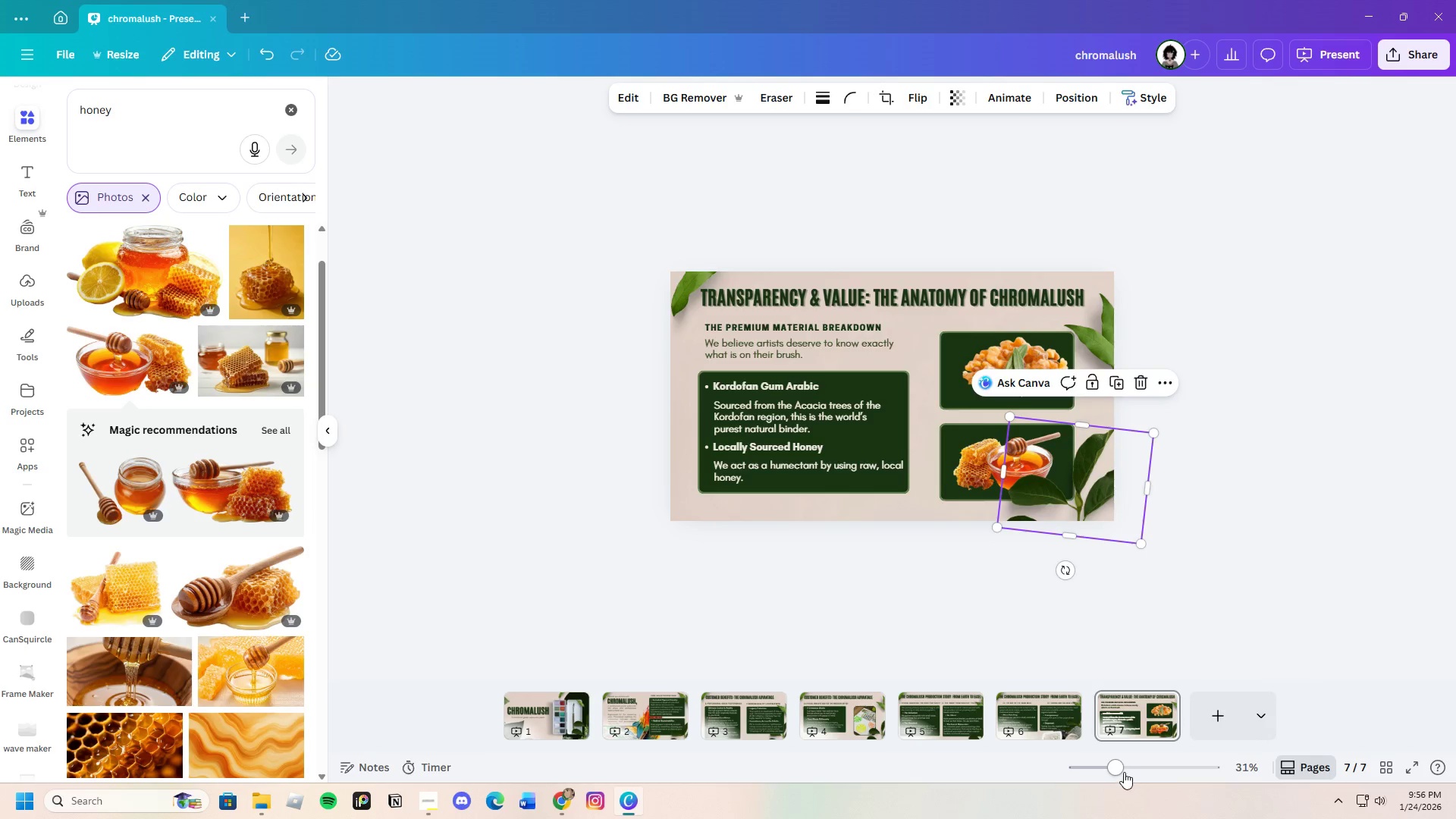 
left_click_drag(start_coordinate=[1124, 772], to_coordinate=[1141, 772])
 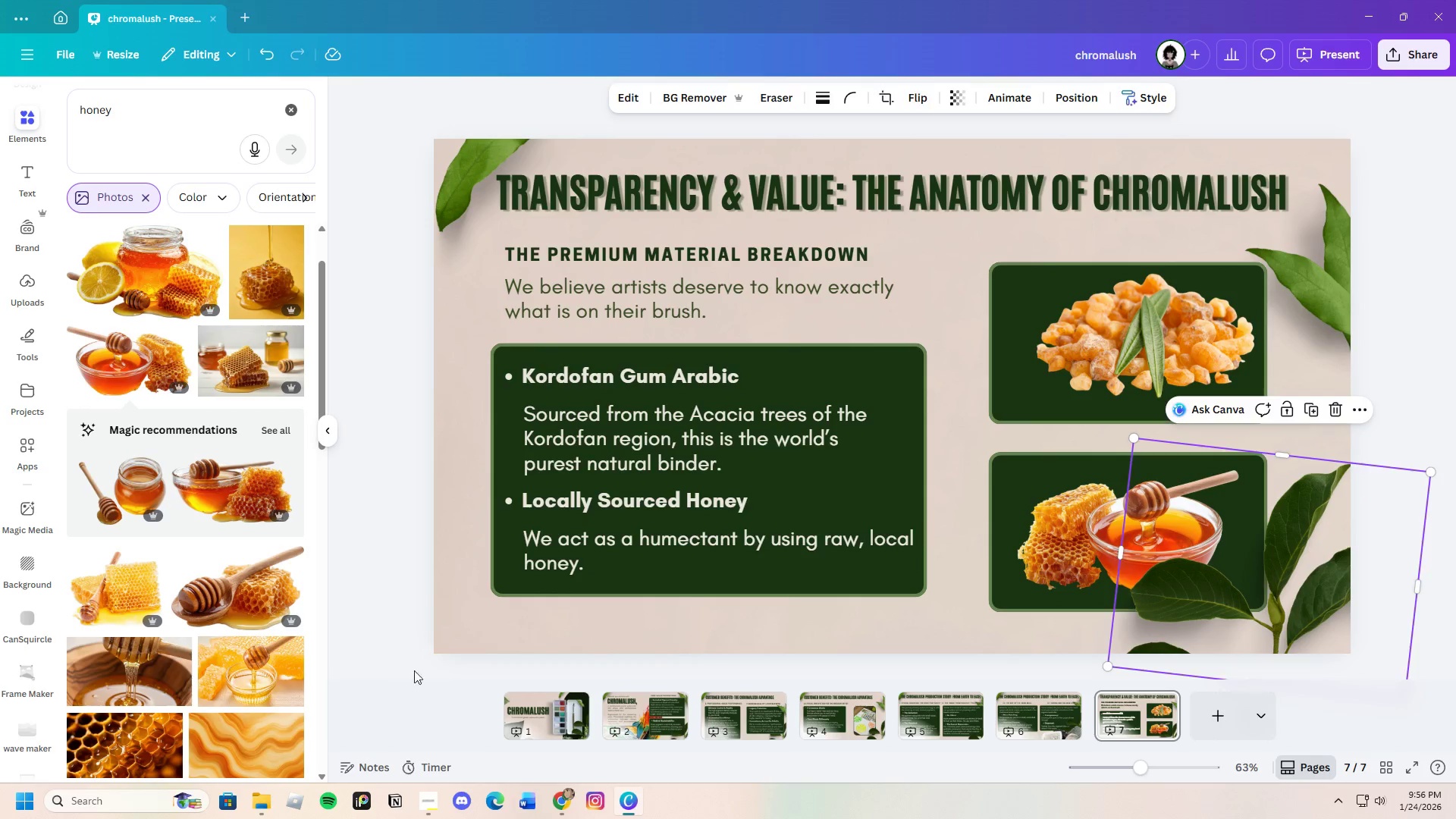 
left_click([406, 672])
 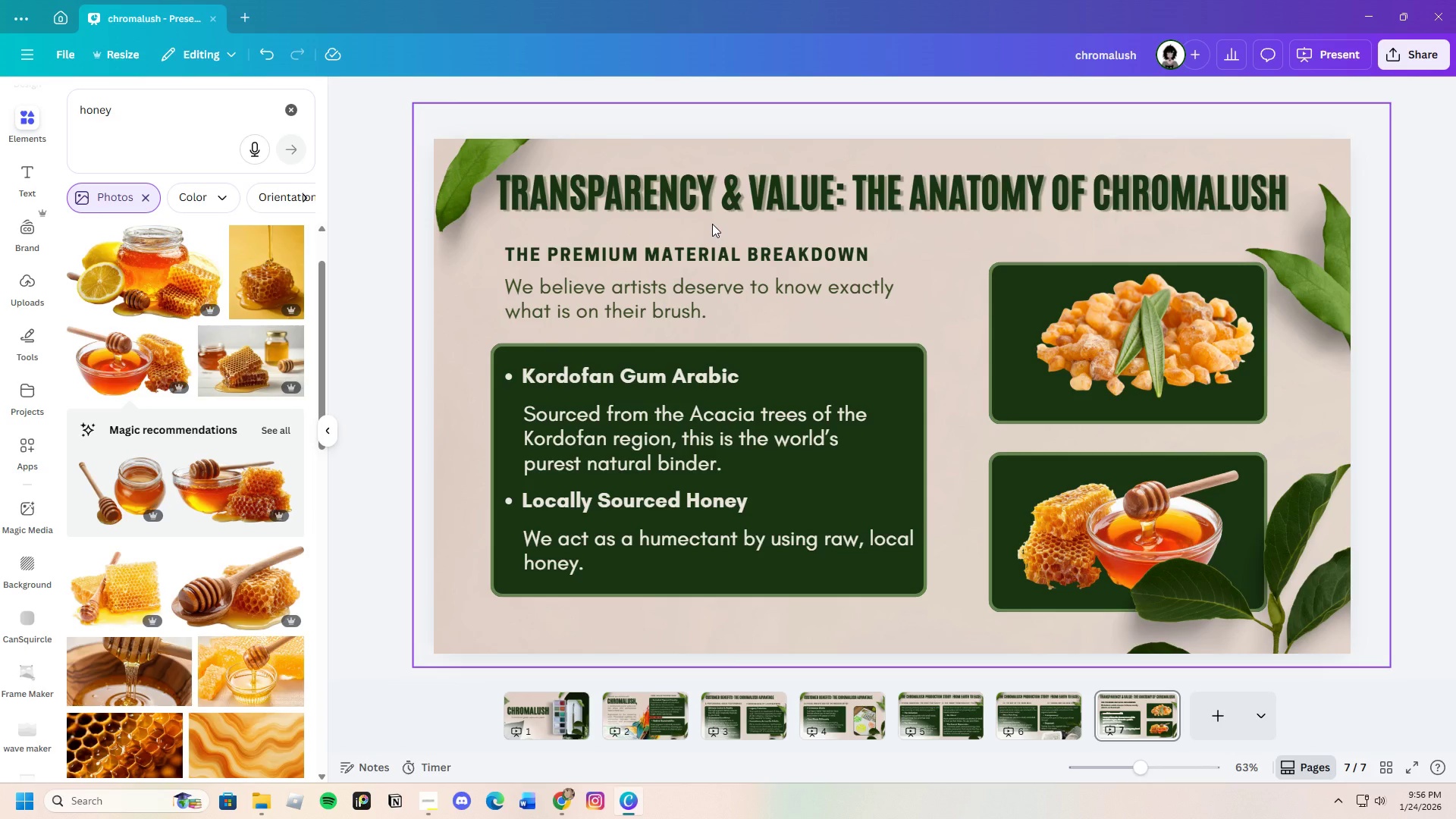 
wait(28.8)
 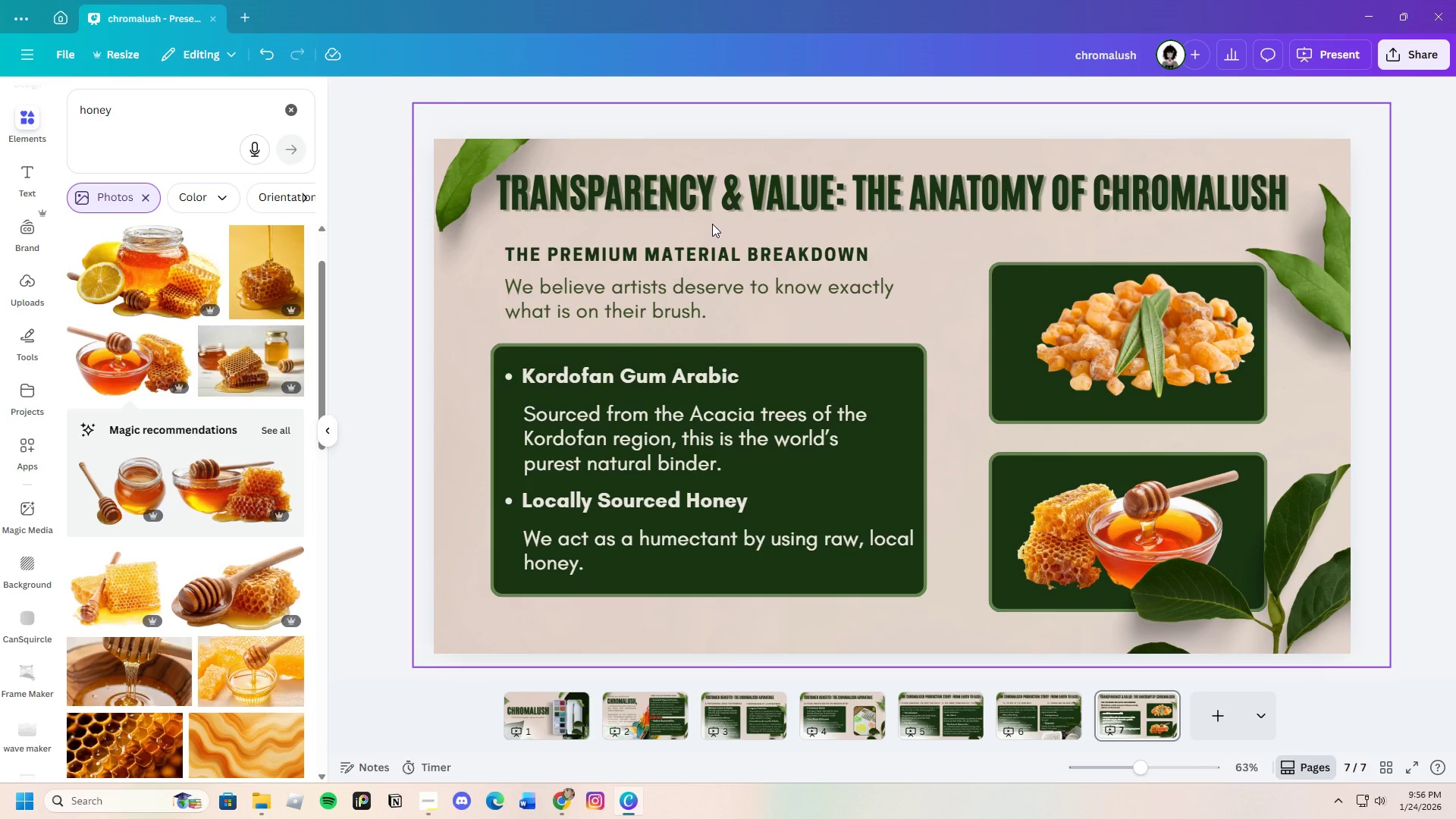 
left_click([1163, 702])
 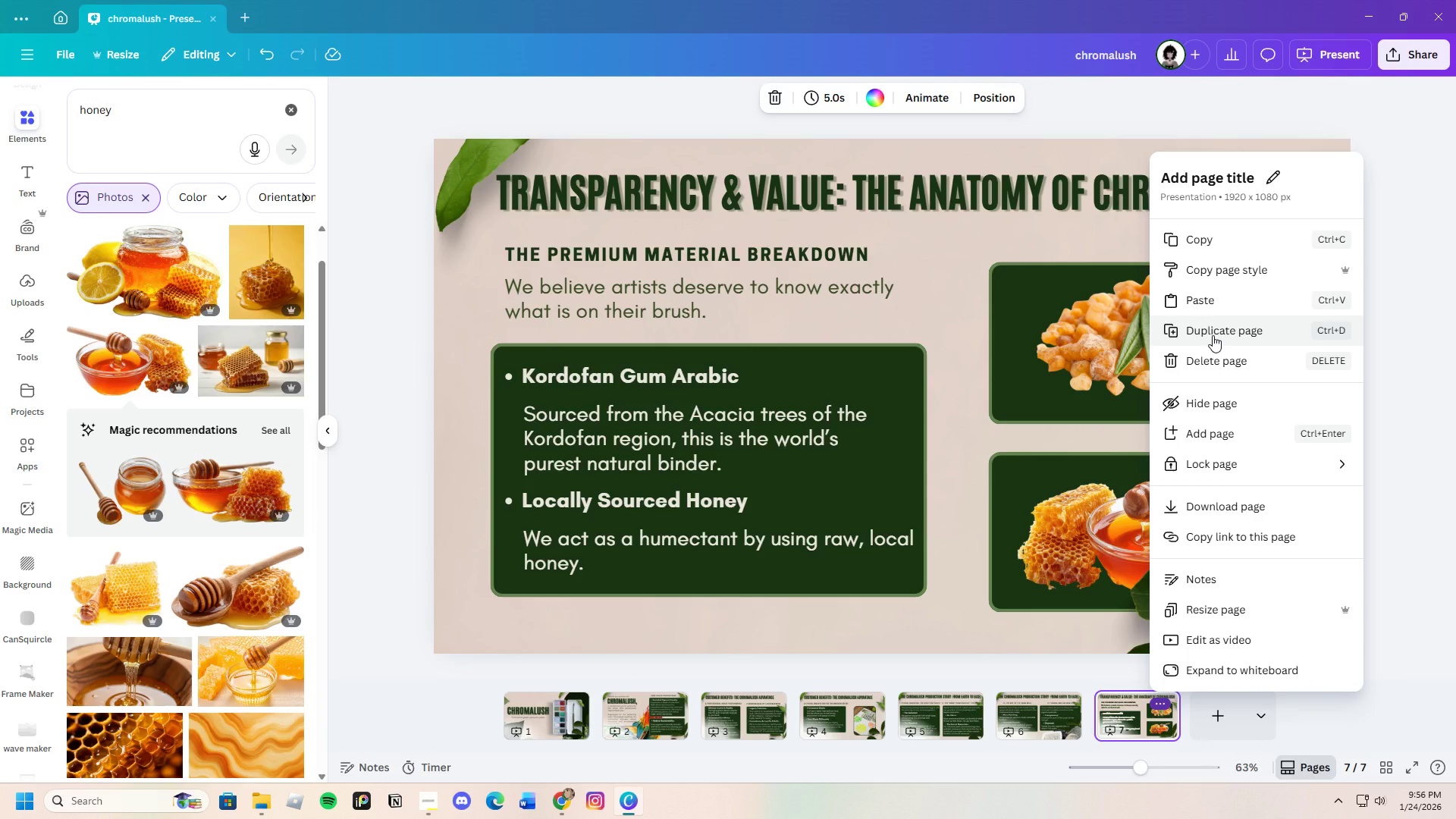 
left_click([1213, 335])
 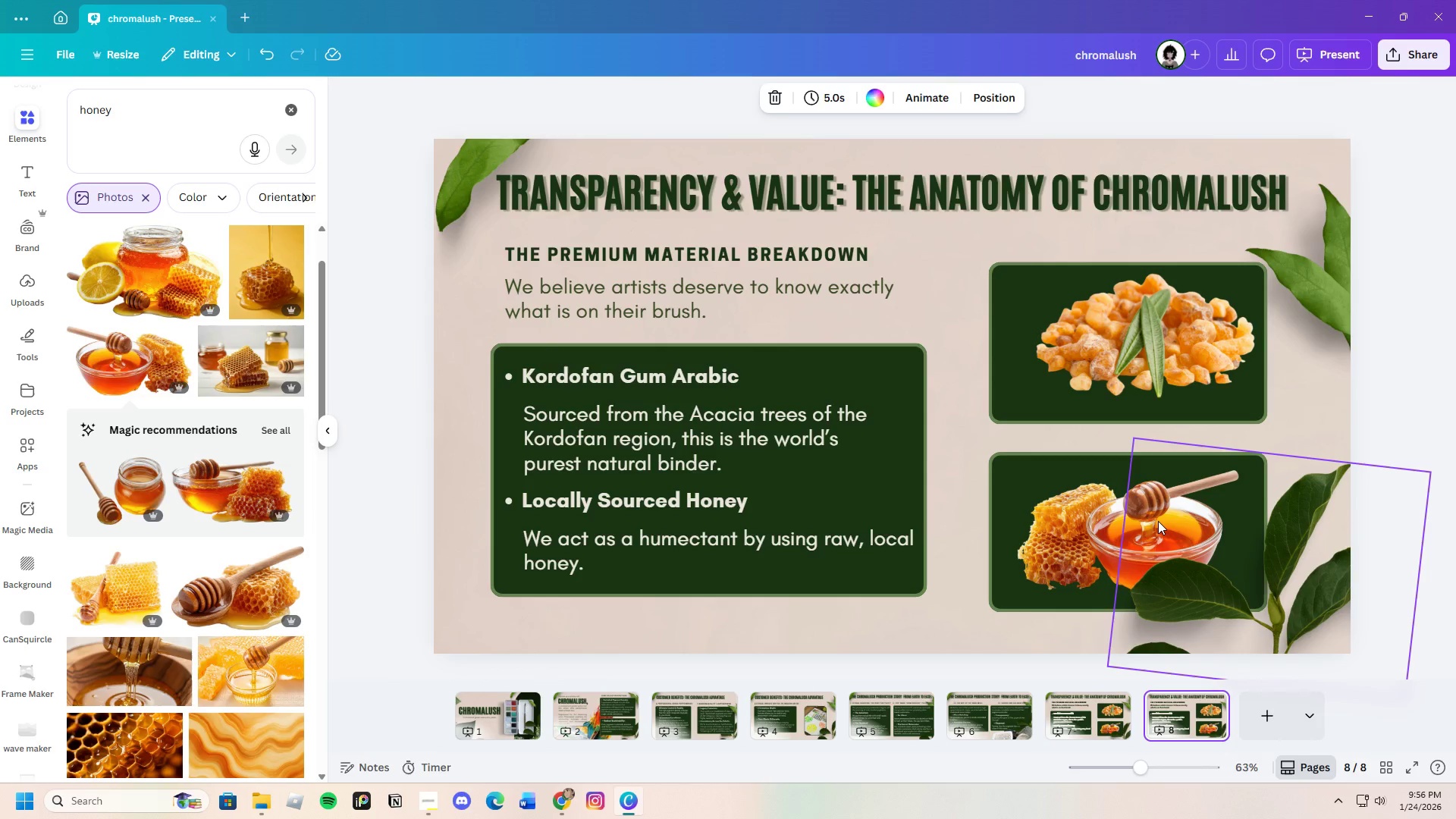 
left_click([1158, 521])
 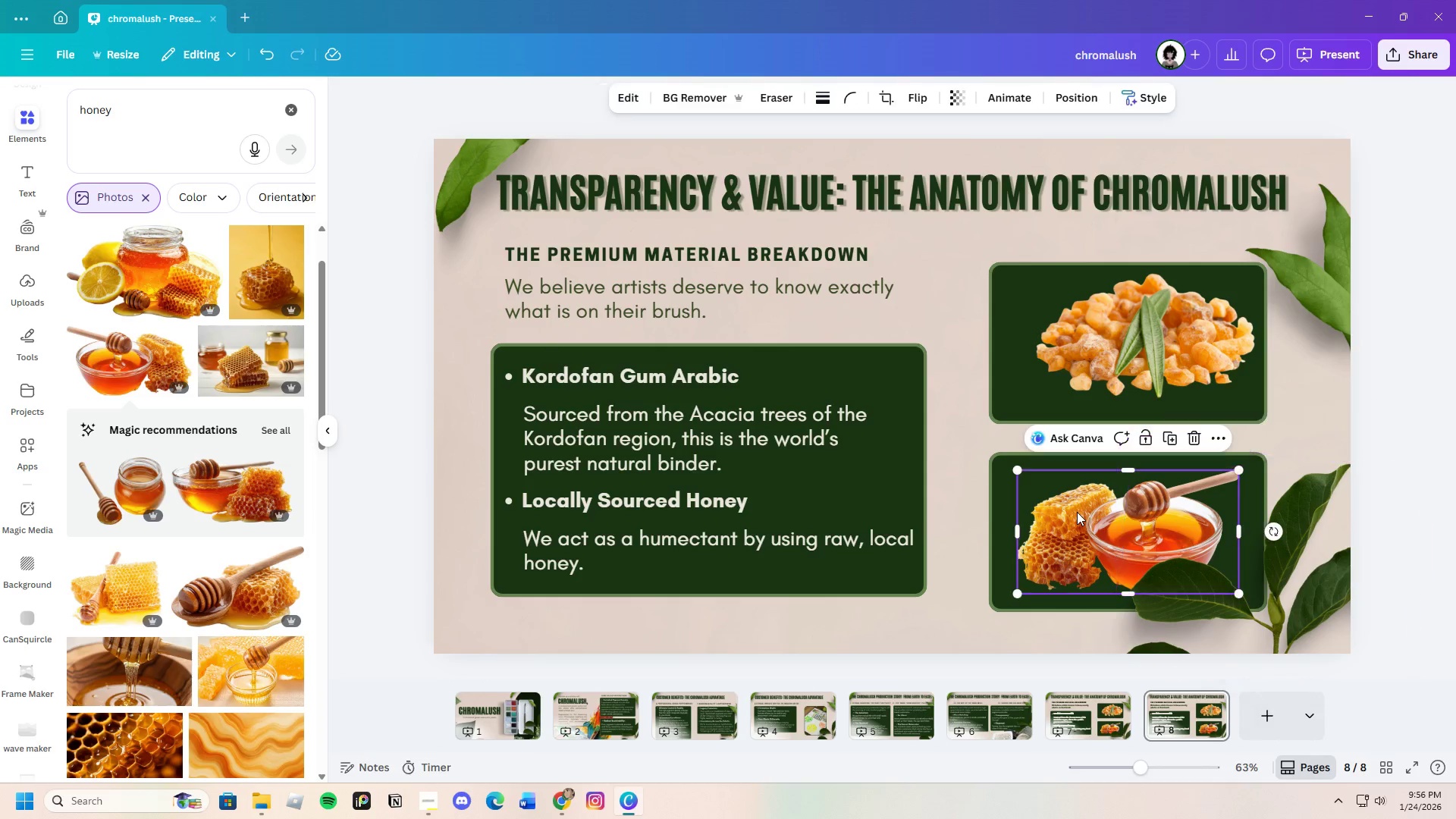 
left_click([1077, 512])
 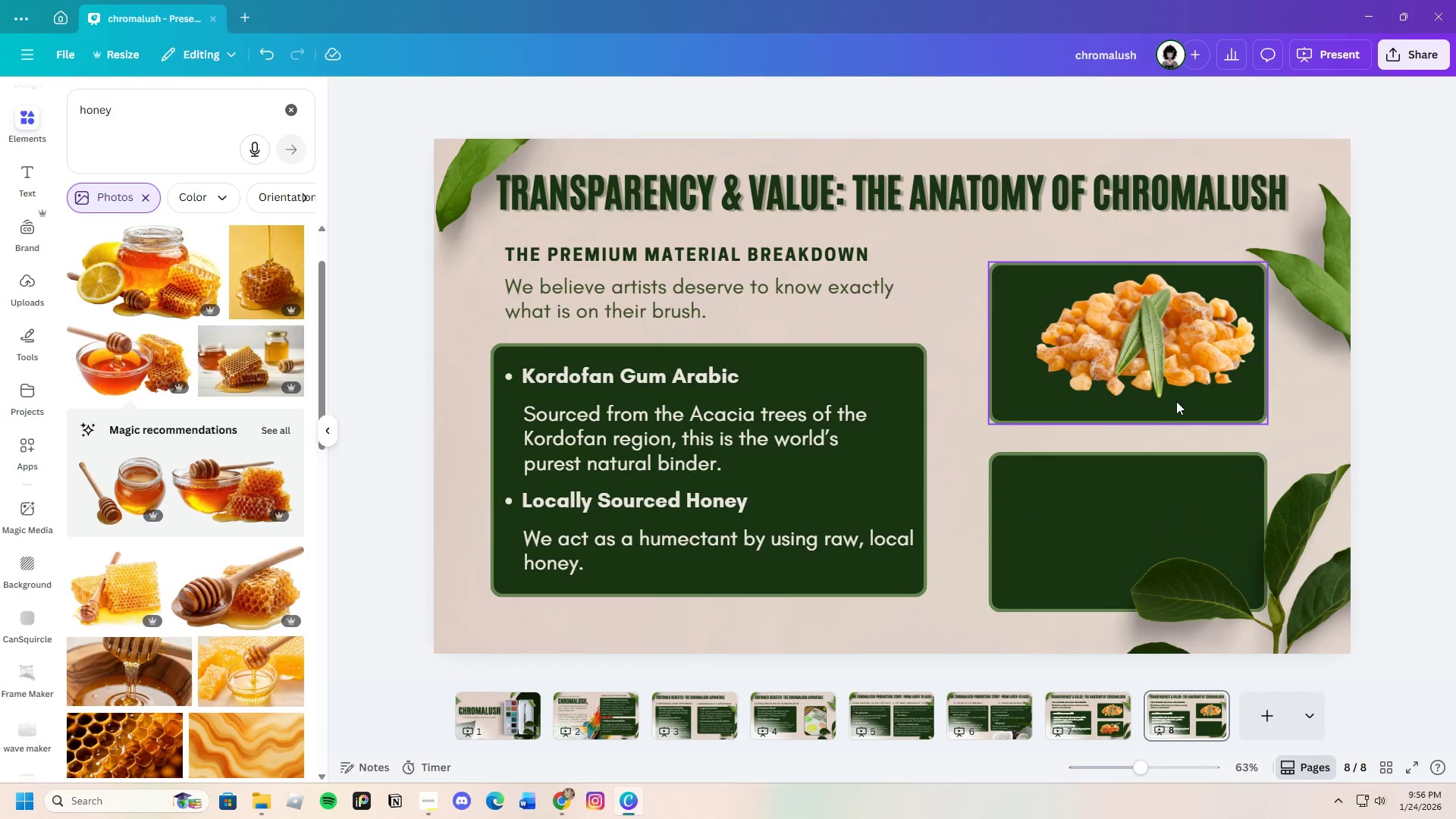 
double_click([1128, 311])
 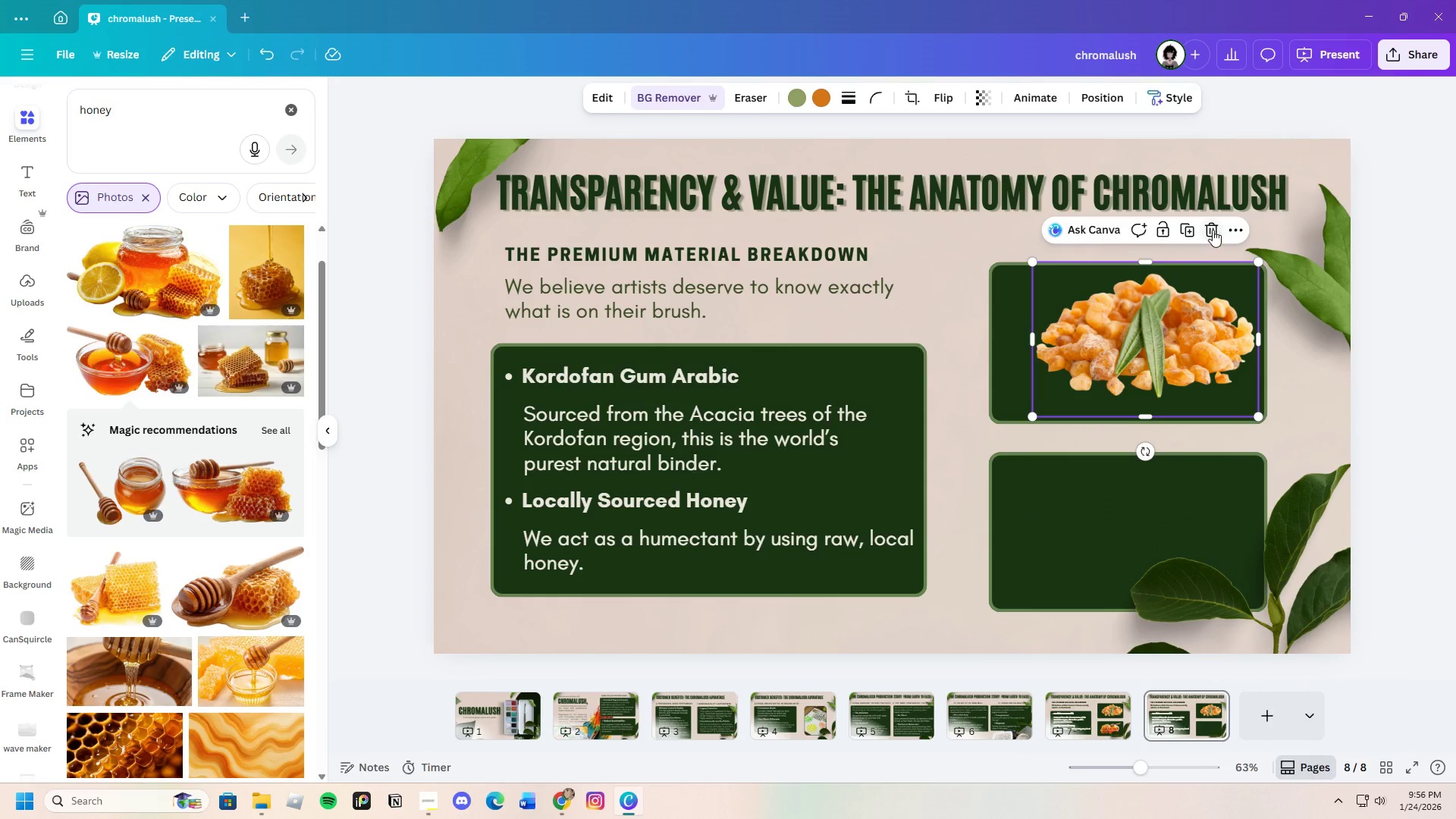 
left_click([1213, 230])
 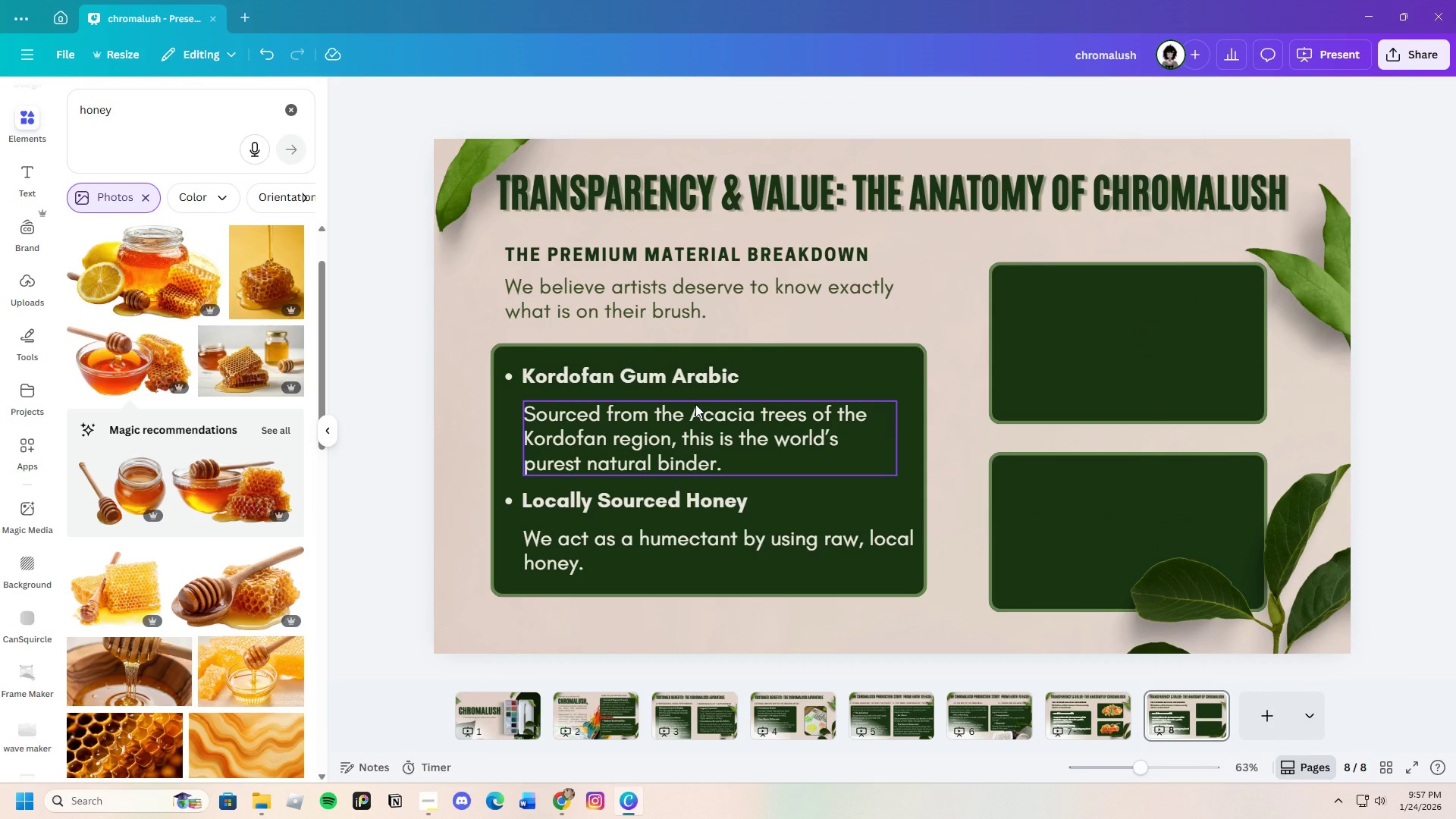 
wait(6.7)
 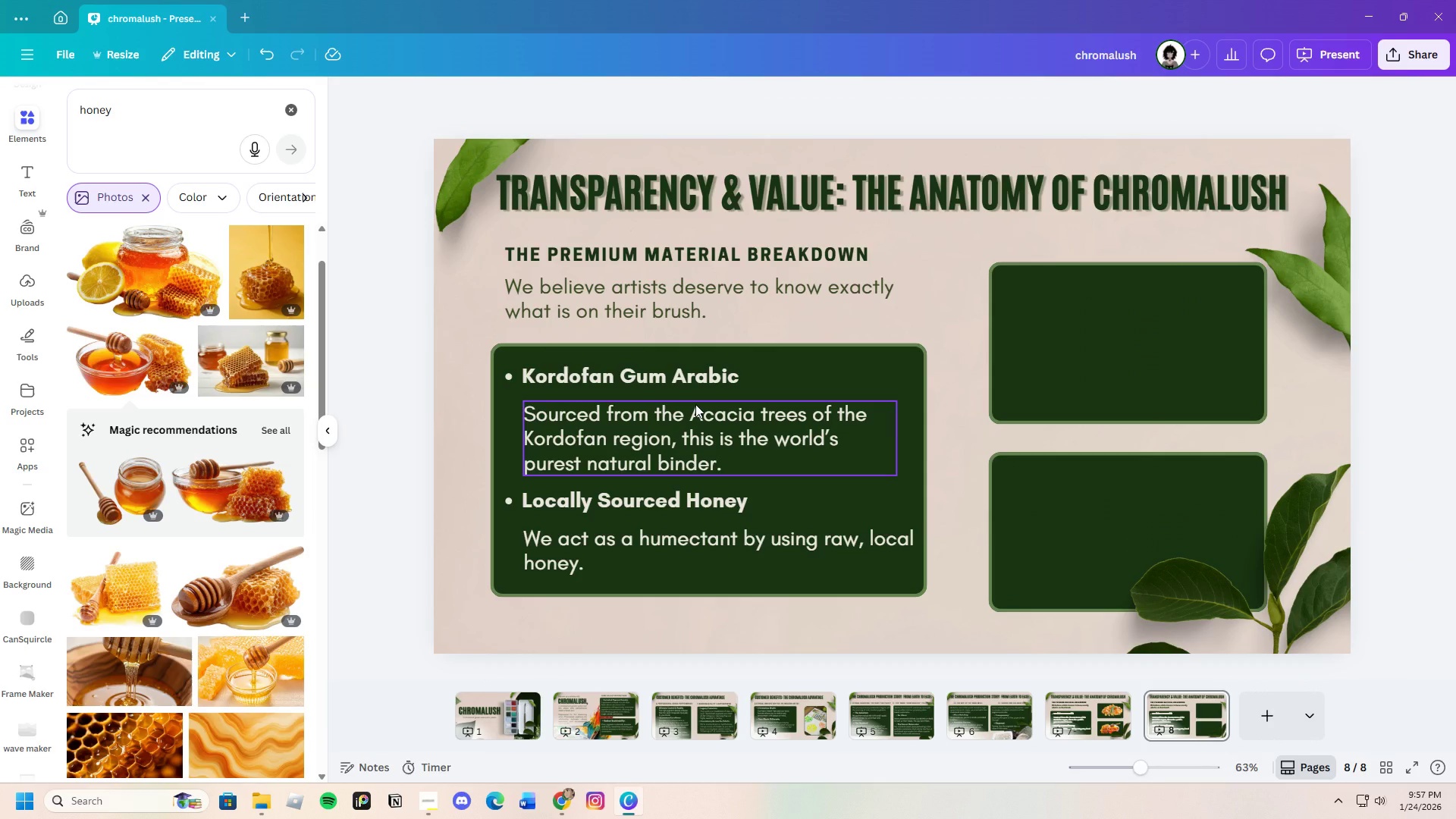 
double_click([690, 369])
 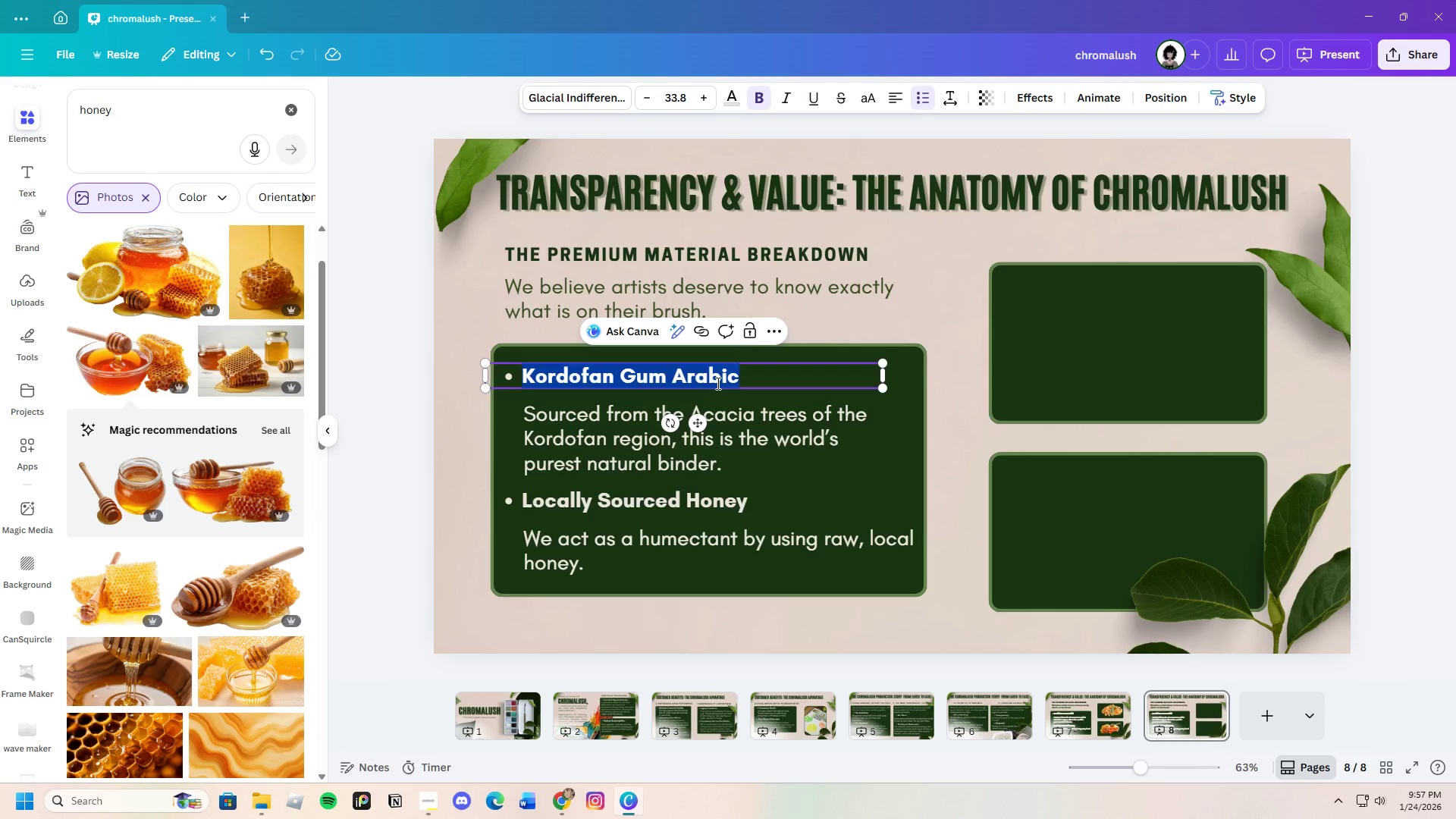 
key(Backspace)
type(Singe)
key(Backspace)
type(le-Source )
 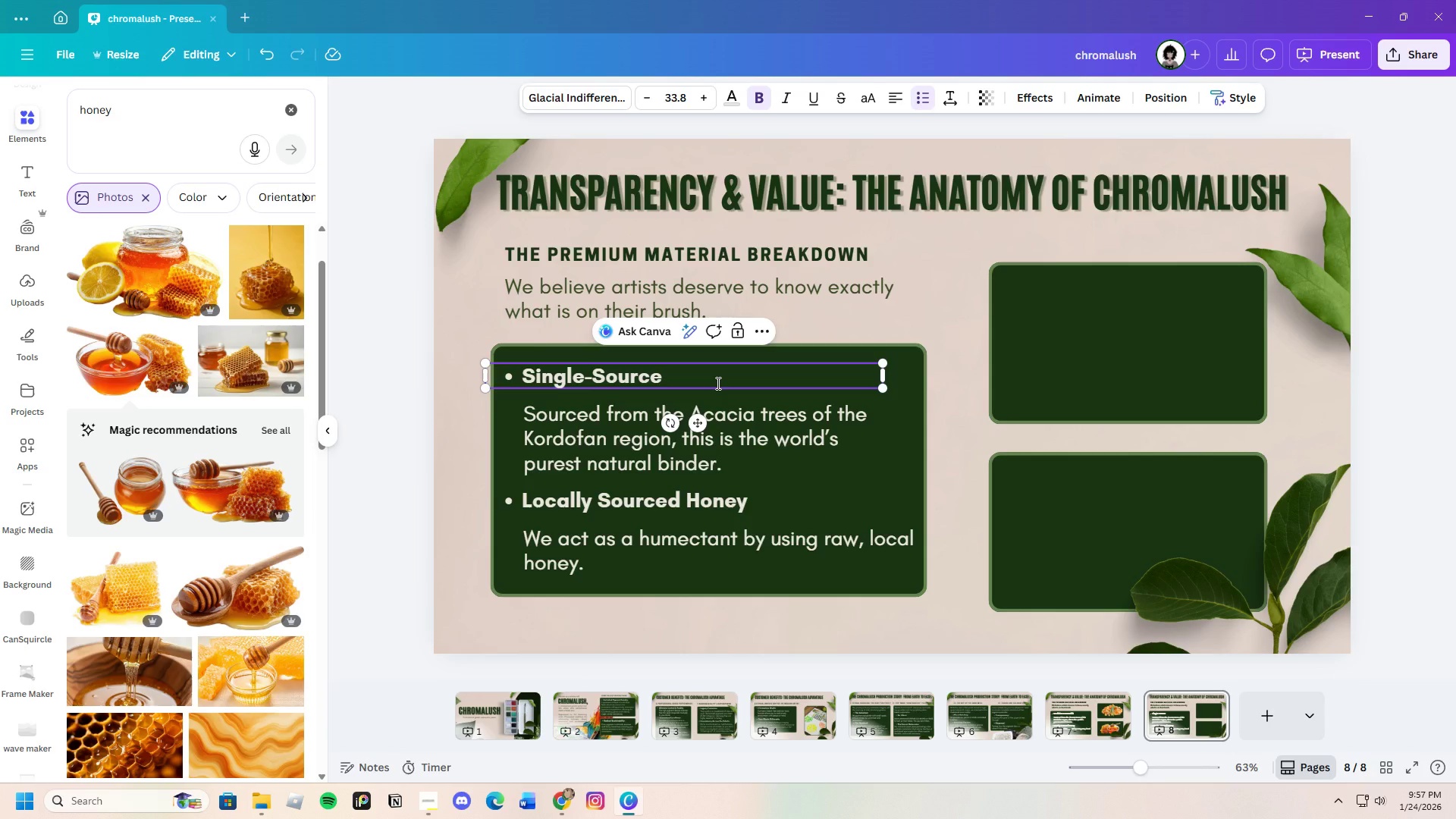 
type(MIneral )
key(Backspace)
key(Backspace)
key(Backspace)
key(Backspace)
key(Backspace)
key(Backspace)
key(Backspace)
type(ineral Pignets)
key(Backspace)
key(Backspace)
key(Backspace)
key(Backspace)
type(ments)
 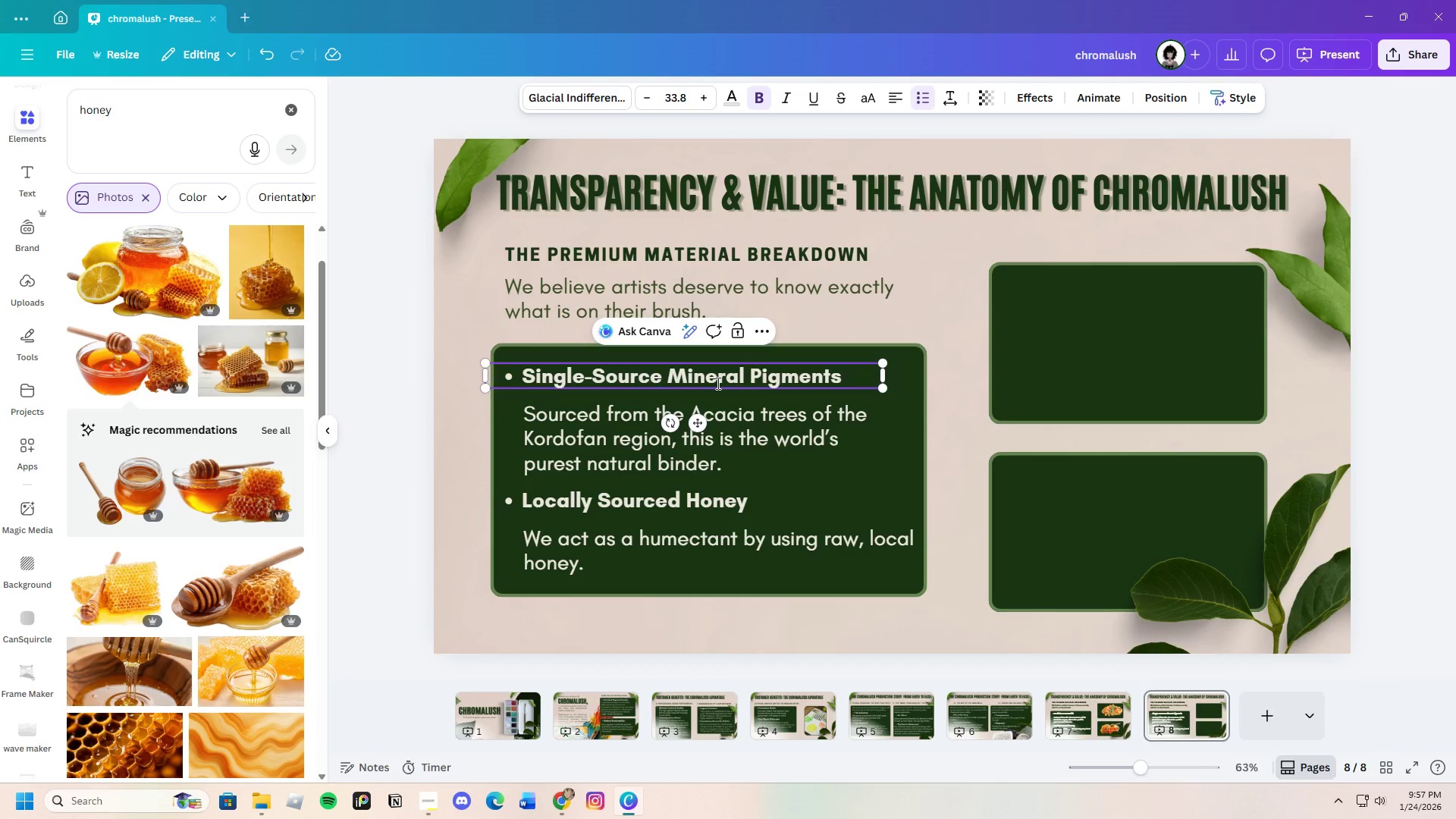 
left_click([764, 441])
 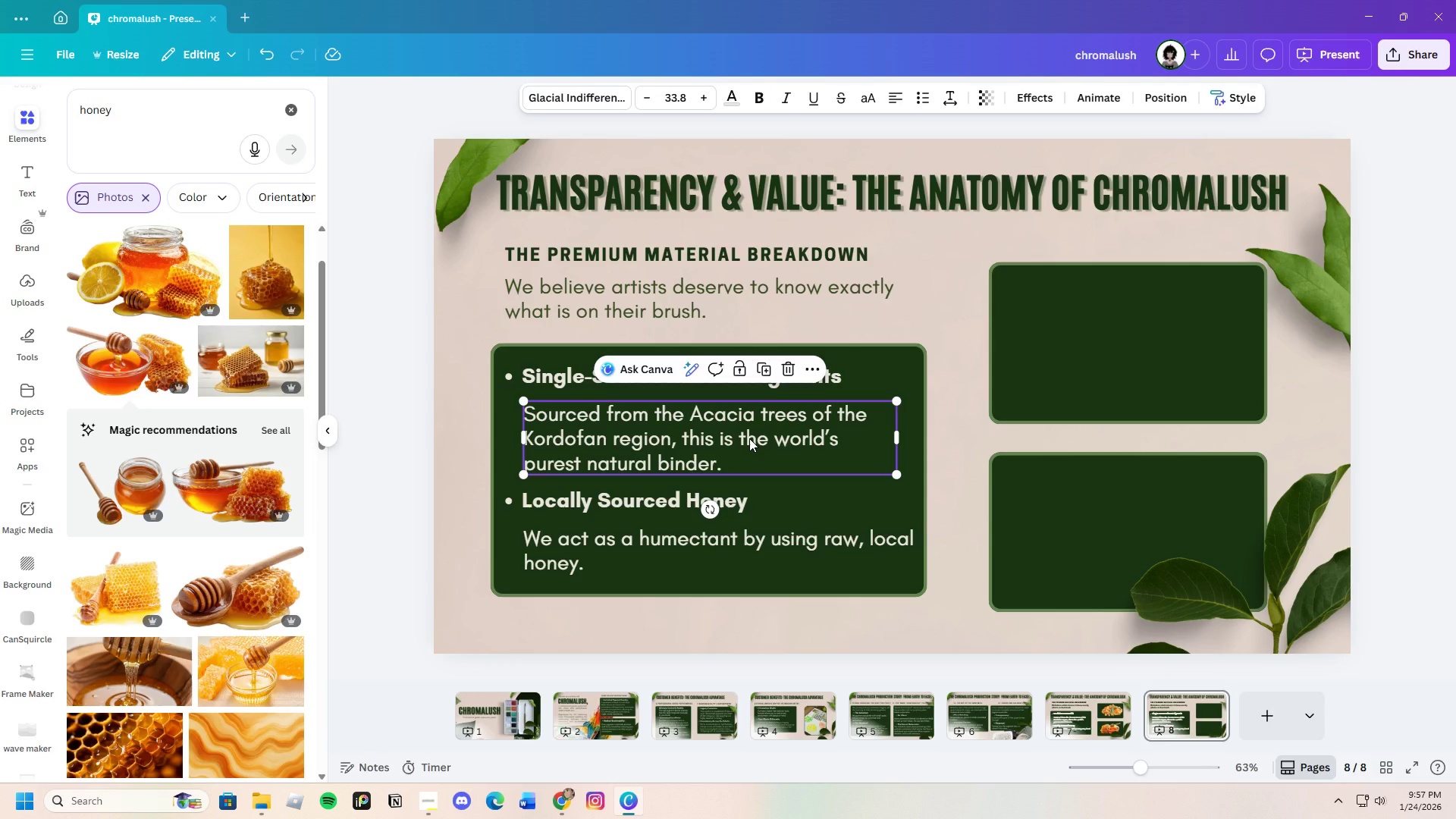 
wait(5.83)
 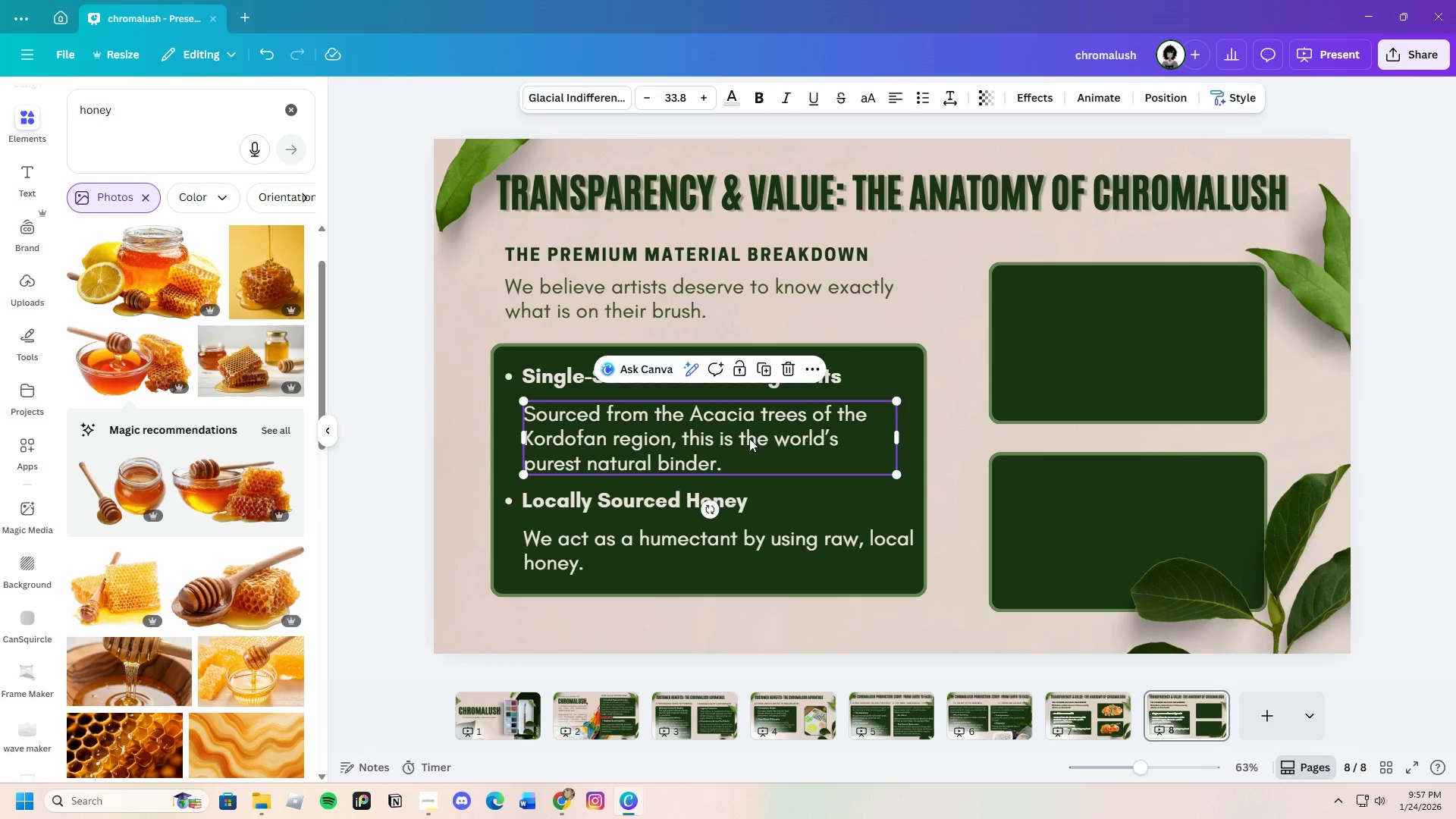 
left_click([749, 438])
 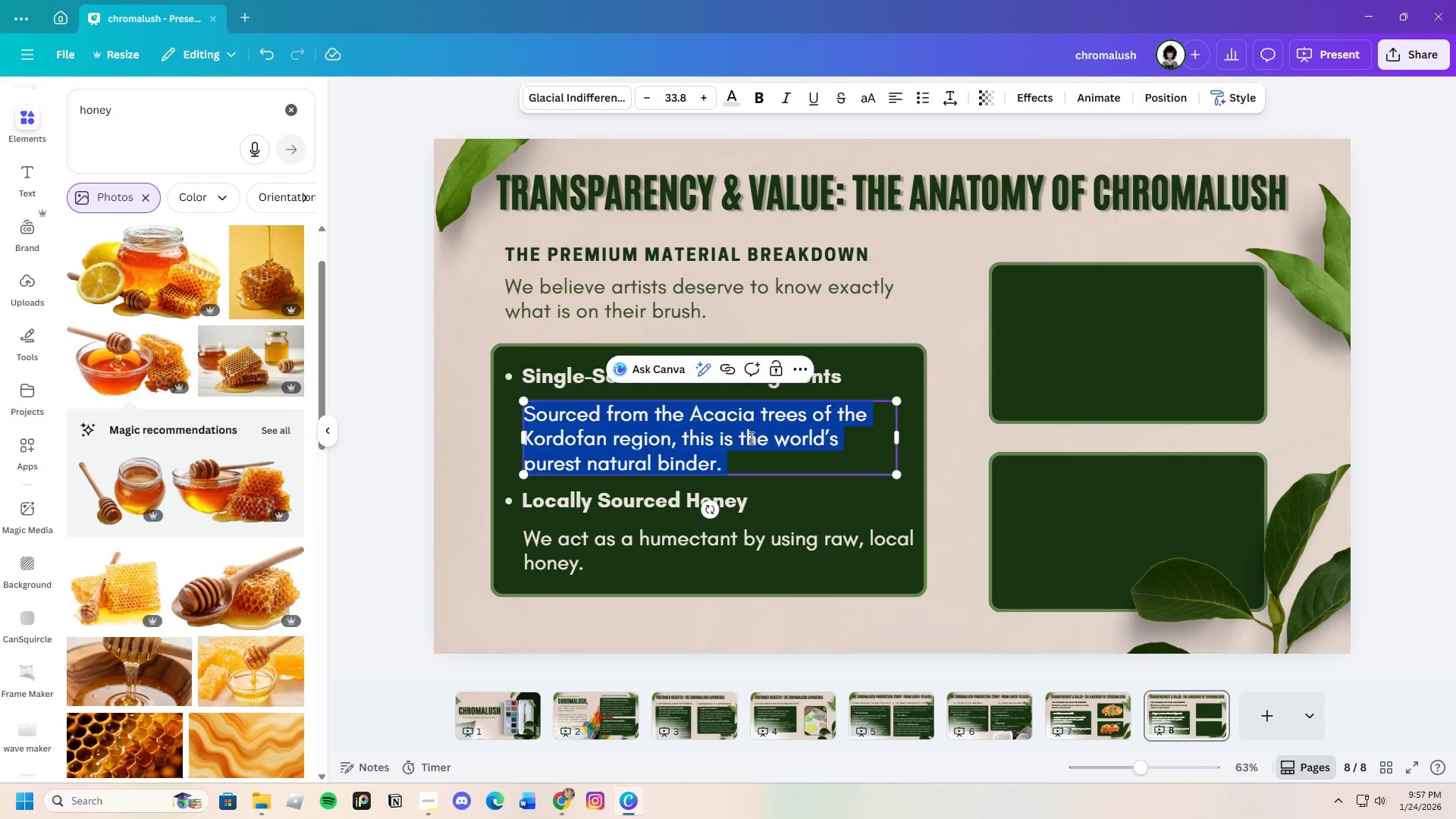 
key(Backspace)
type(We avoid )
 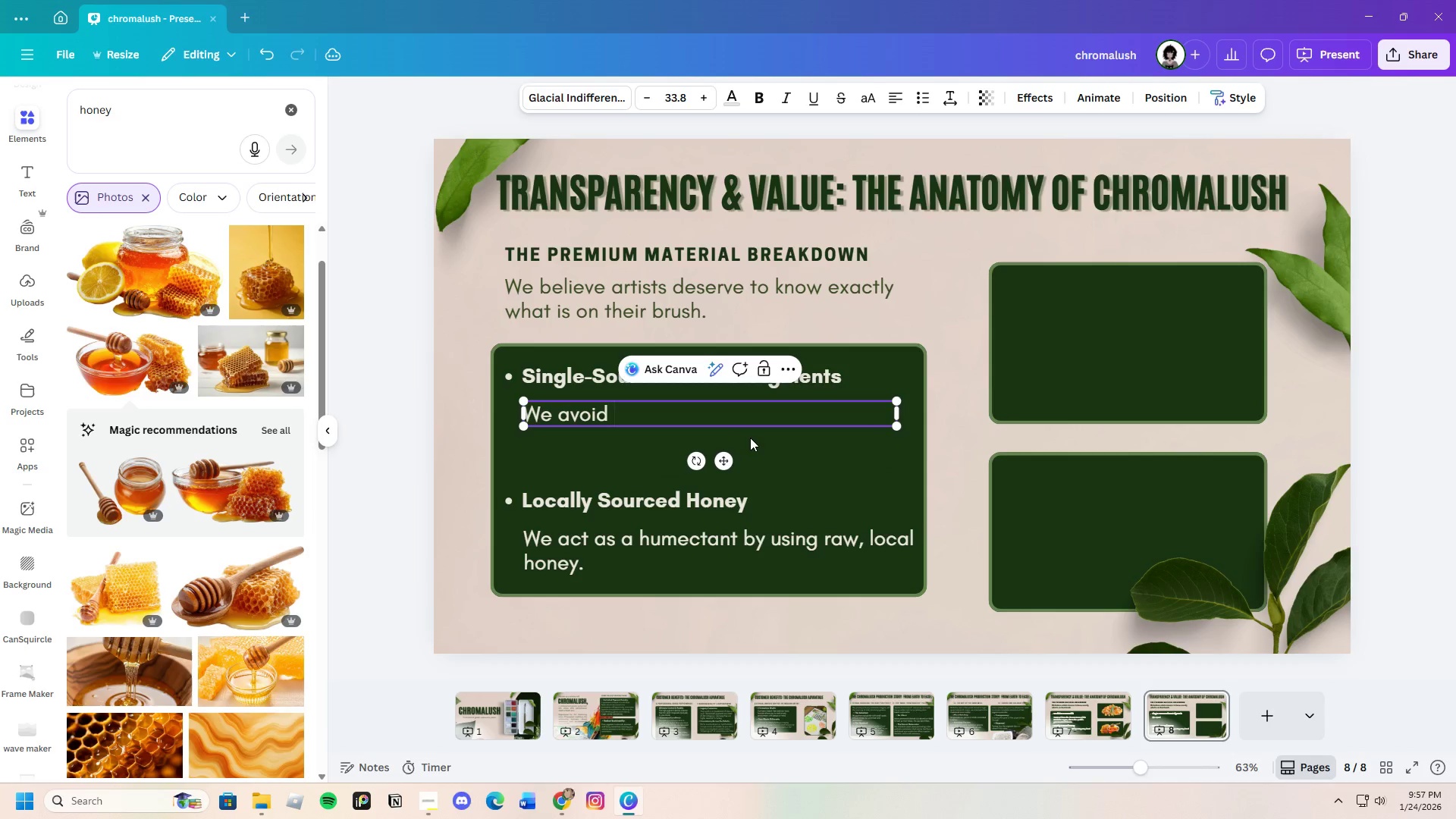 
wait(5.11)
 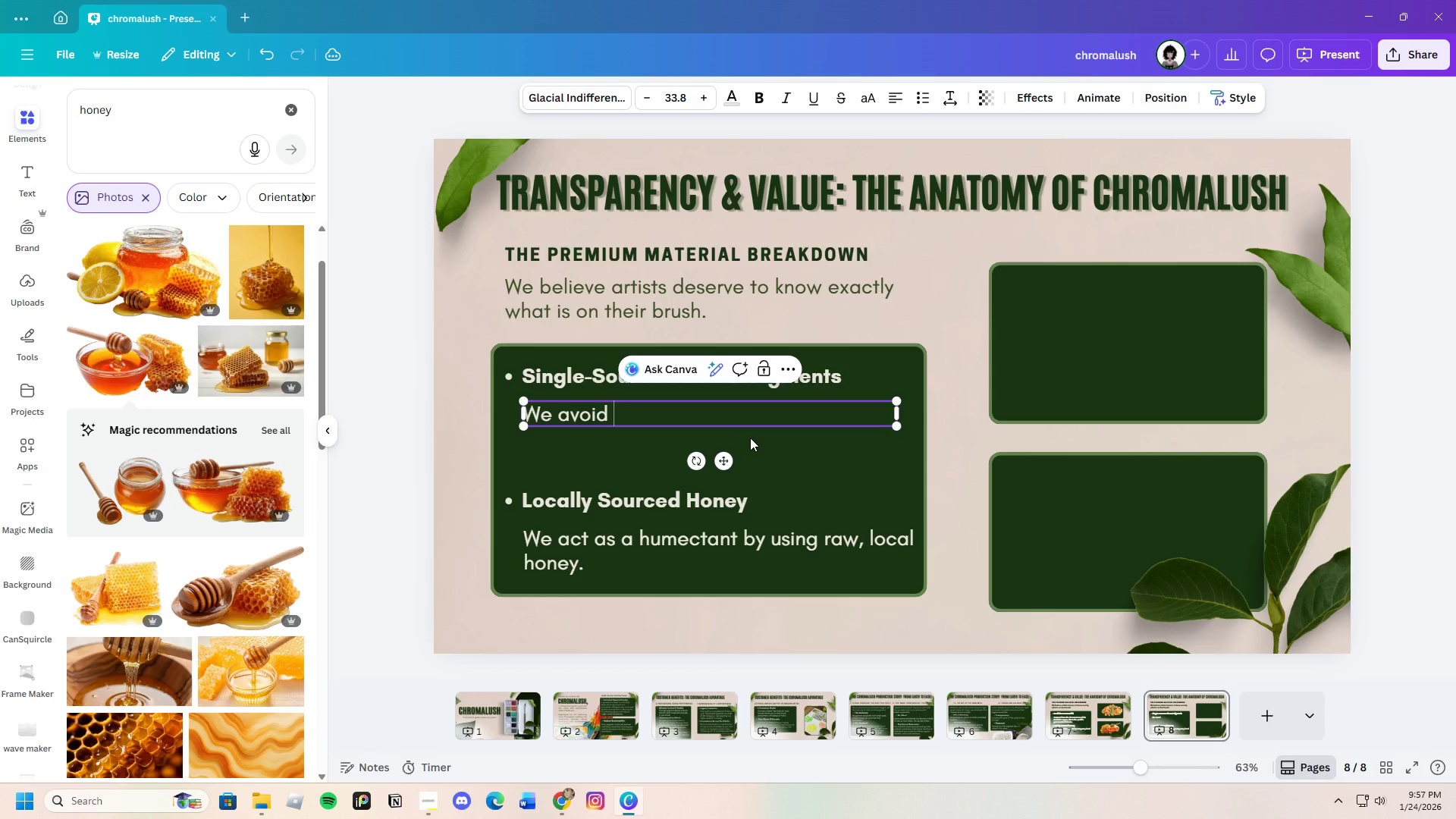 
type("multis" )
 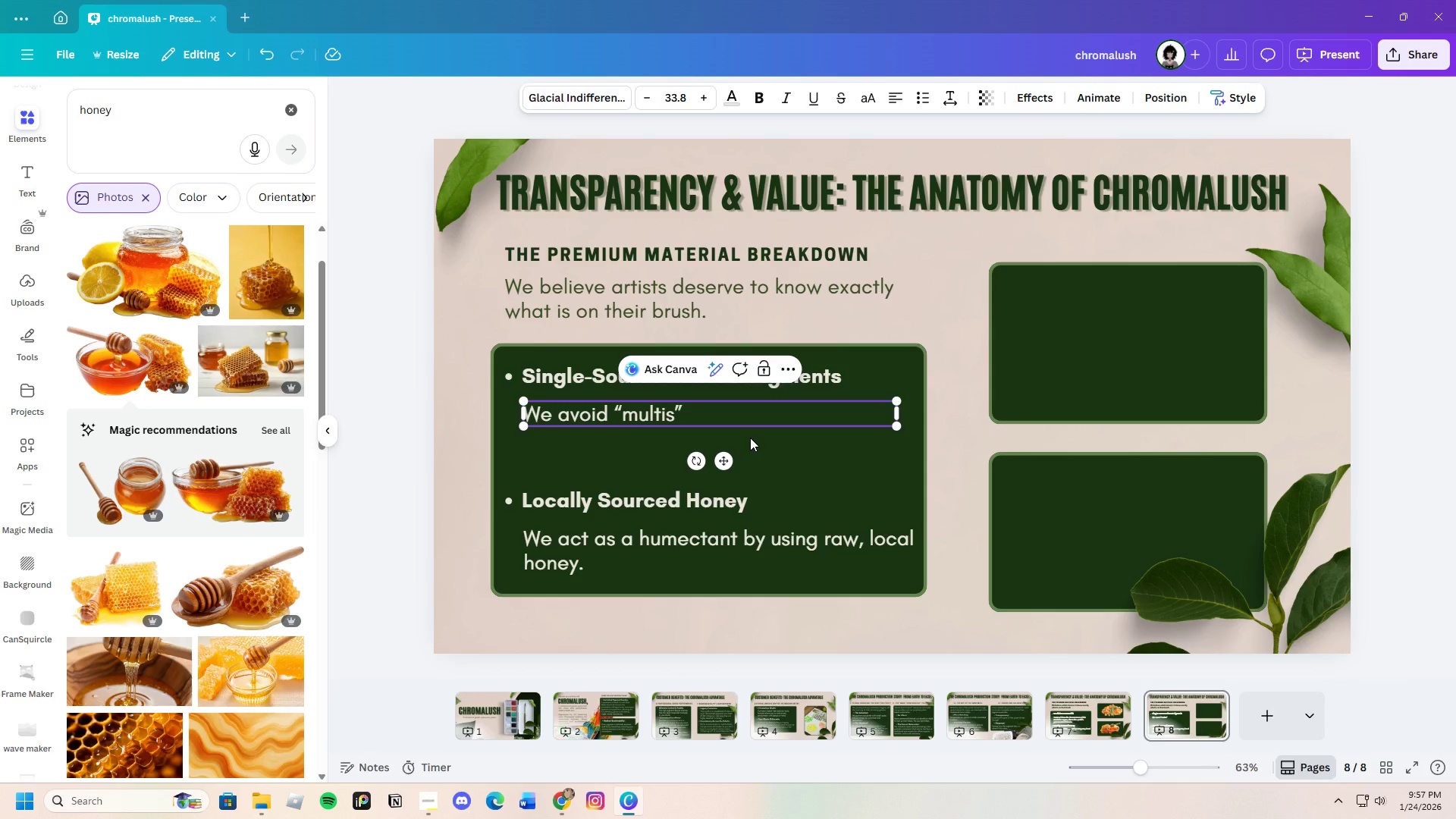 
wait(10.58)
 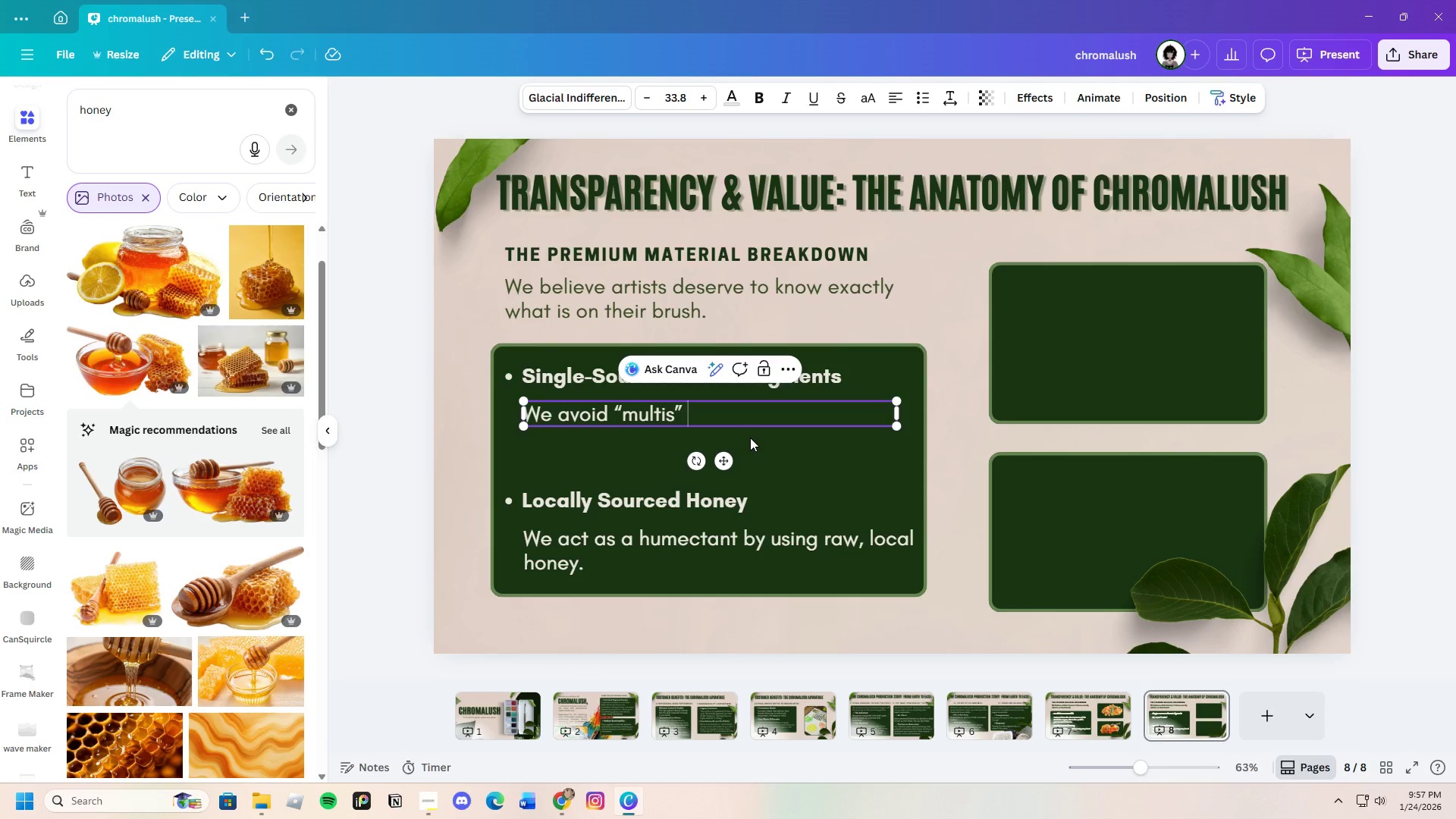 
type((lem)
key(Backspace)
key(Backspace)
key(Backspace)
type(blends))
 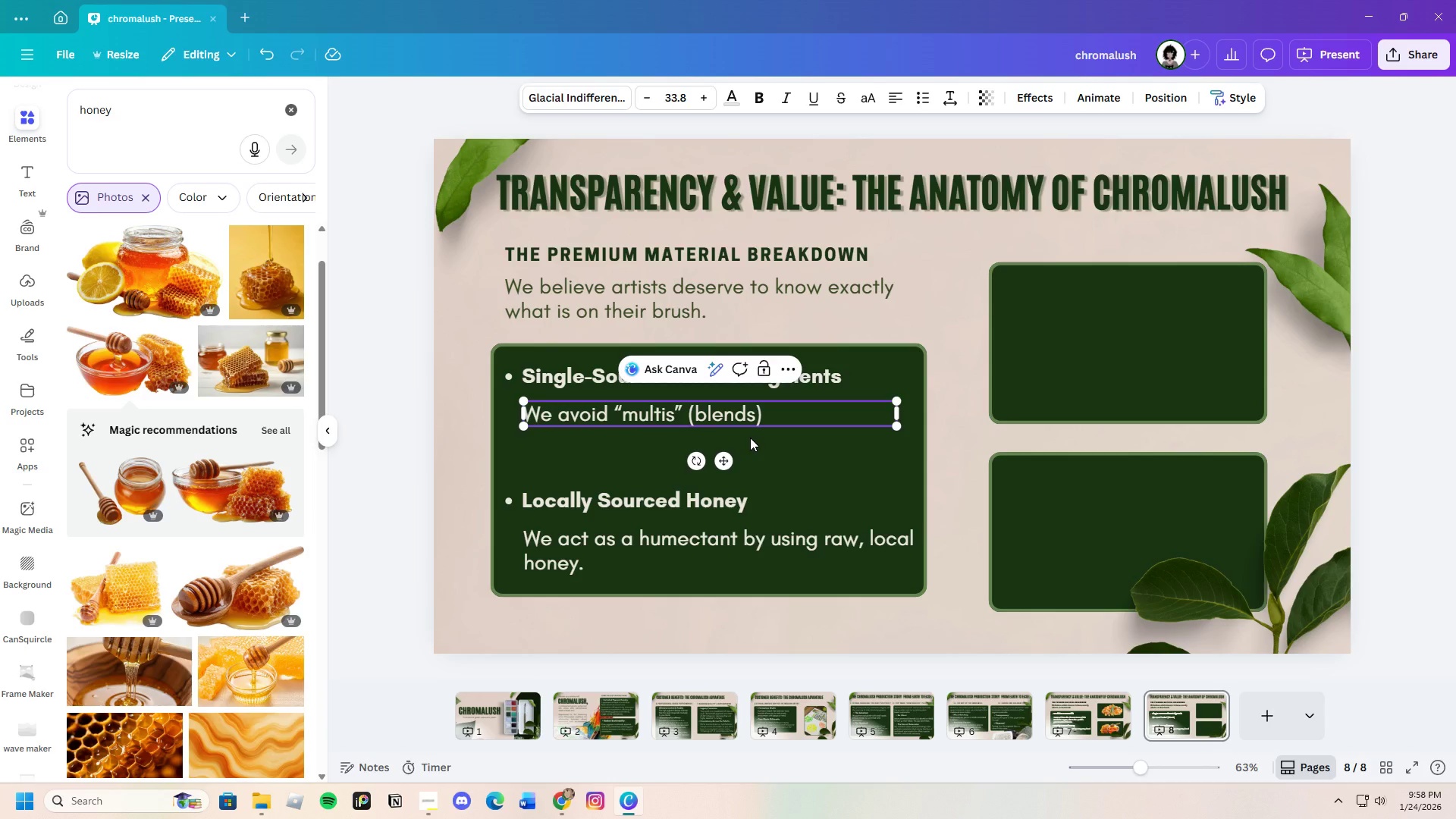 
wait(22.41)
 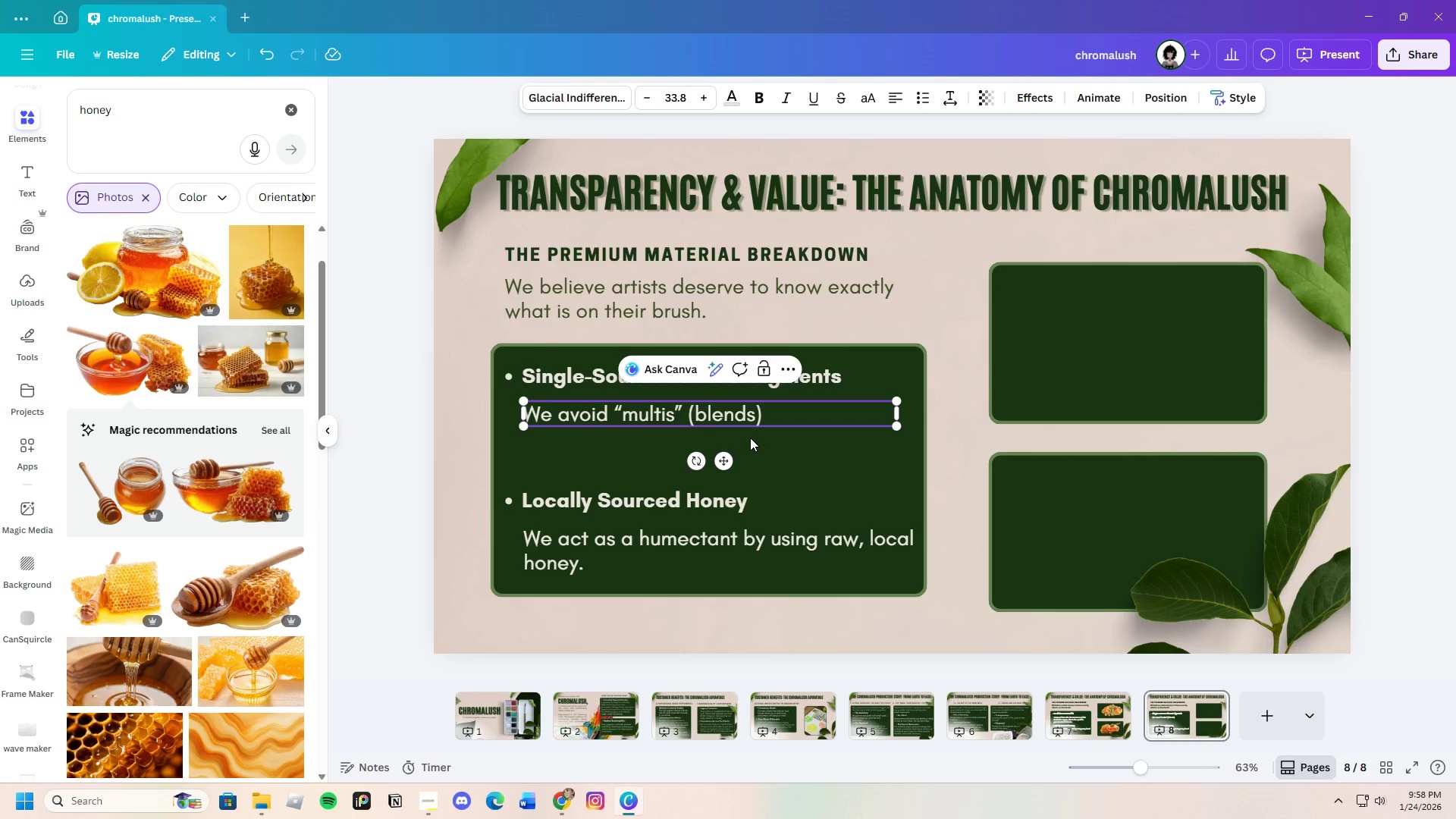 
key(Period)
 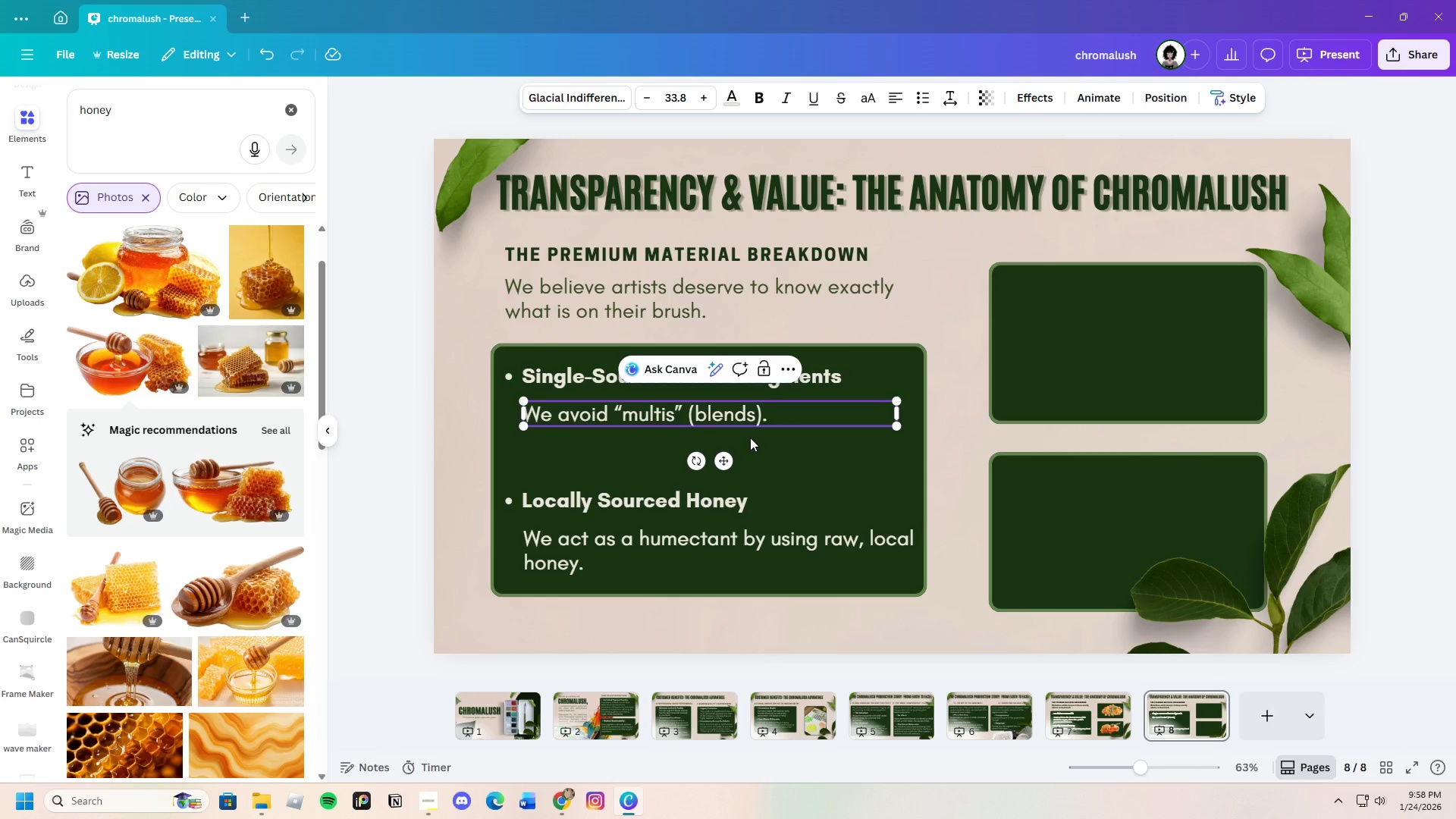 
key(Space)
 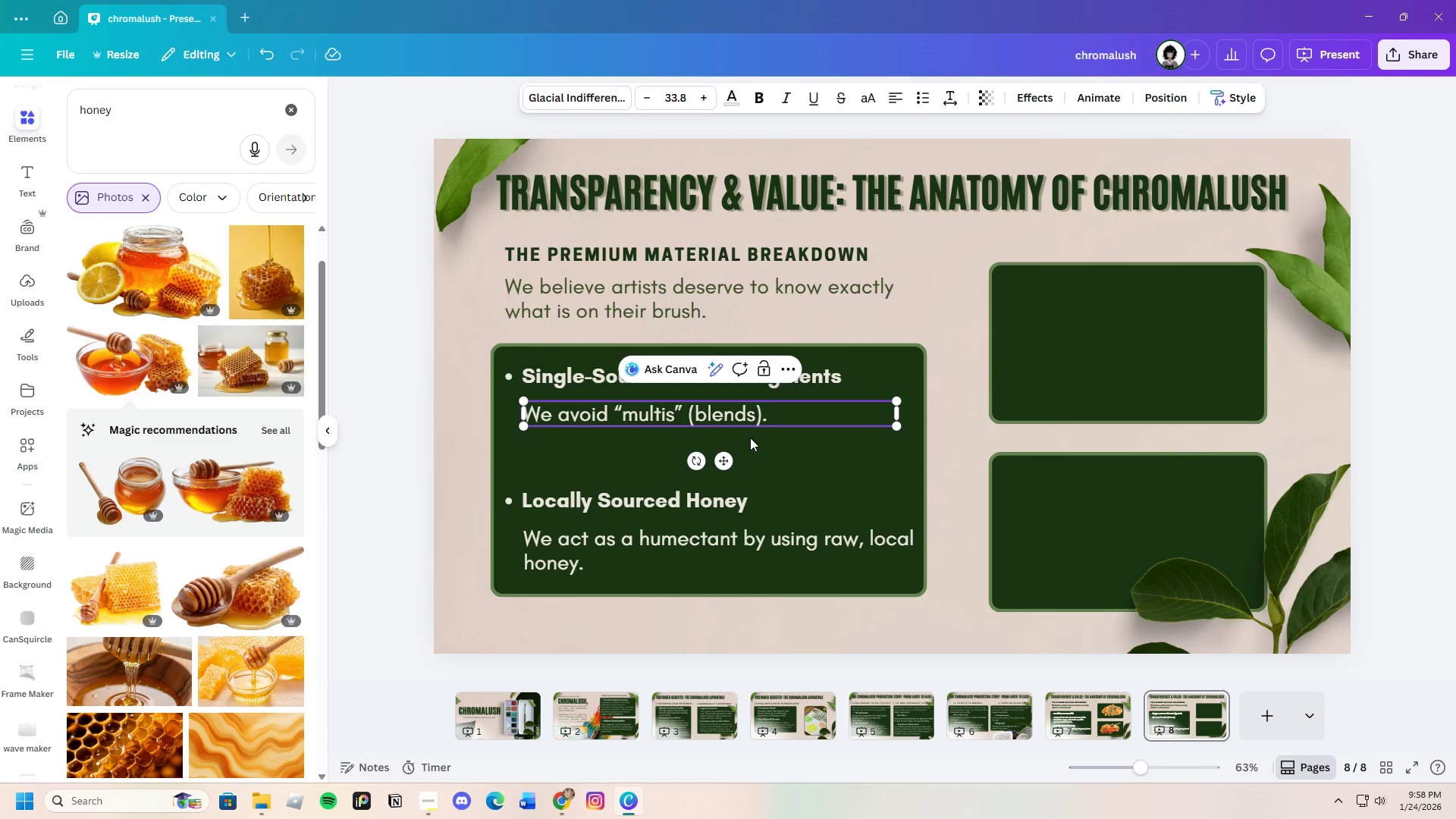 
wait(8.62)
 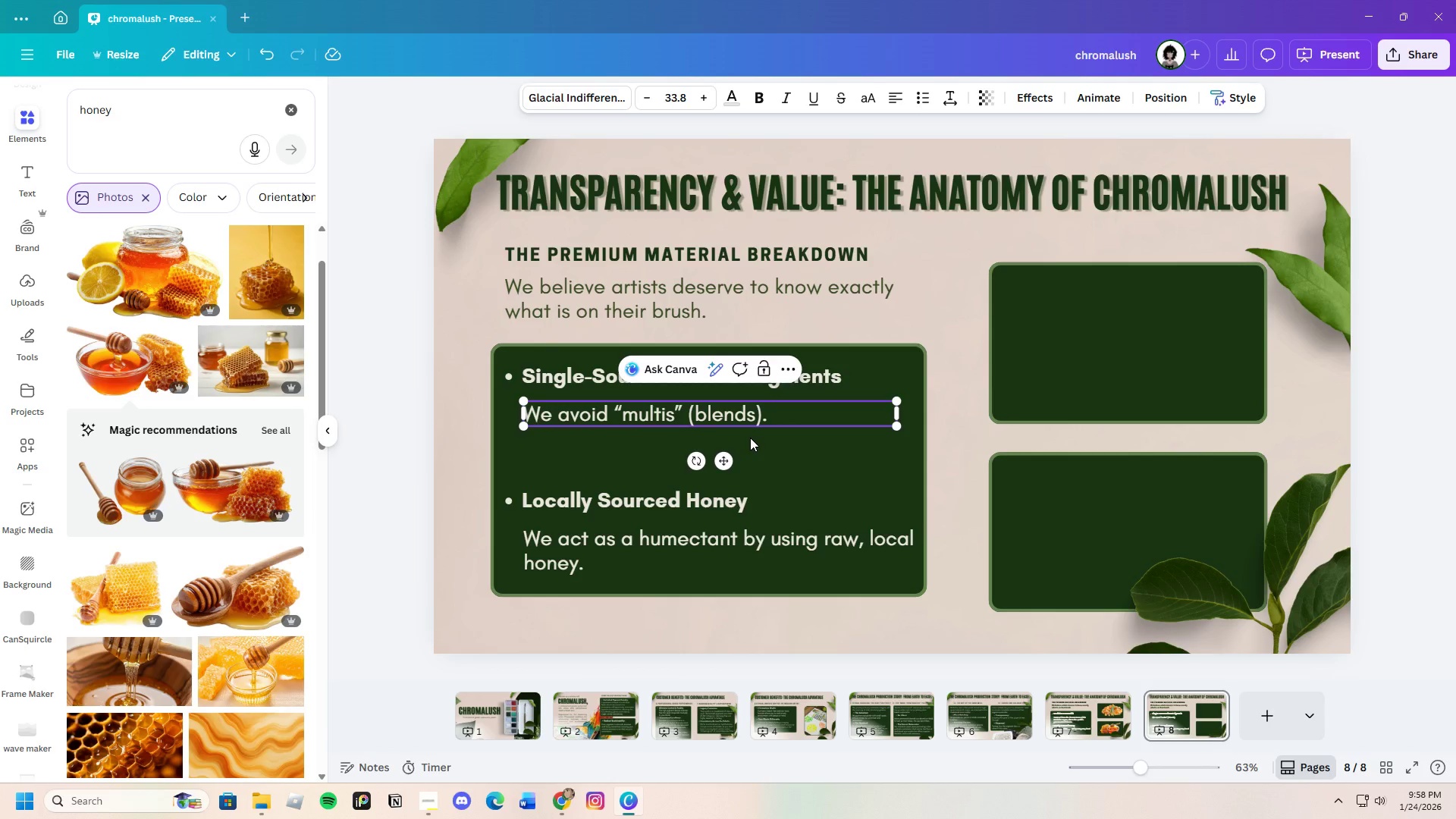 
type(If you buy our)
 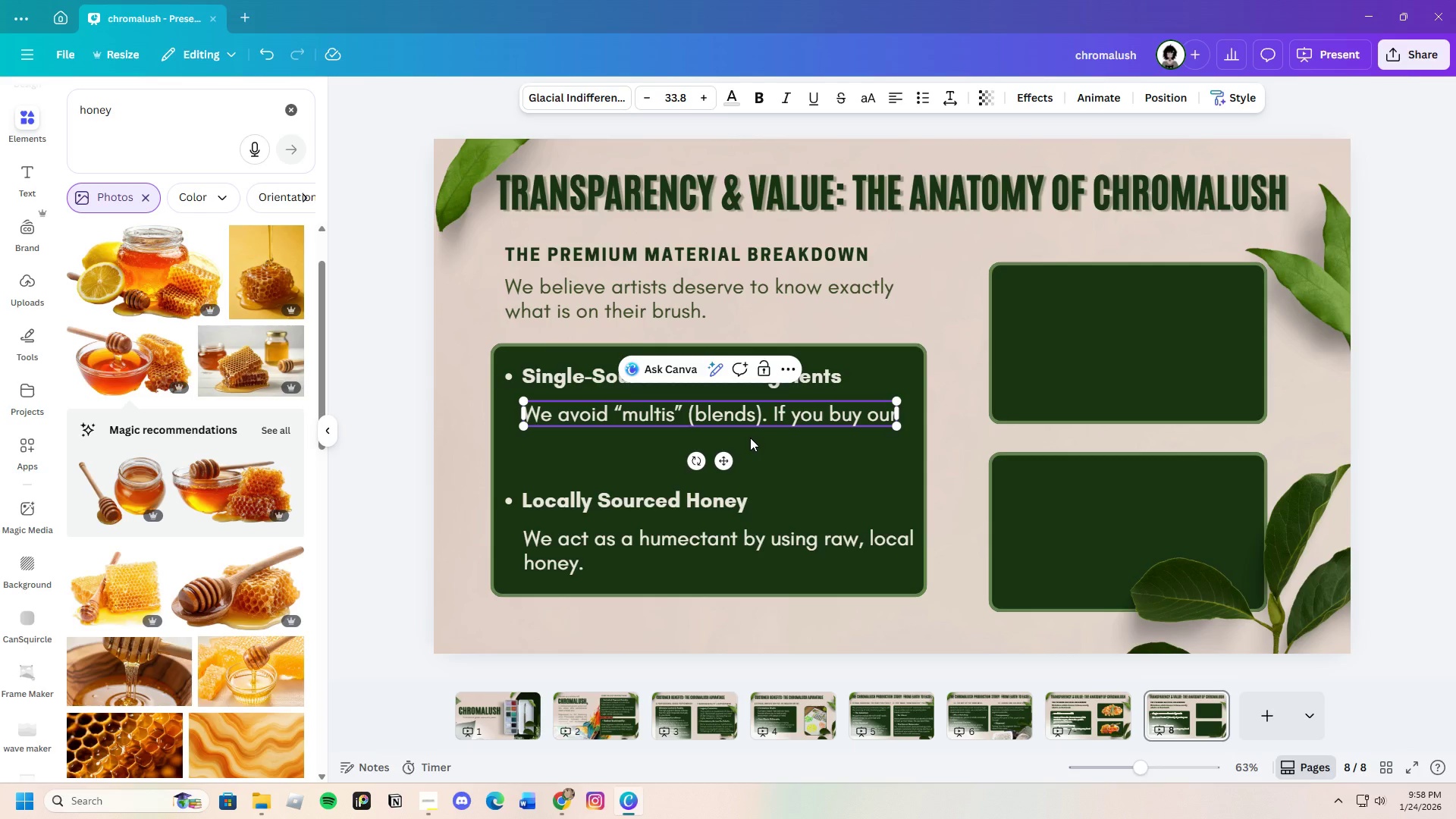 
type( Lapis or )
 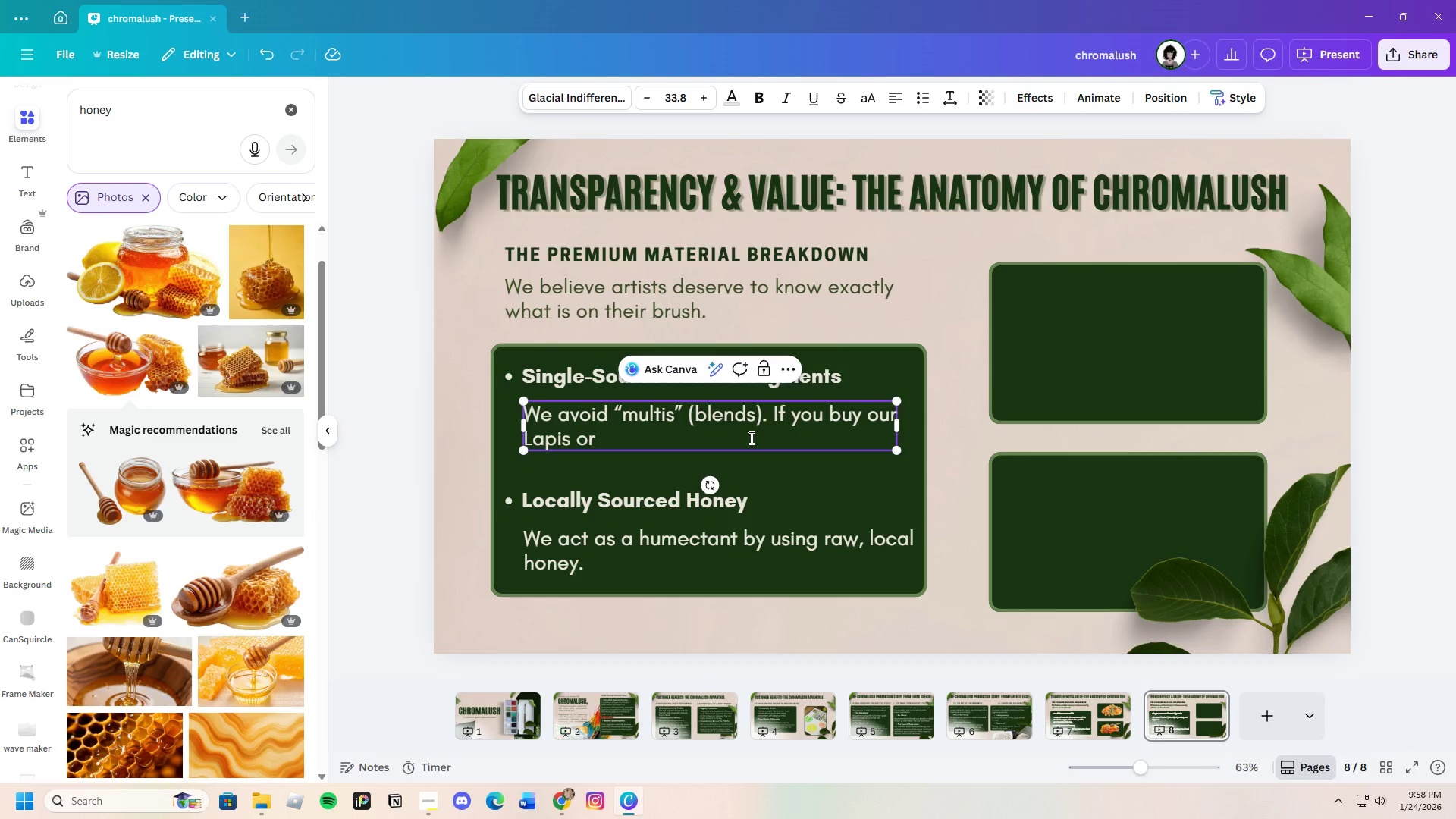 
type(Ochre, yp)
key(Backspace)
type(ou are getting )
 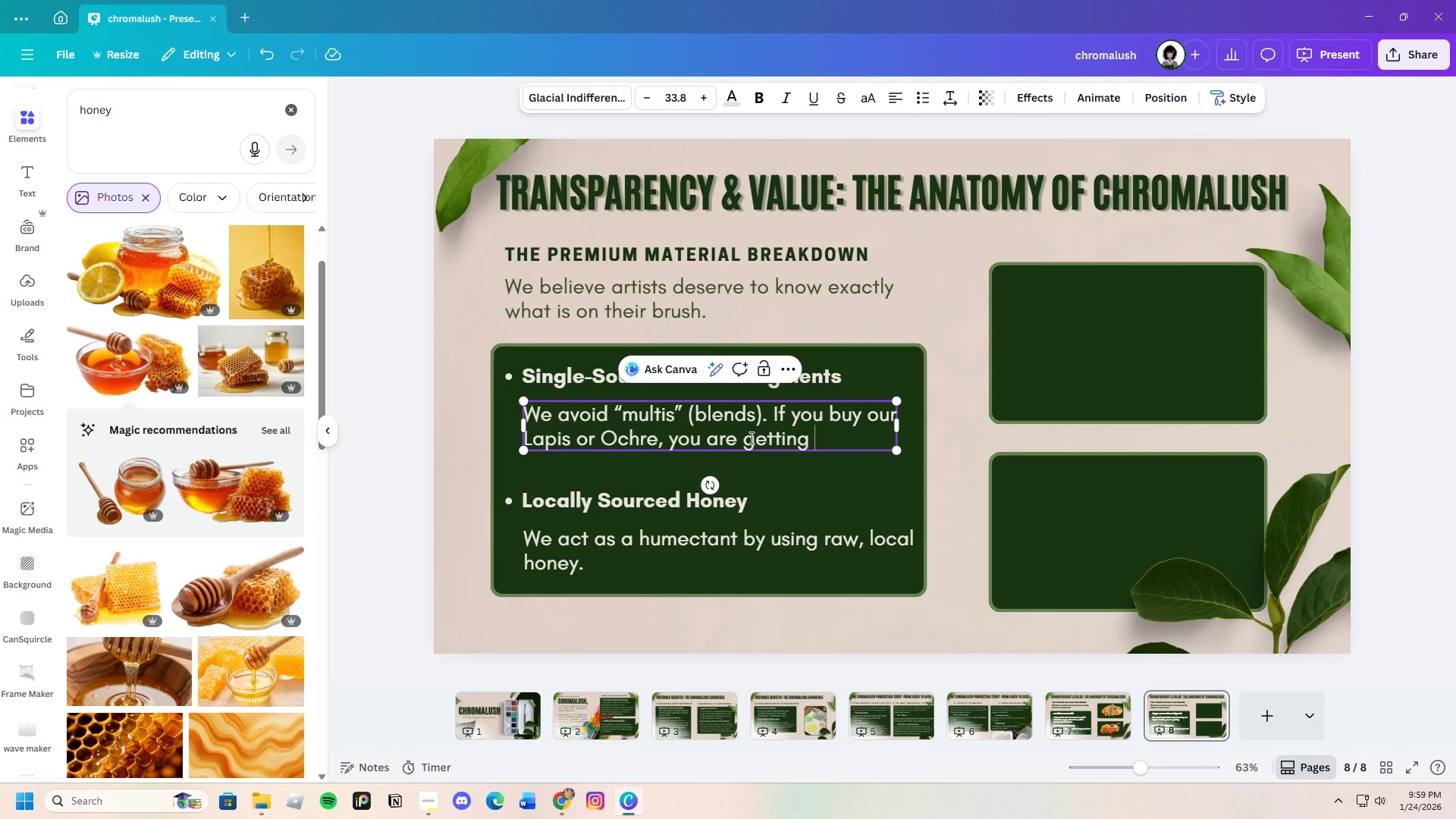 
wait(13.66)
 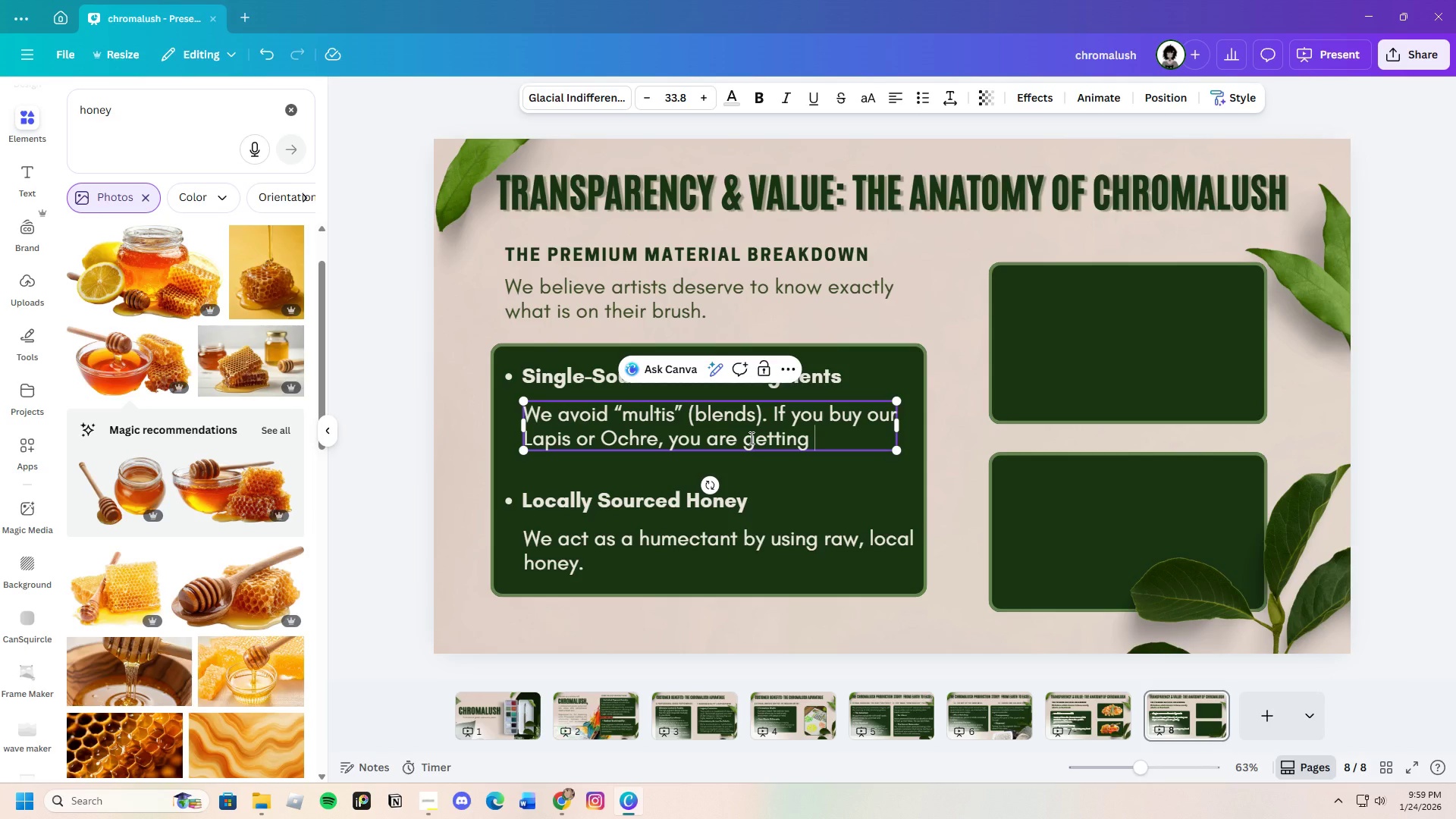 
left_click([1001, 724])
 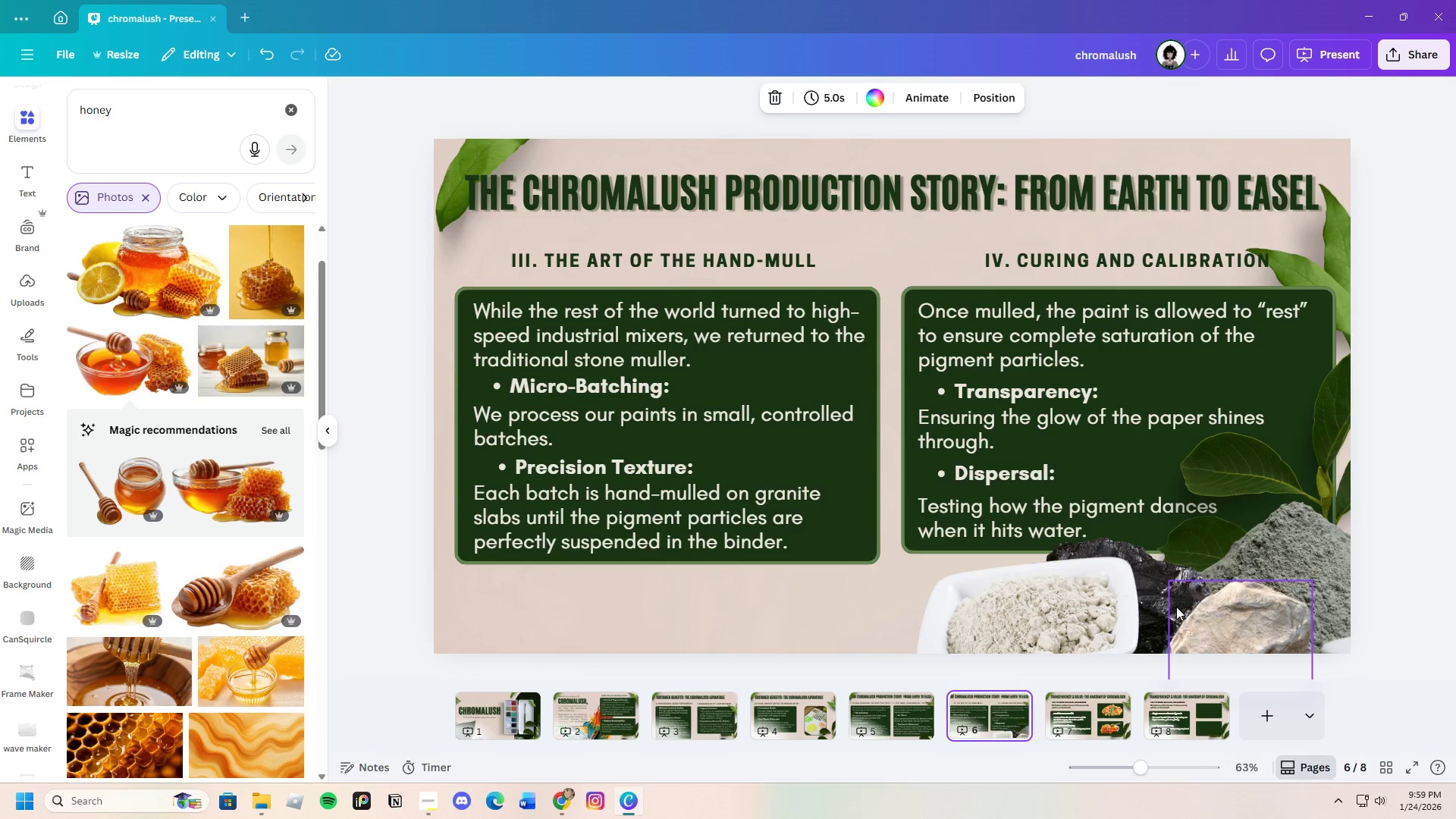 
left_click([1218, 616])
 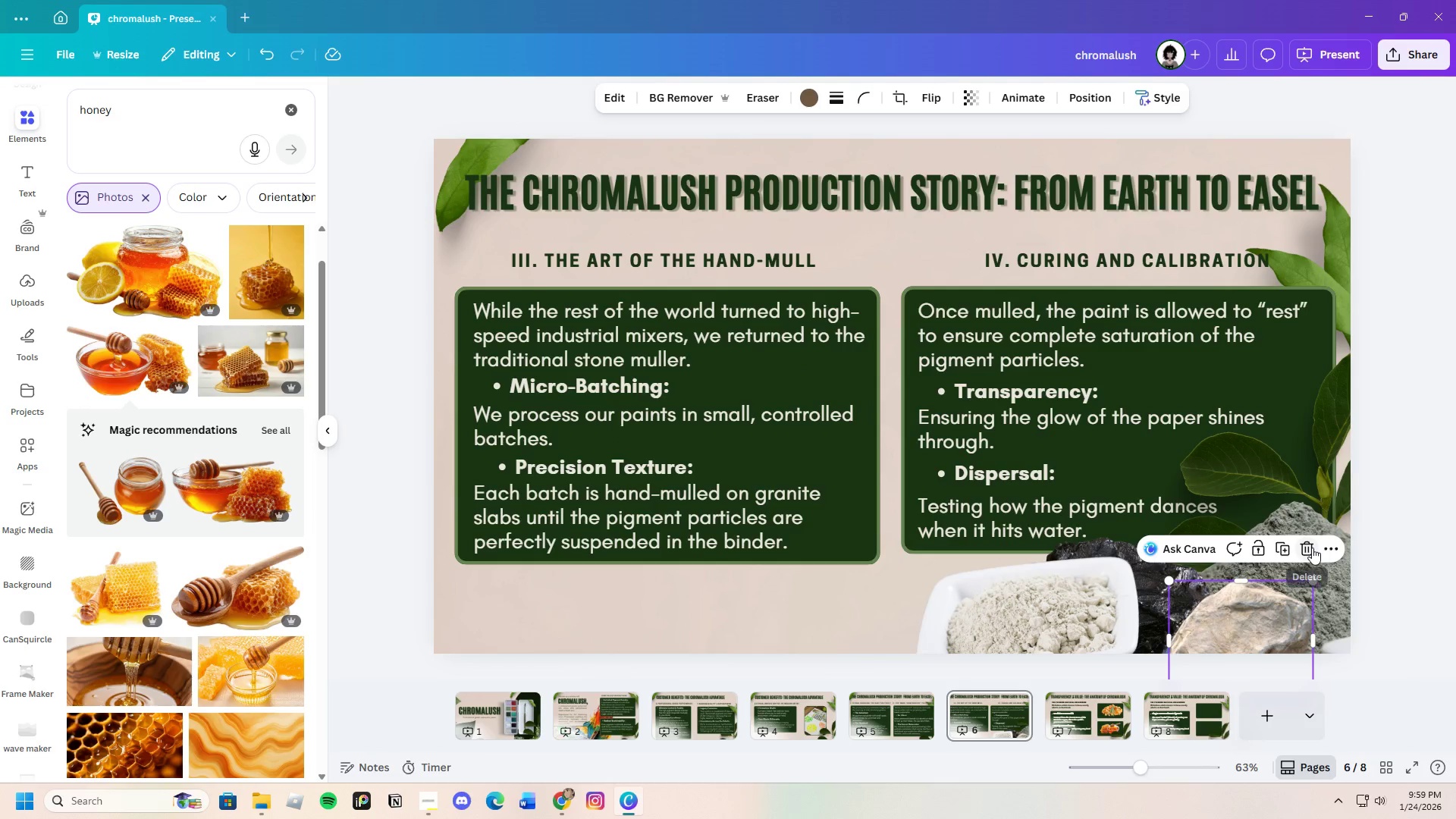 
left_click([1310, 548])
 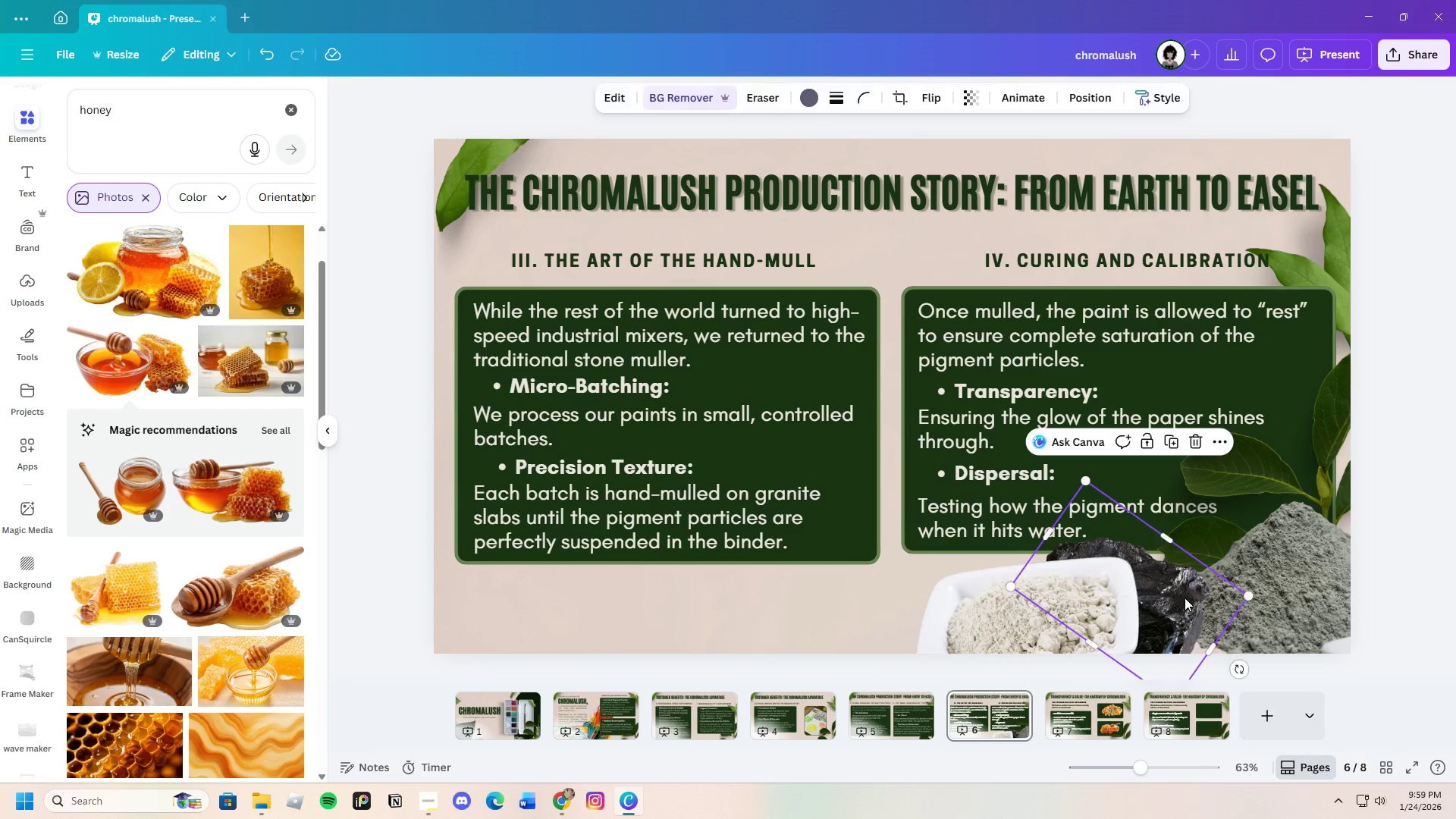 
left_click([1185, 600])
 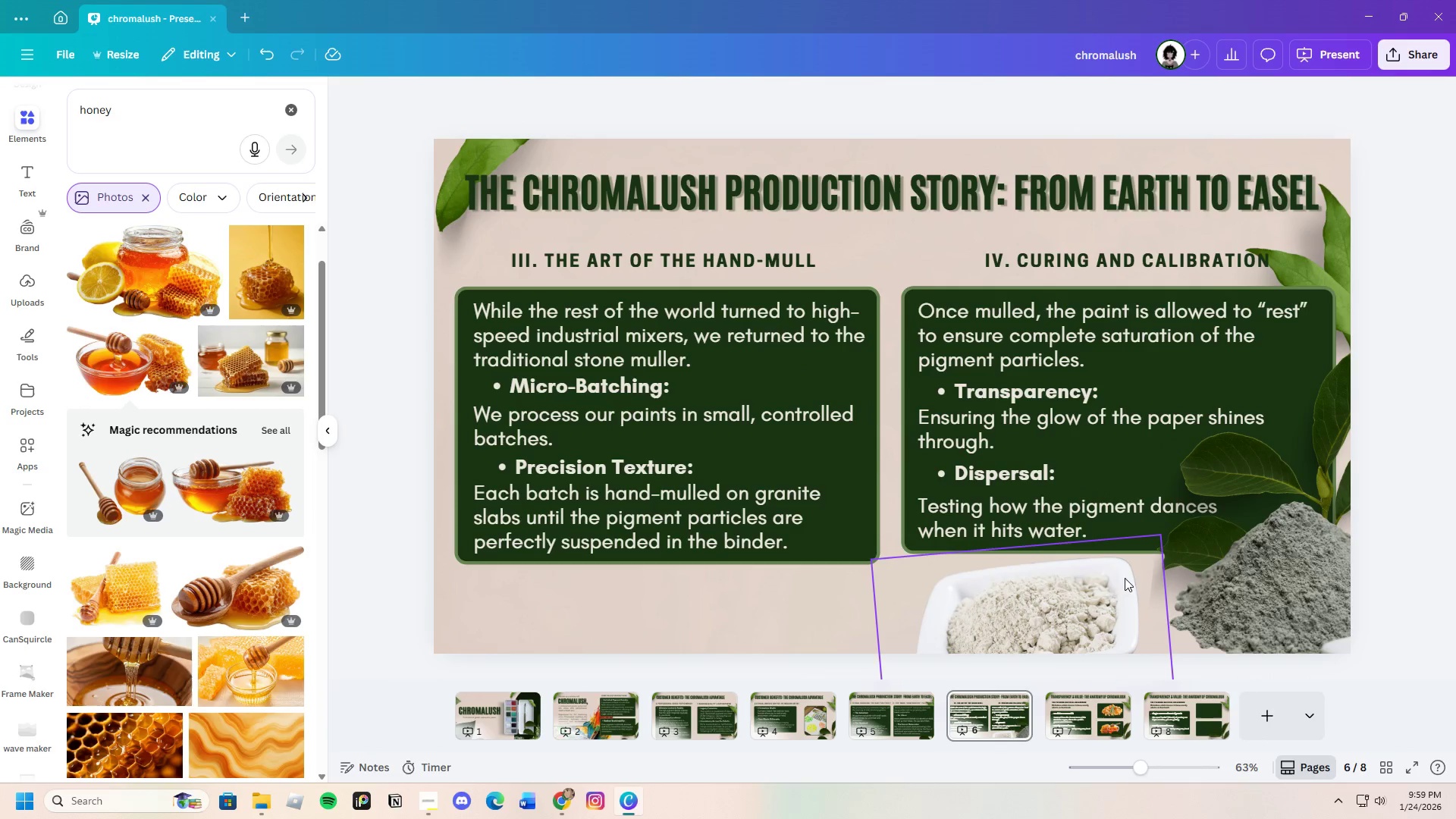 
left_click_drag(start_coordinate=[1082, 606], to_coordinate=[1174, 602])
 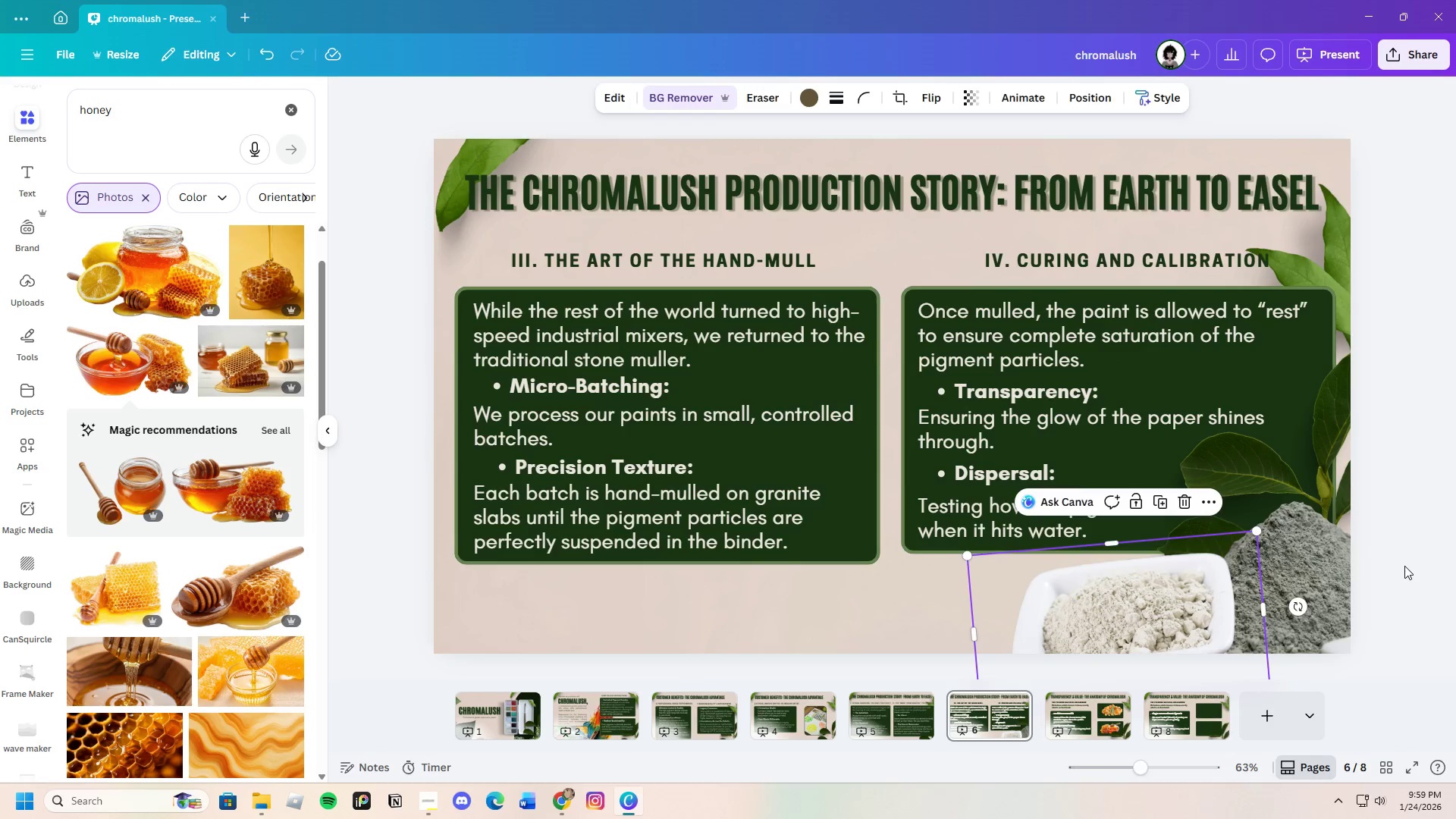 
left_click([1404, 566])
 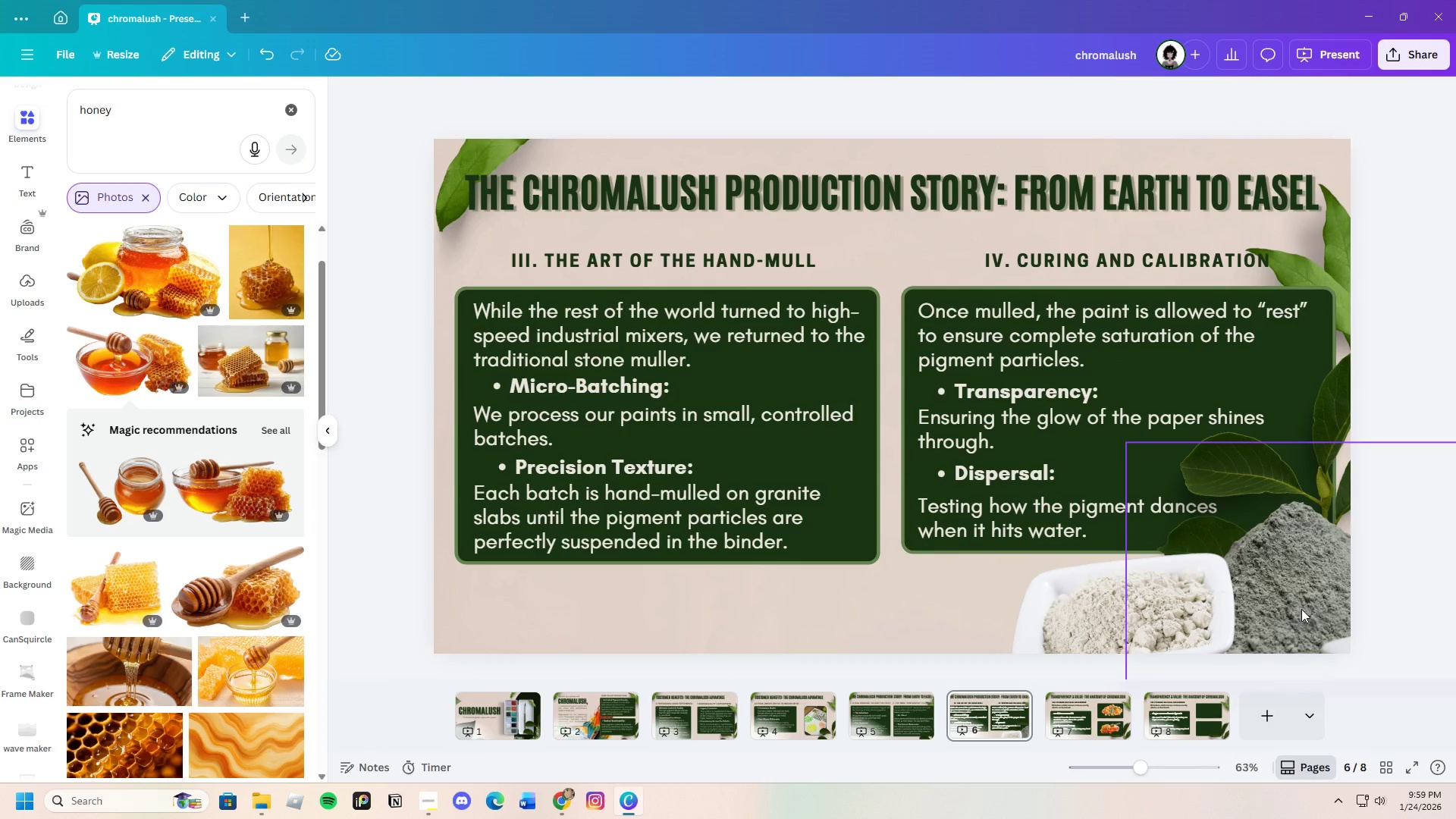 
left_click([1300, 607])
 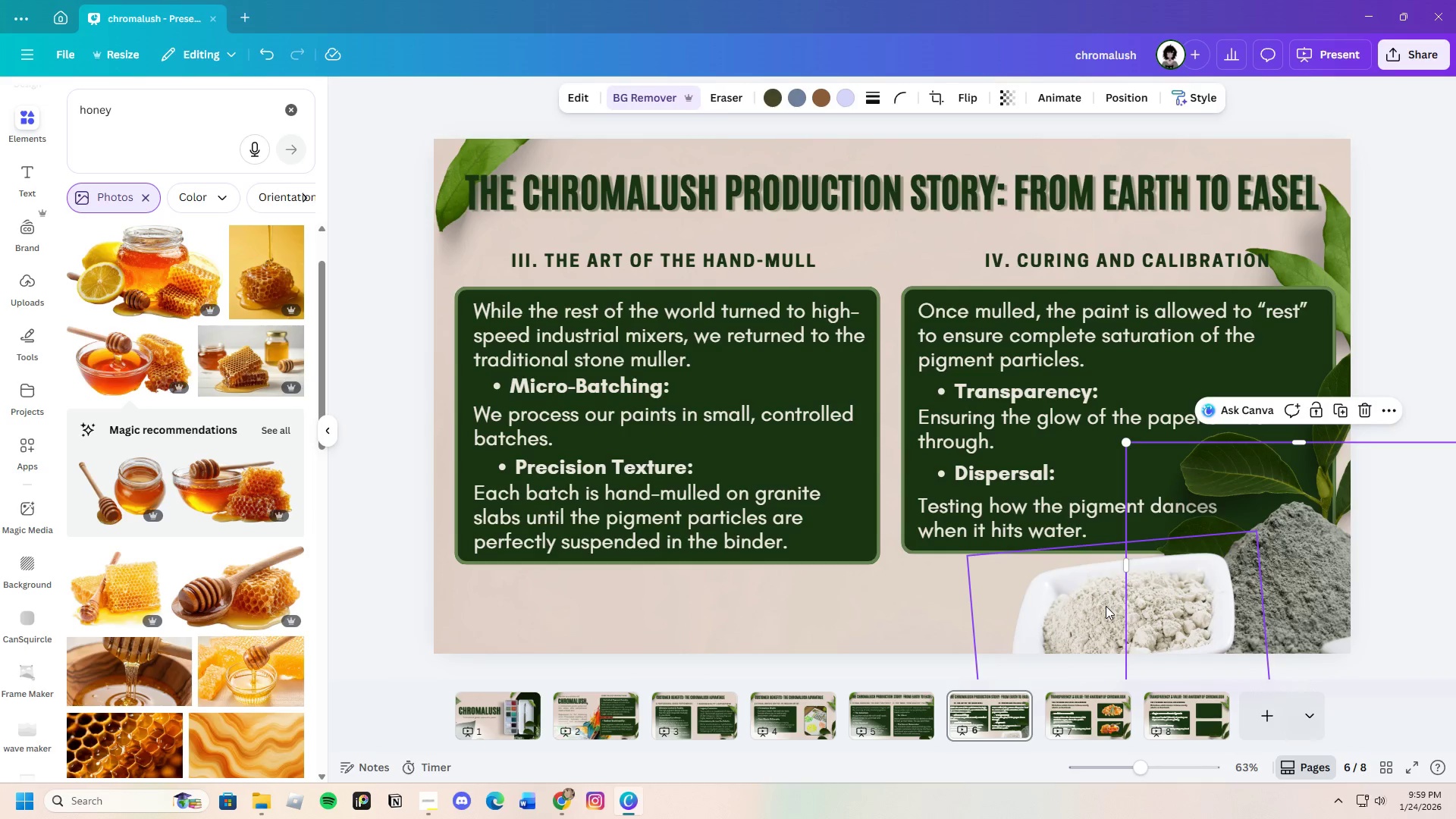 
left_click([1106, 606])
 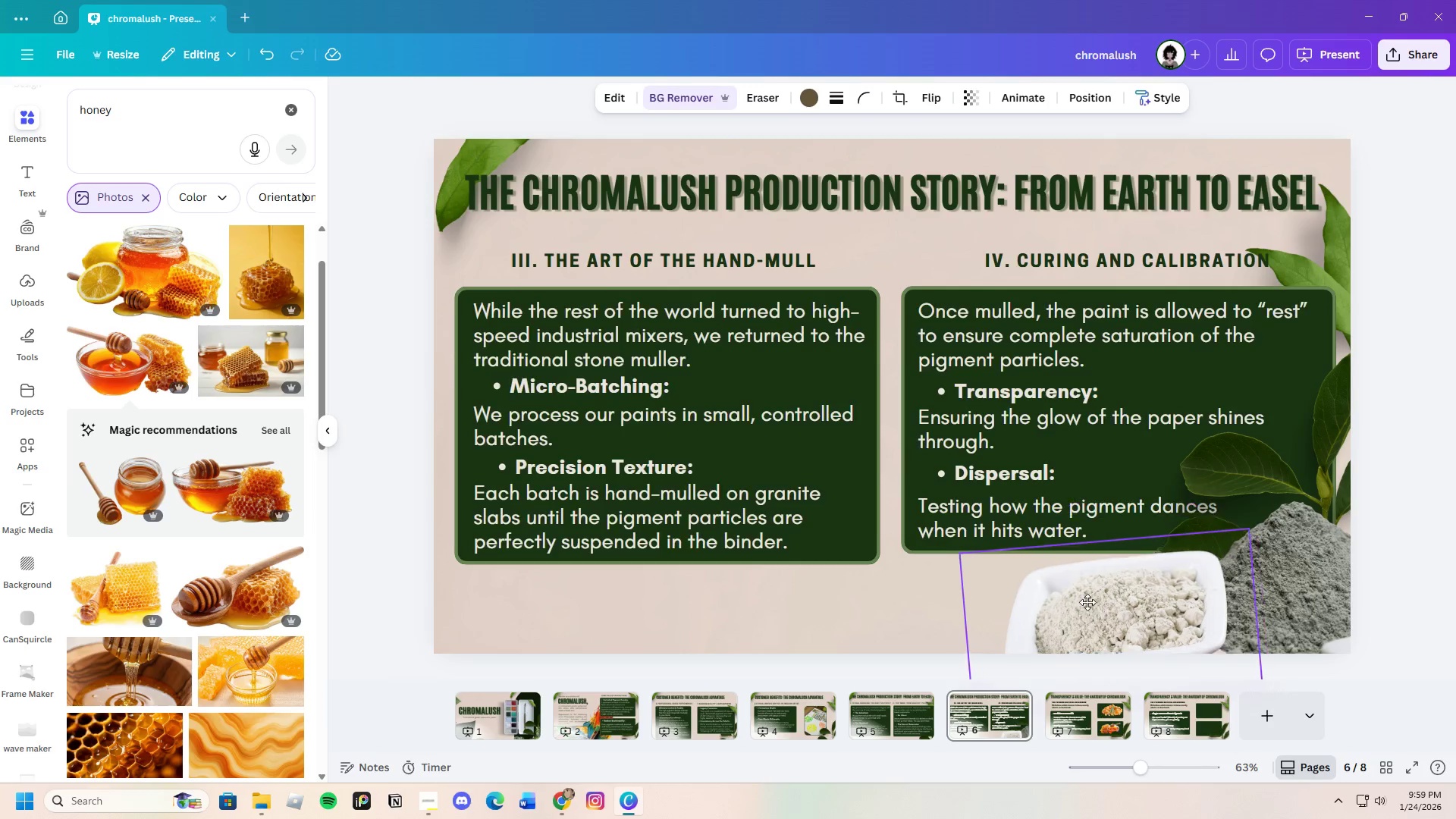 
left_click_drag(start_coordinate=[1103, 605], to_coordinate=[1066, 601])
 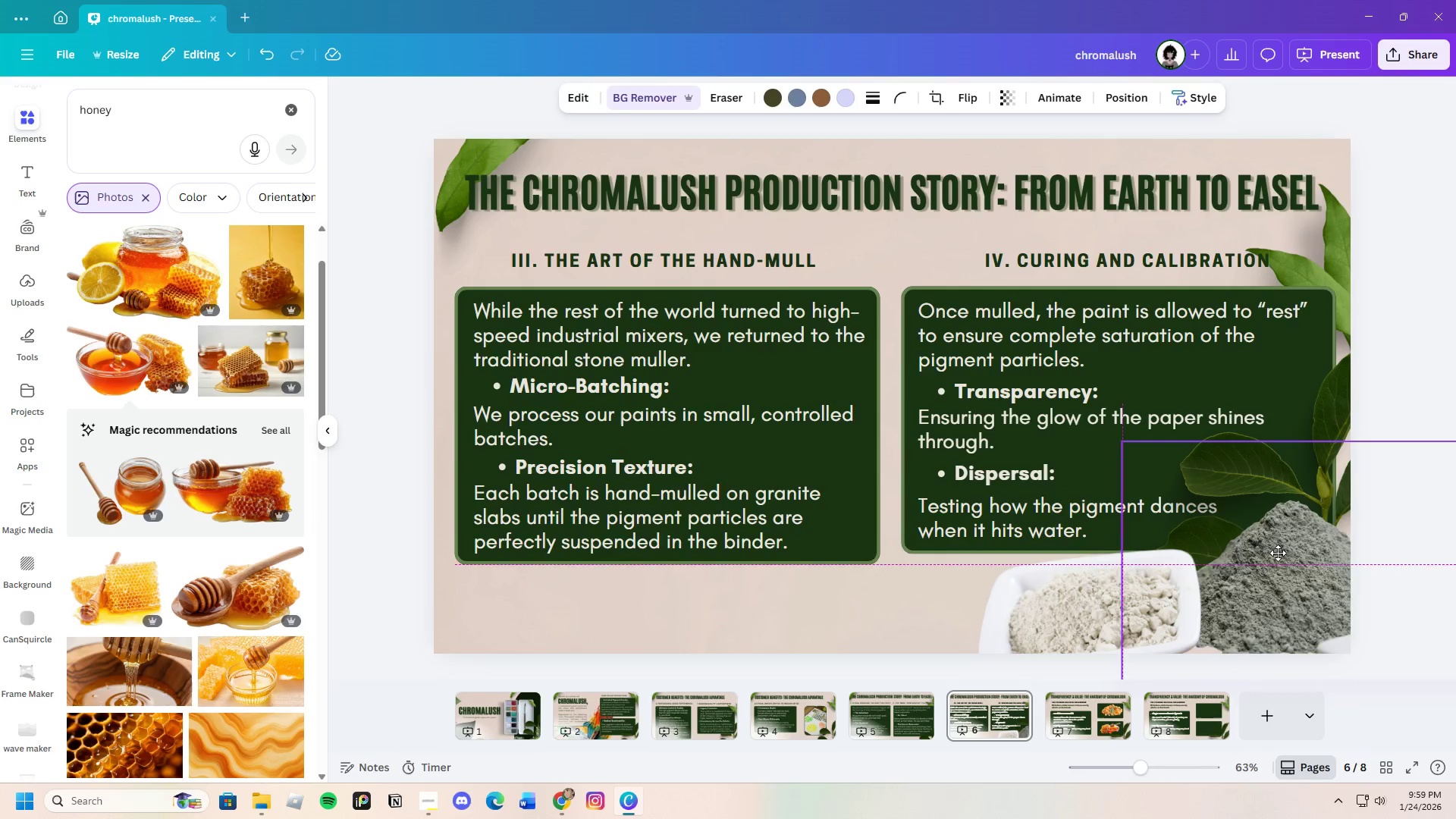 
left_click_drag(start_coordinate=[1290, 557], to_coordinate=[1244, 560])
 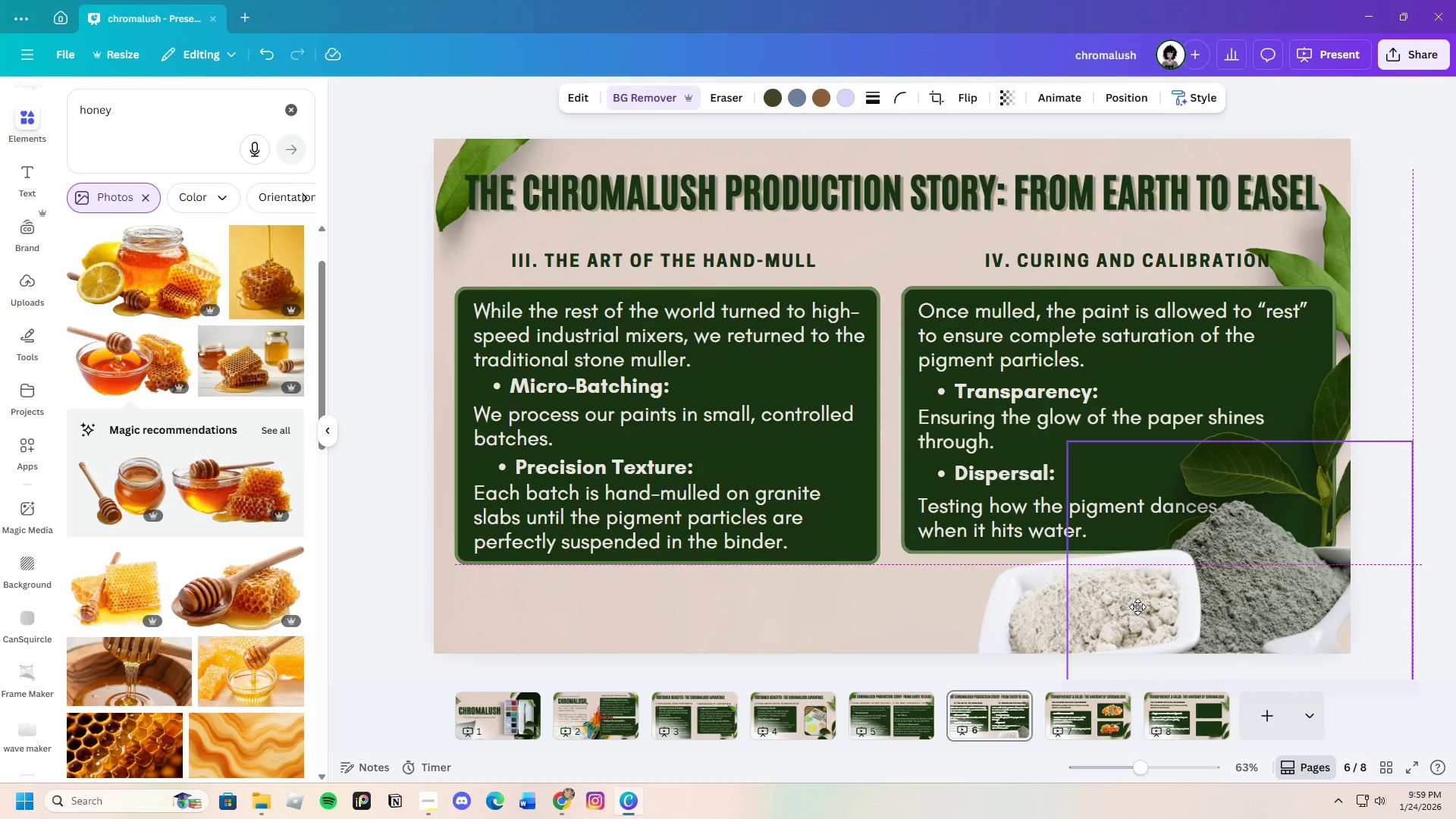 
left_click_drag(start_coordinate=[1148, 601], to_coordinate=[1160, 601])
 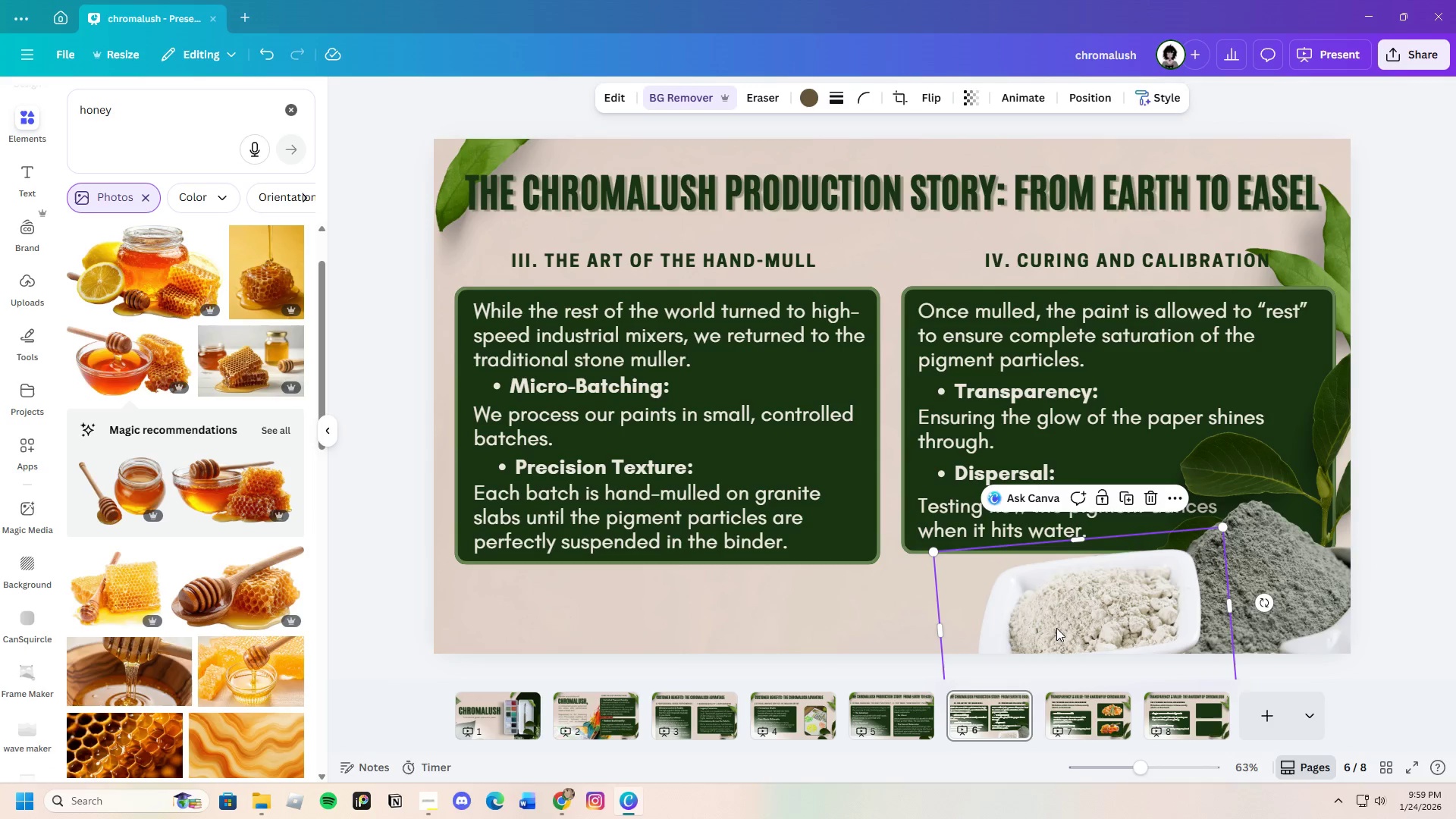 
left_click([1056, 628])
 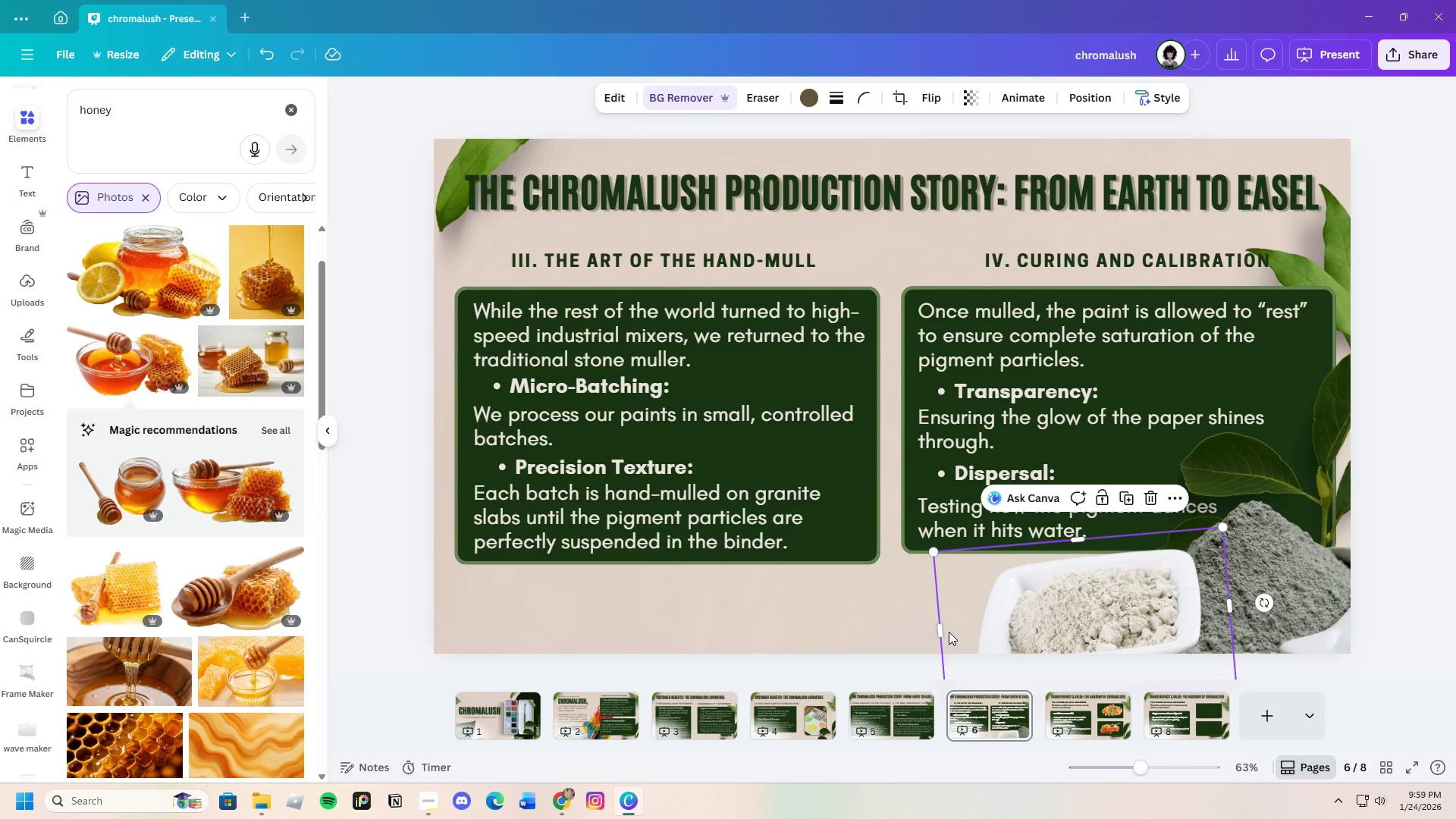 
left_click([949, 632])
 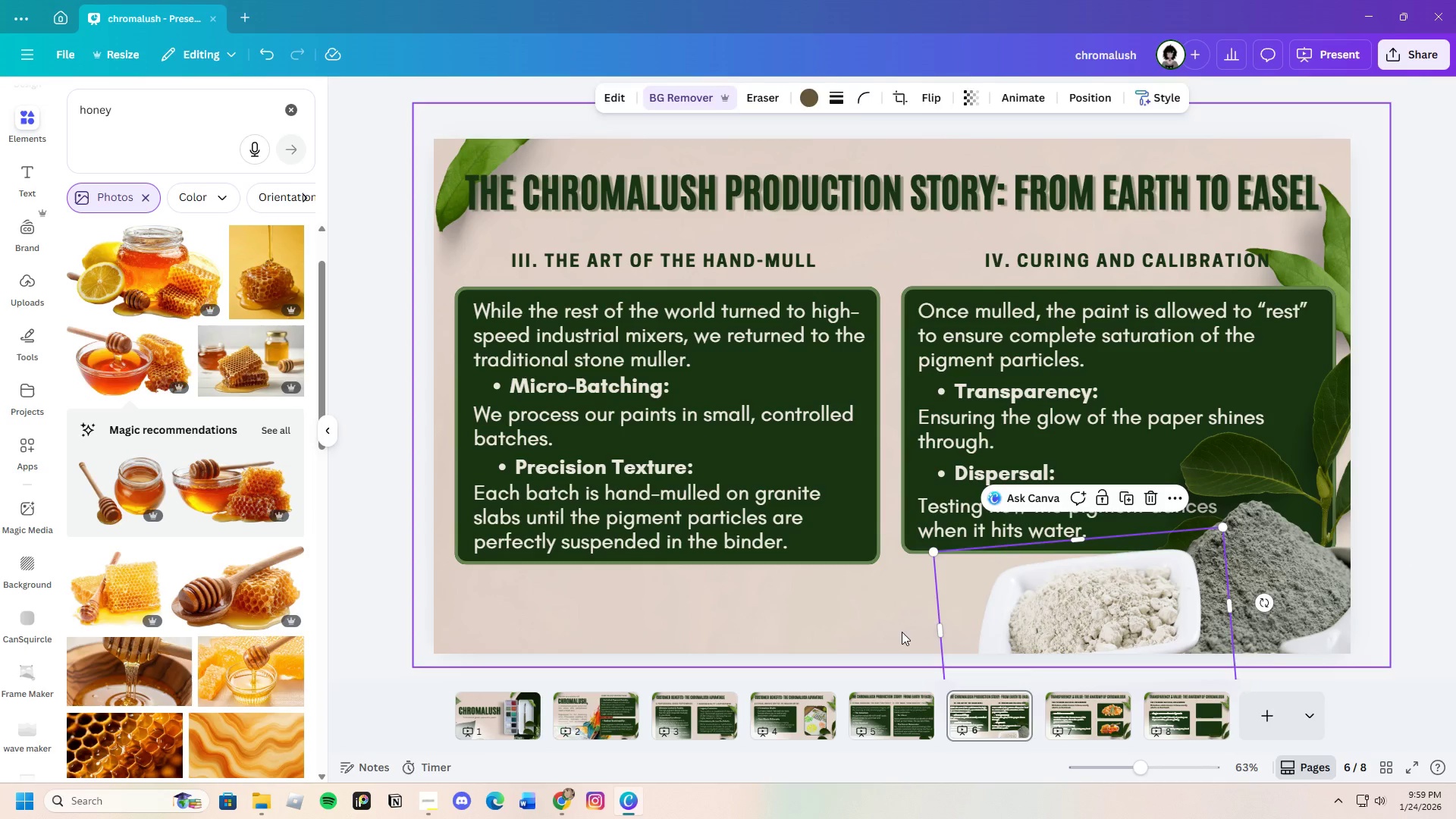 
left_click([902, 632])
 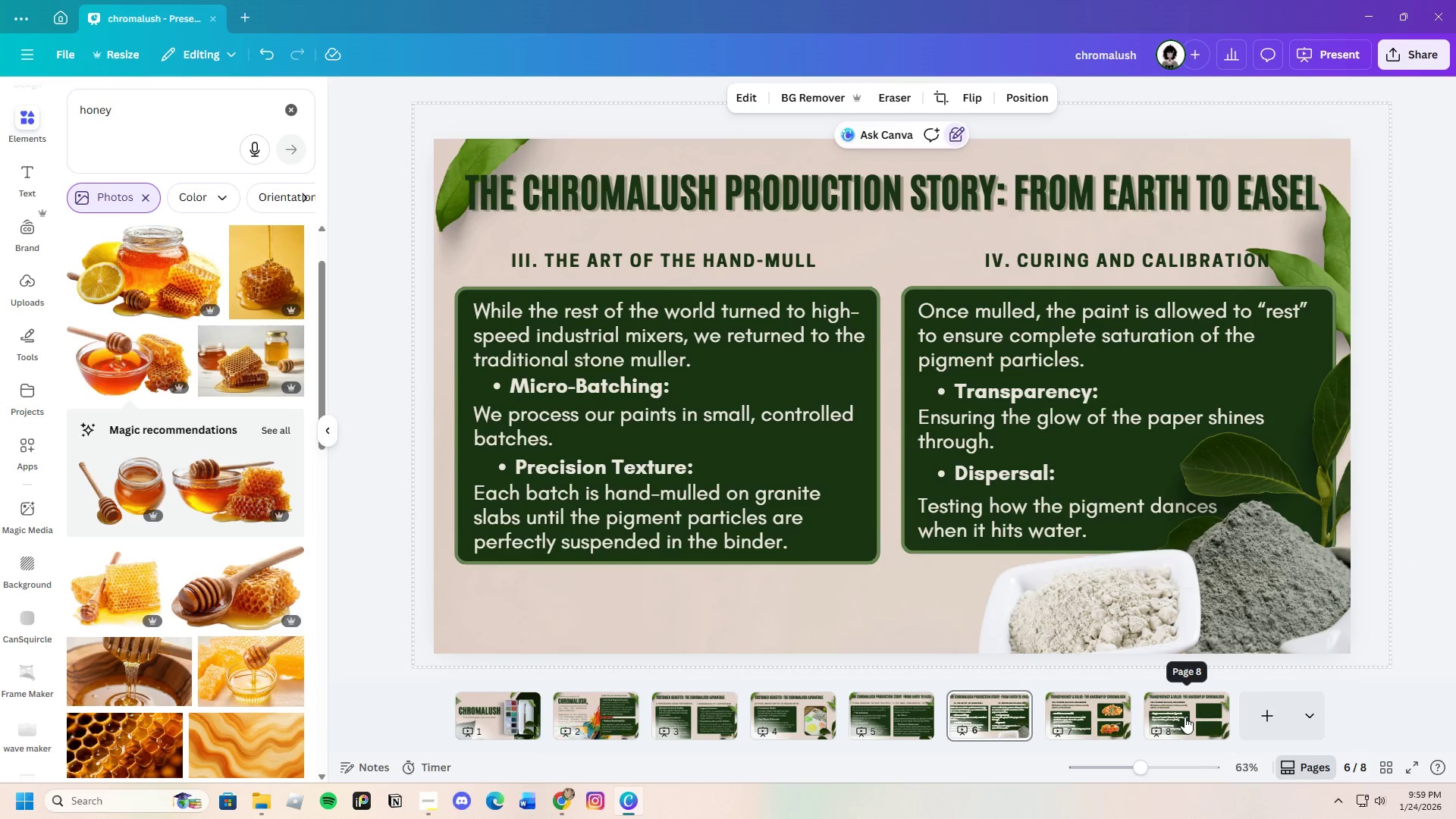 
left_click([1185, 717])
 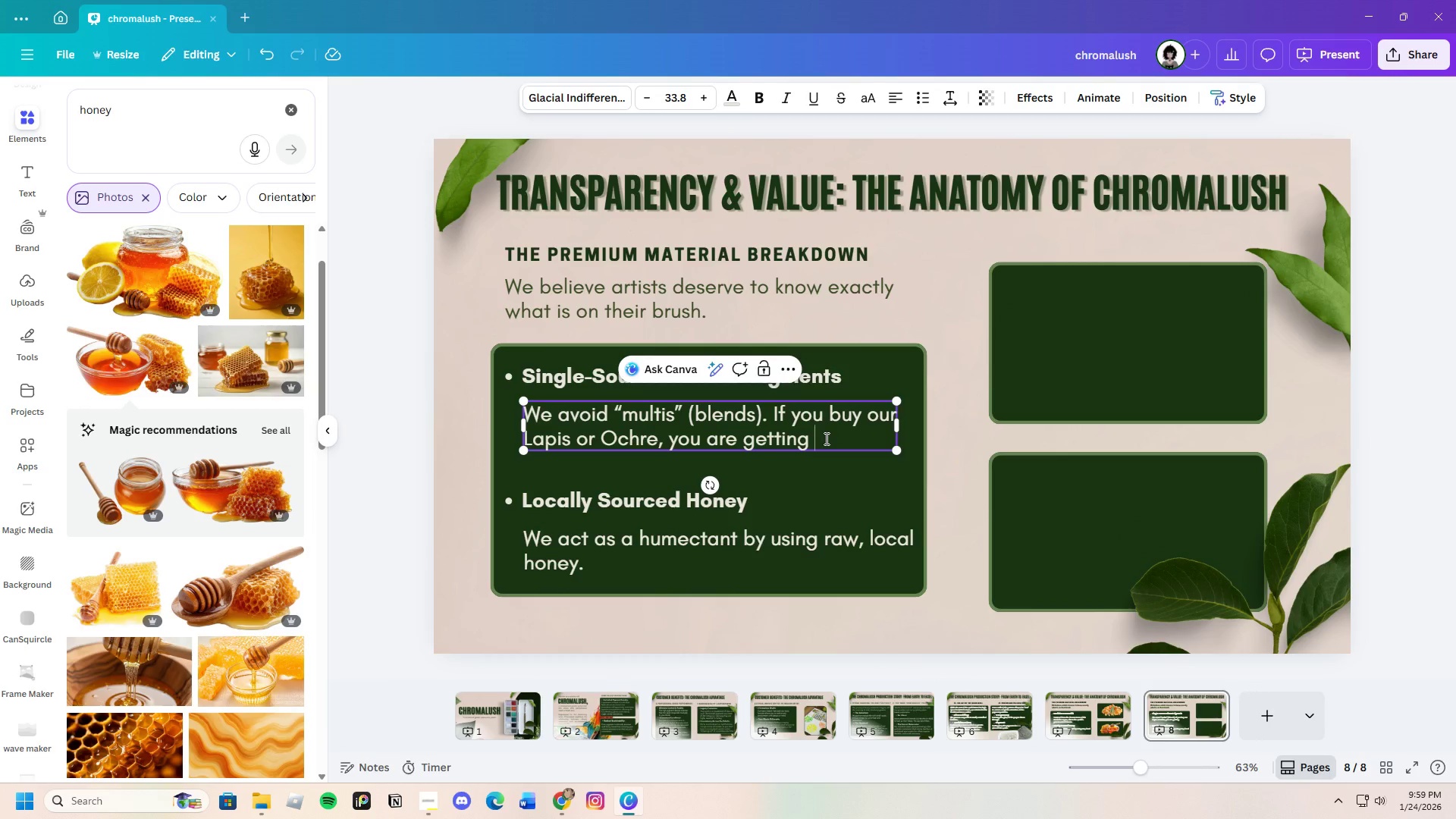 
wait(10.14)
 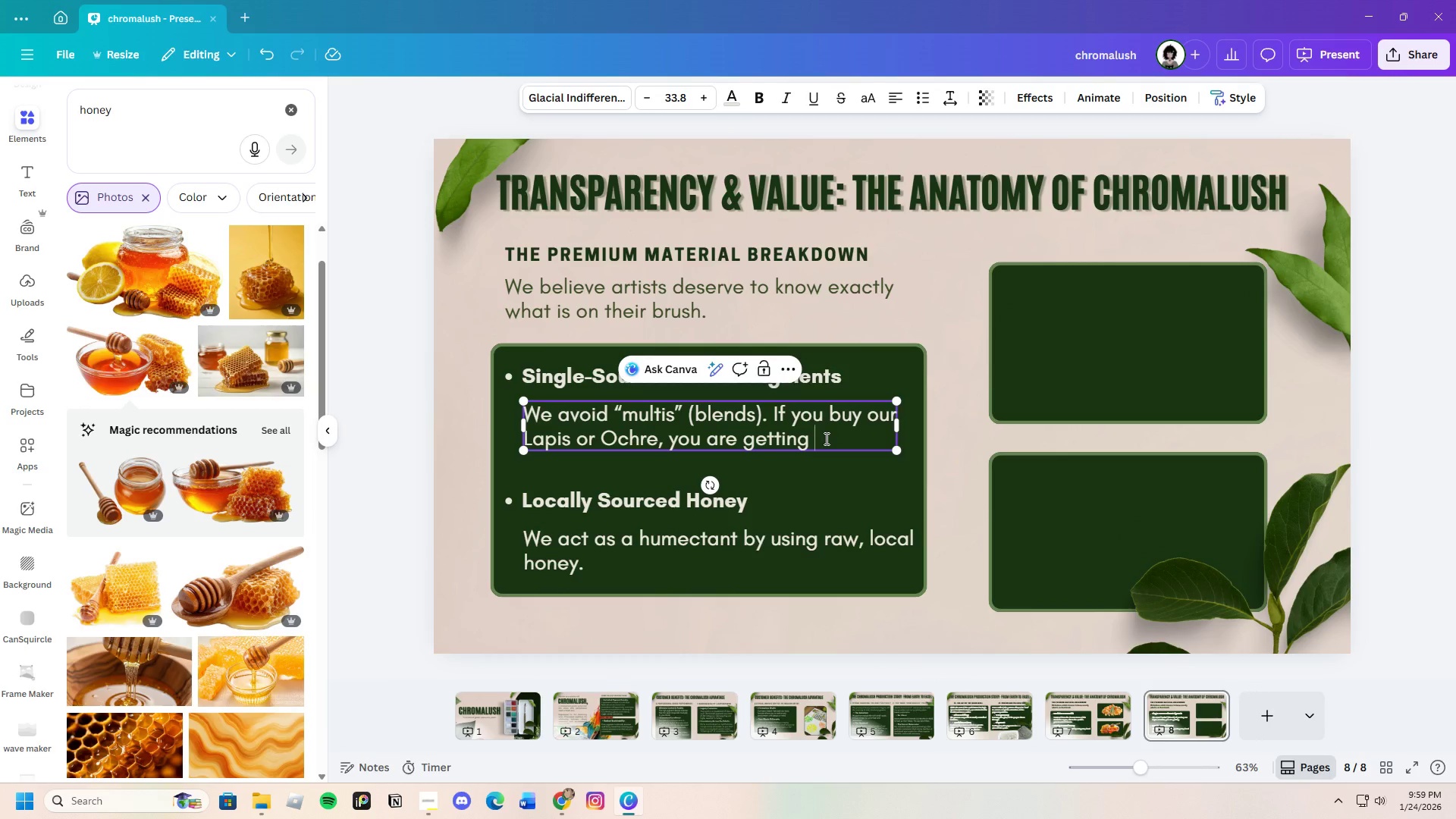 
type(100% pure mineral)
 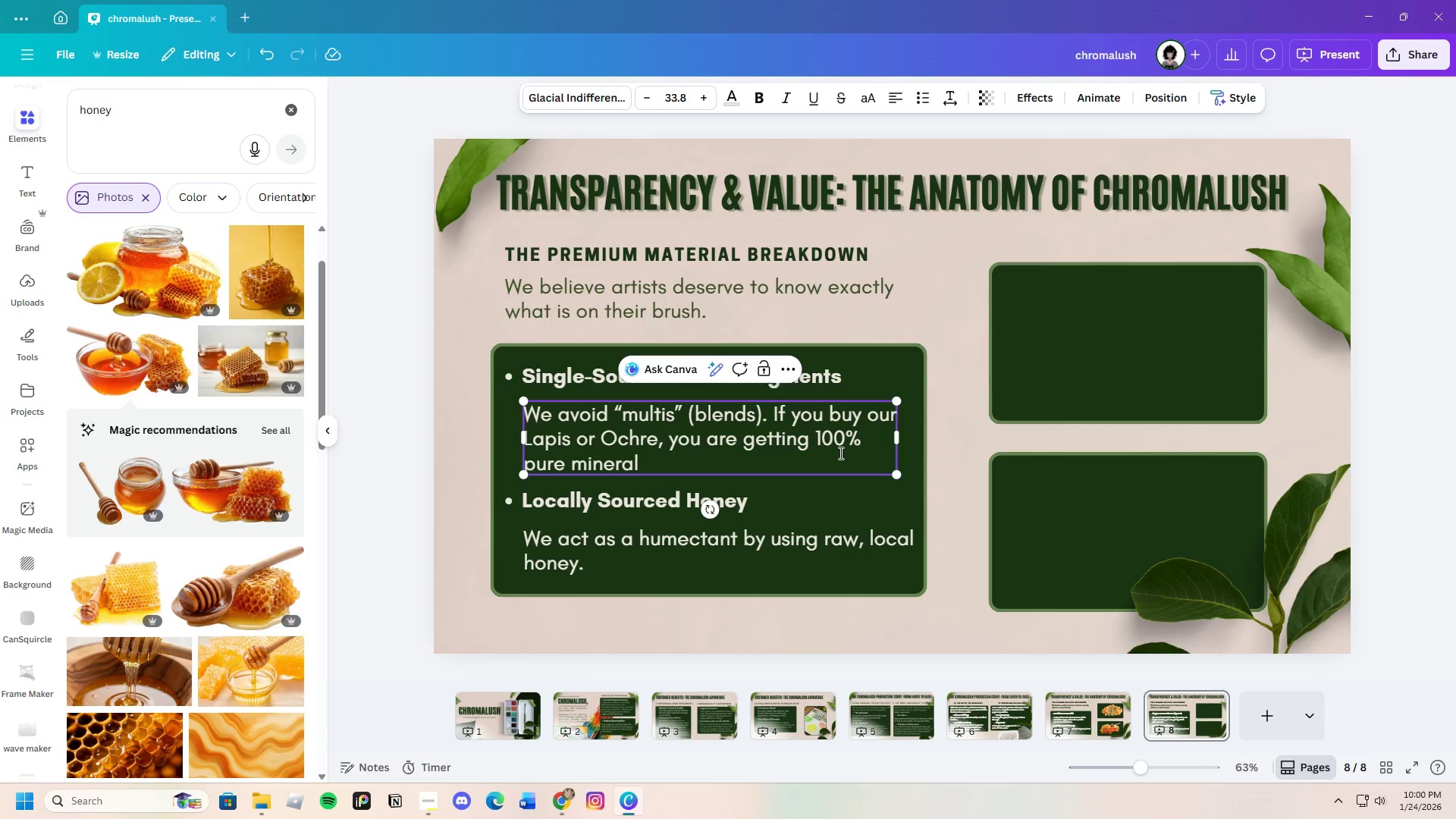 
wait(9.36)
 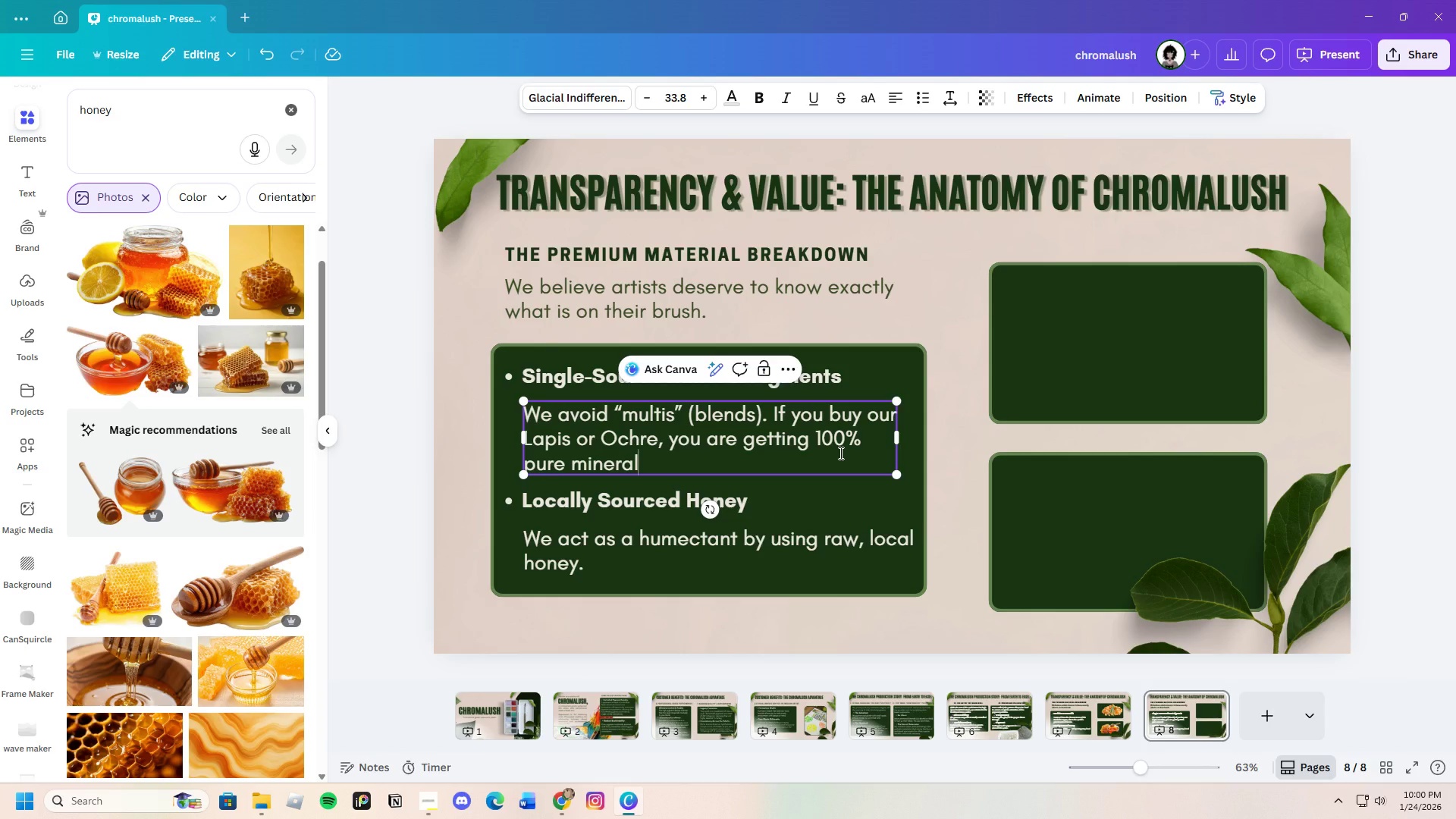 
key(Period)
 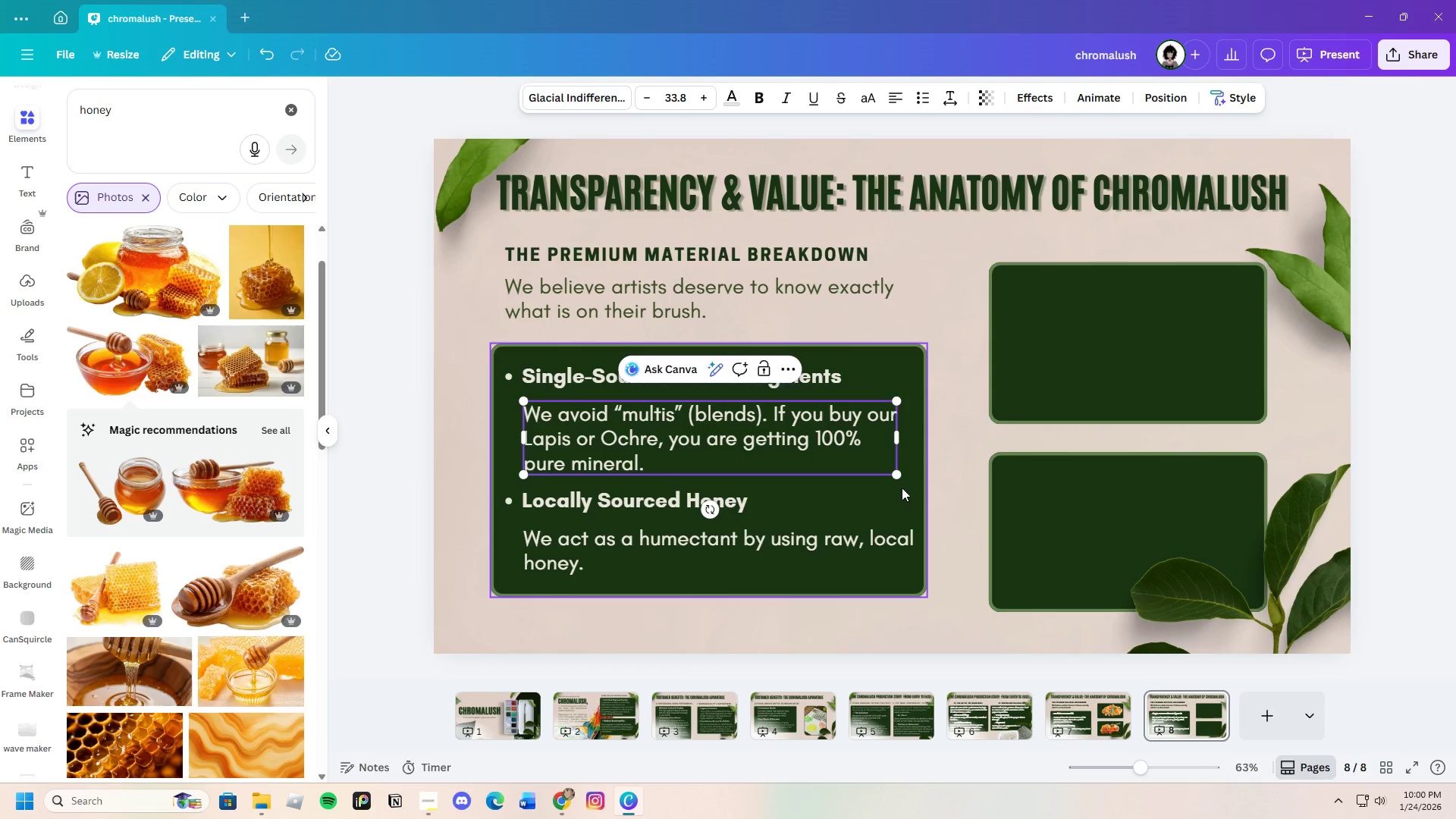 
left_click([934, 489])
 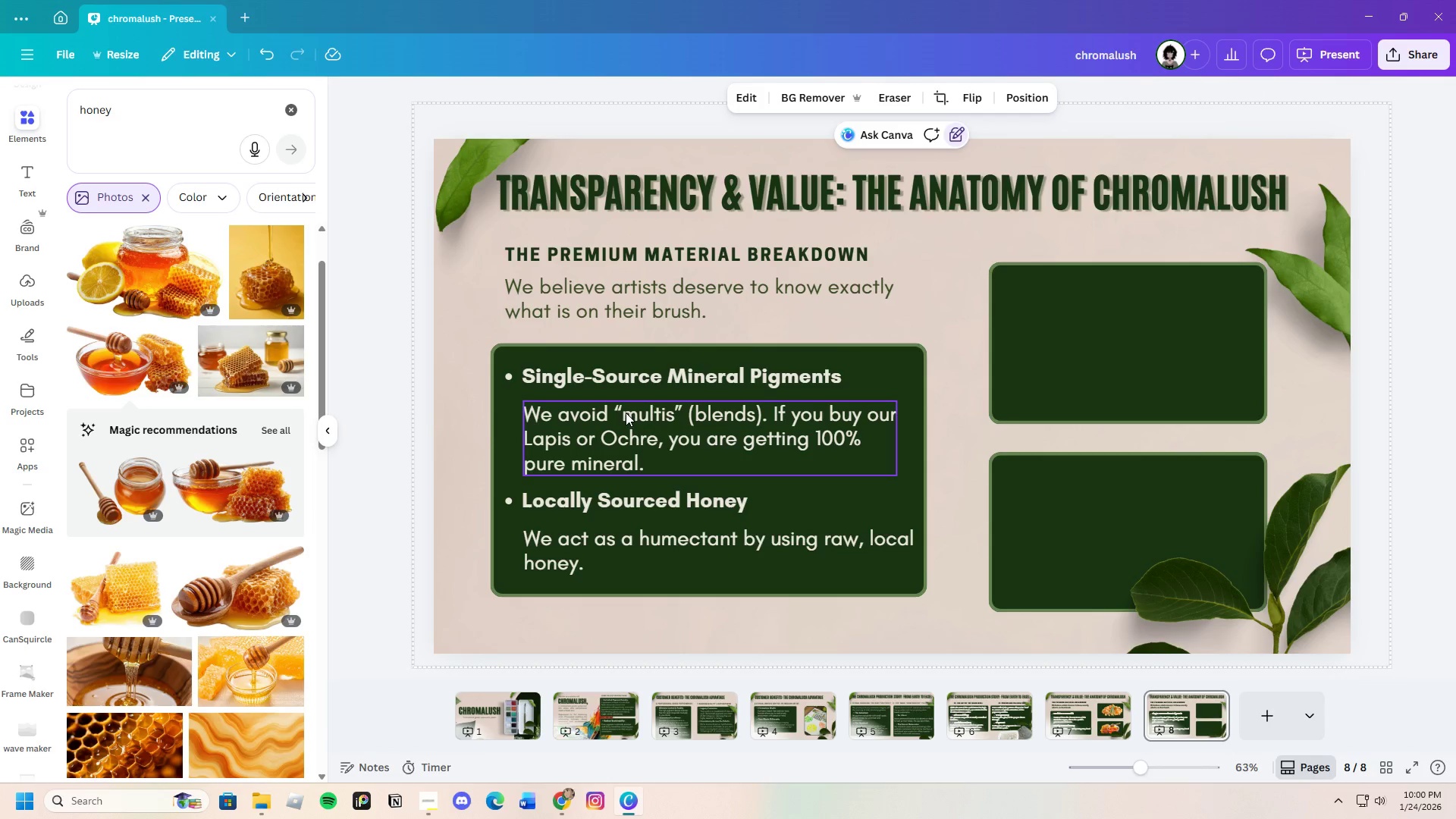 
double_click([623, 407])
 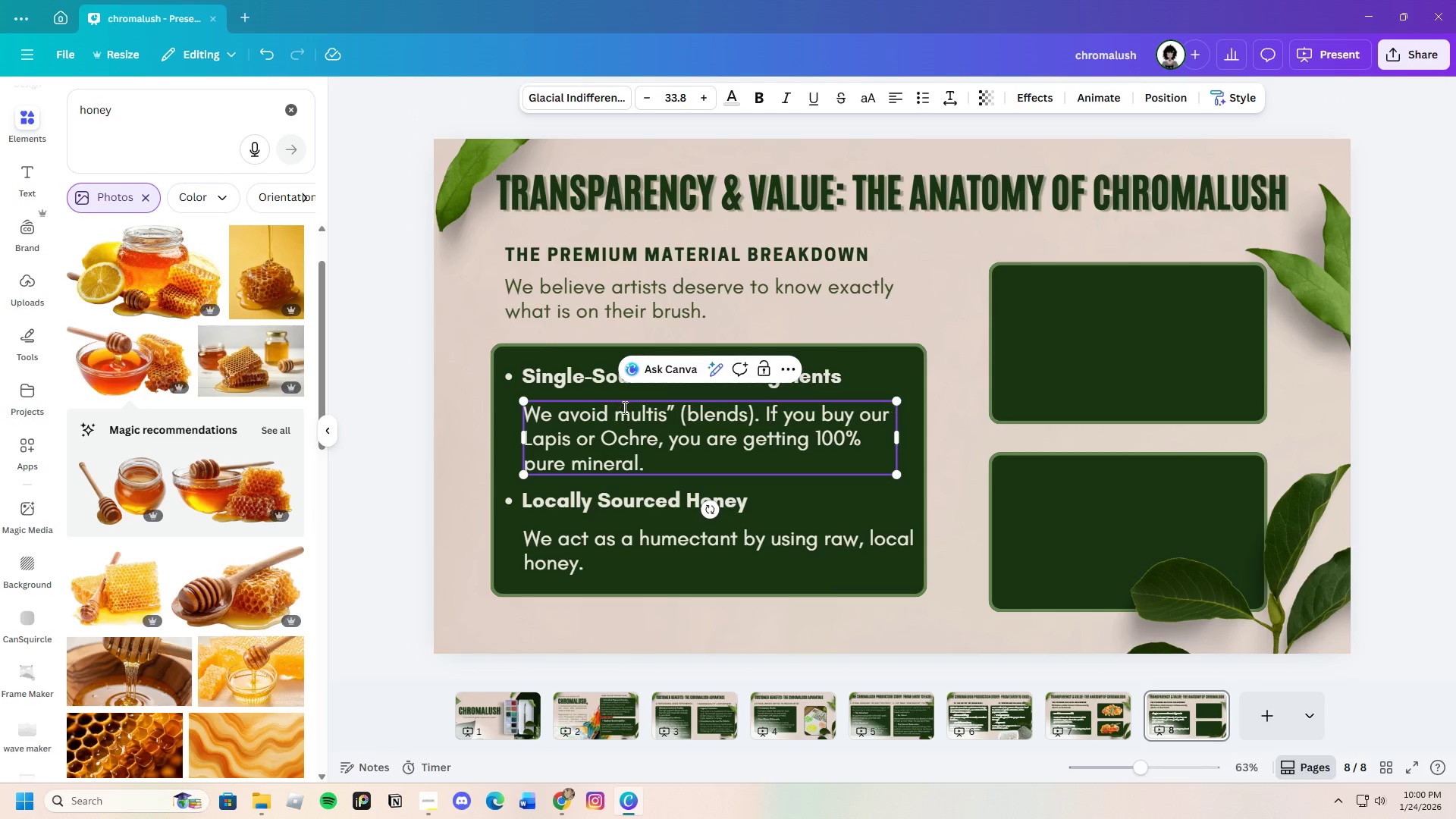 
key(Backspace)
 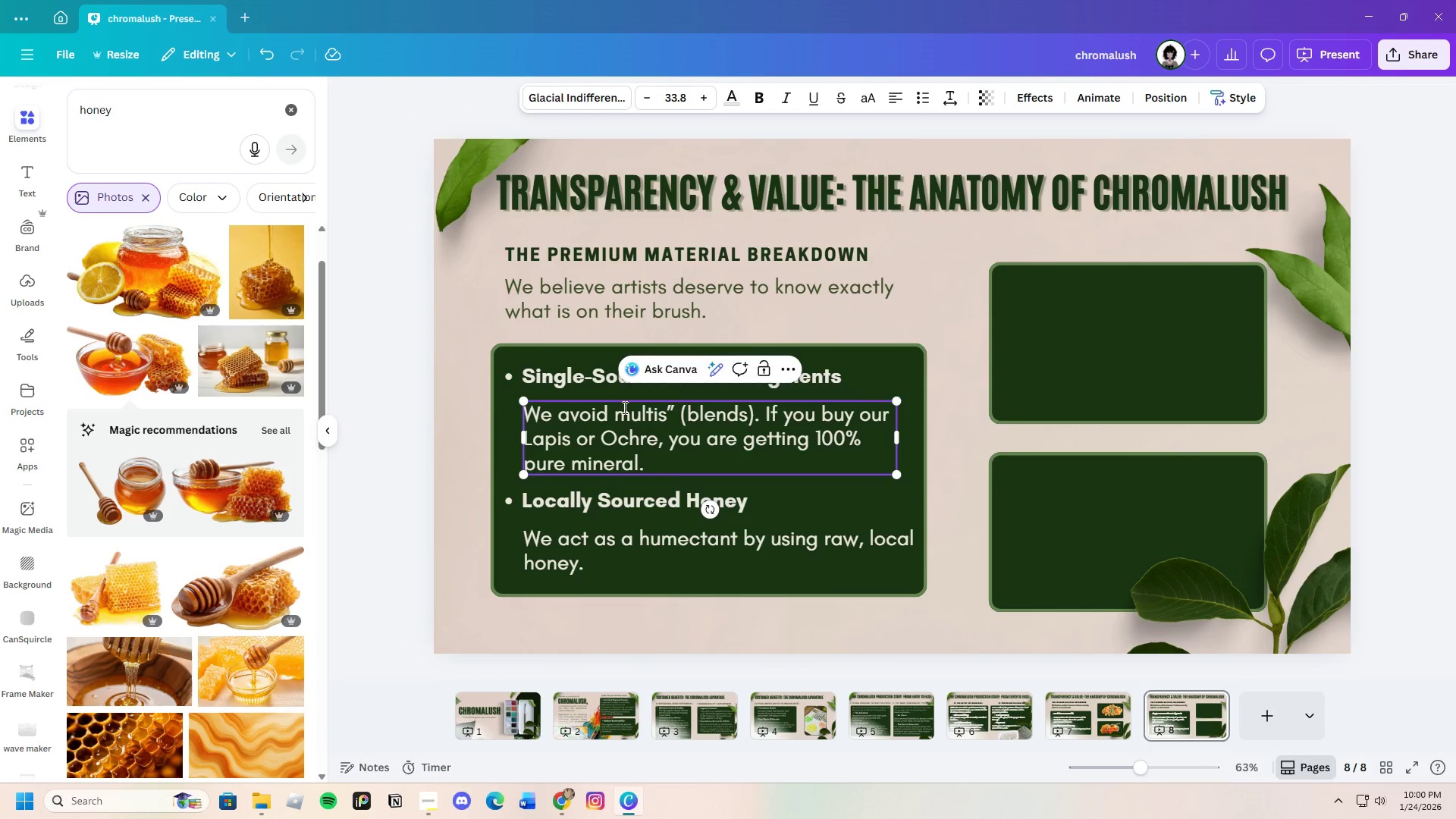 
key(Quote)
 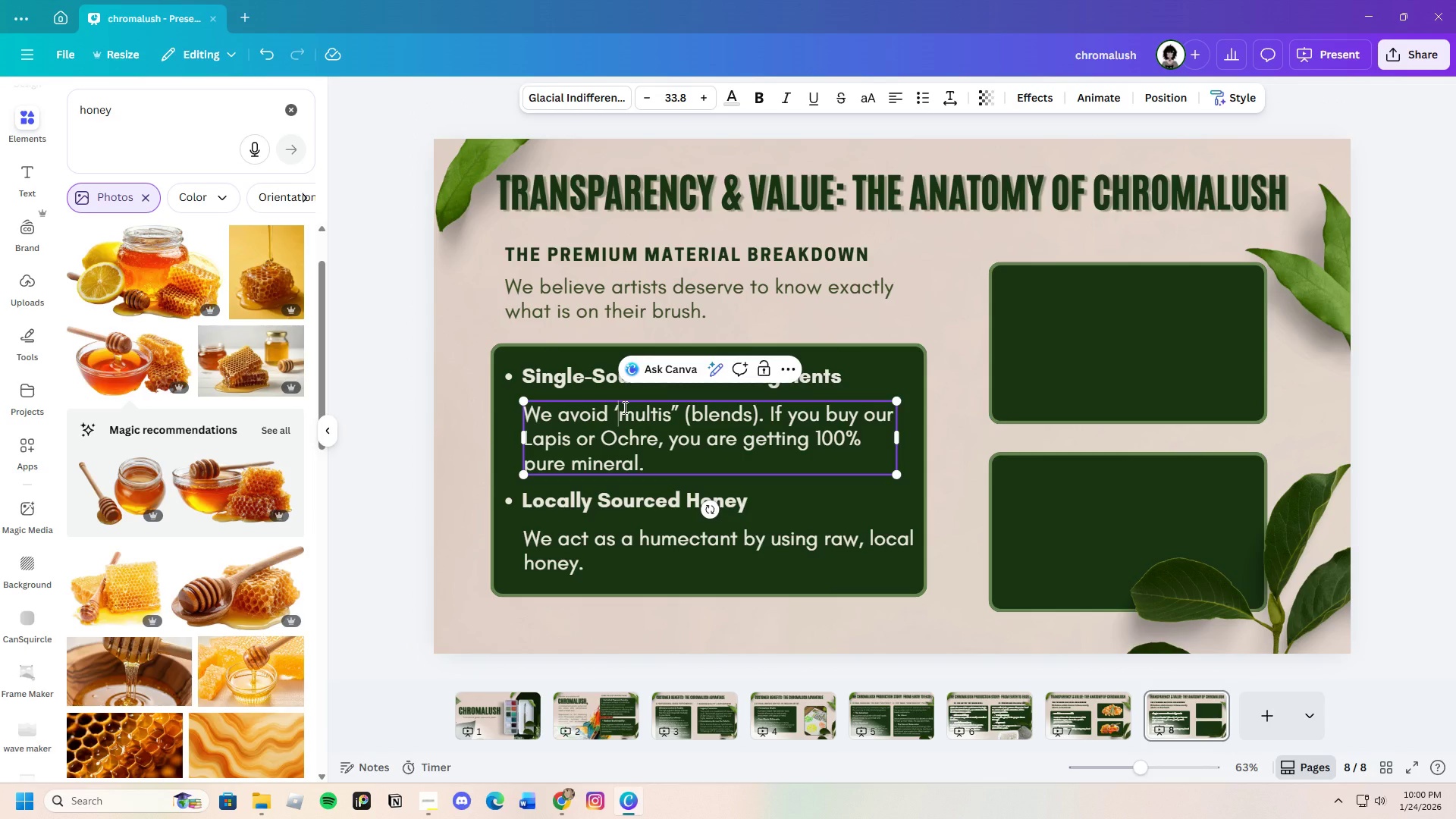 
key(Shift+Quote)
 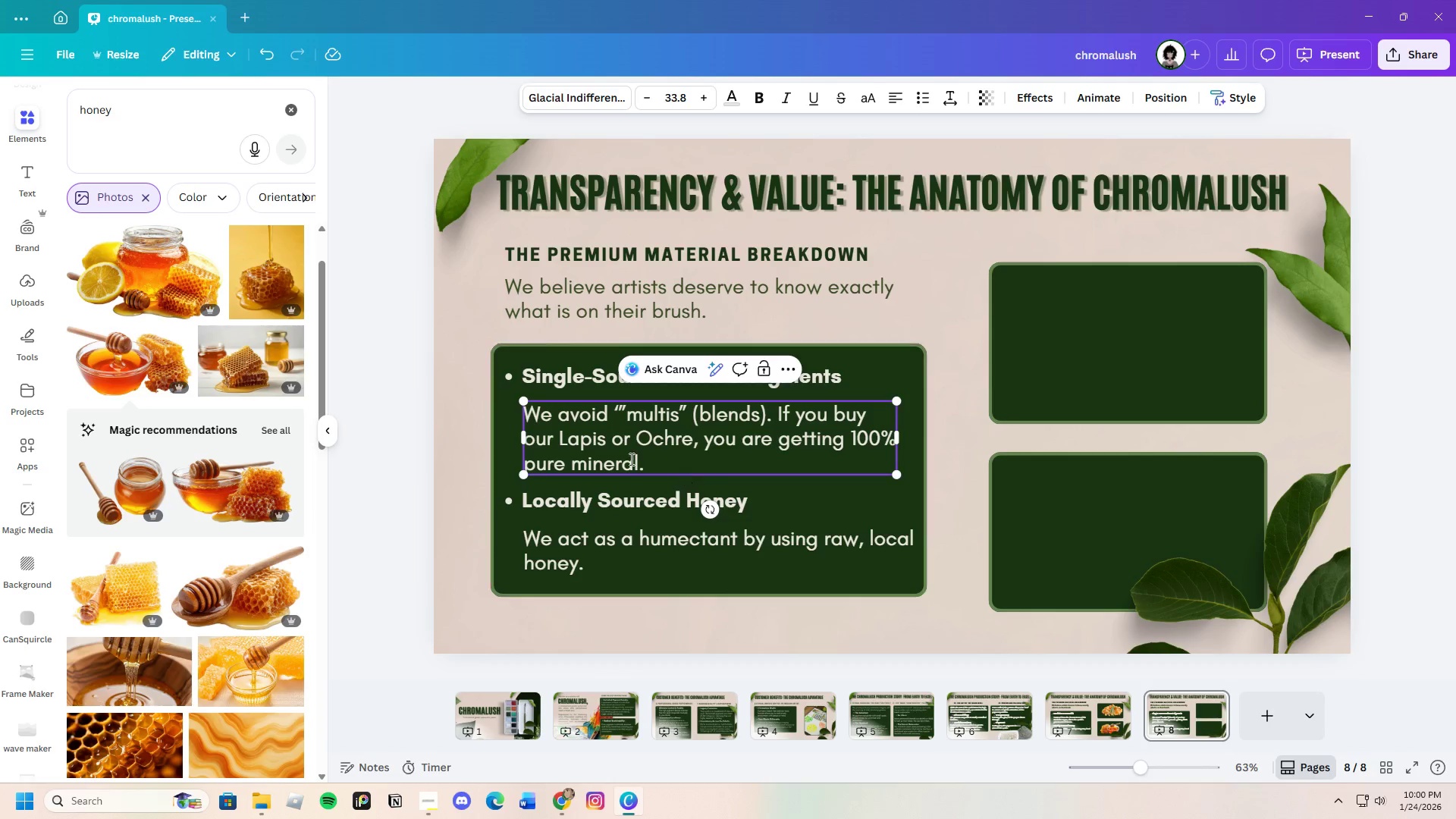 
key(Space)
 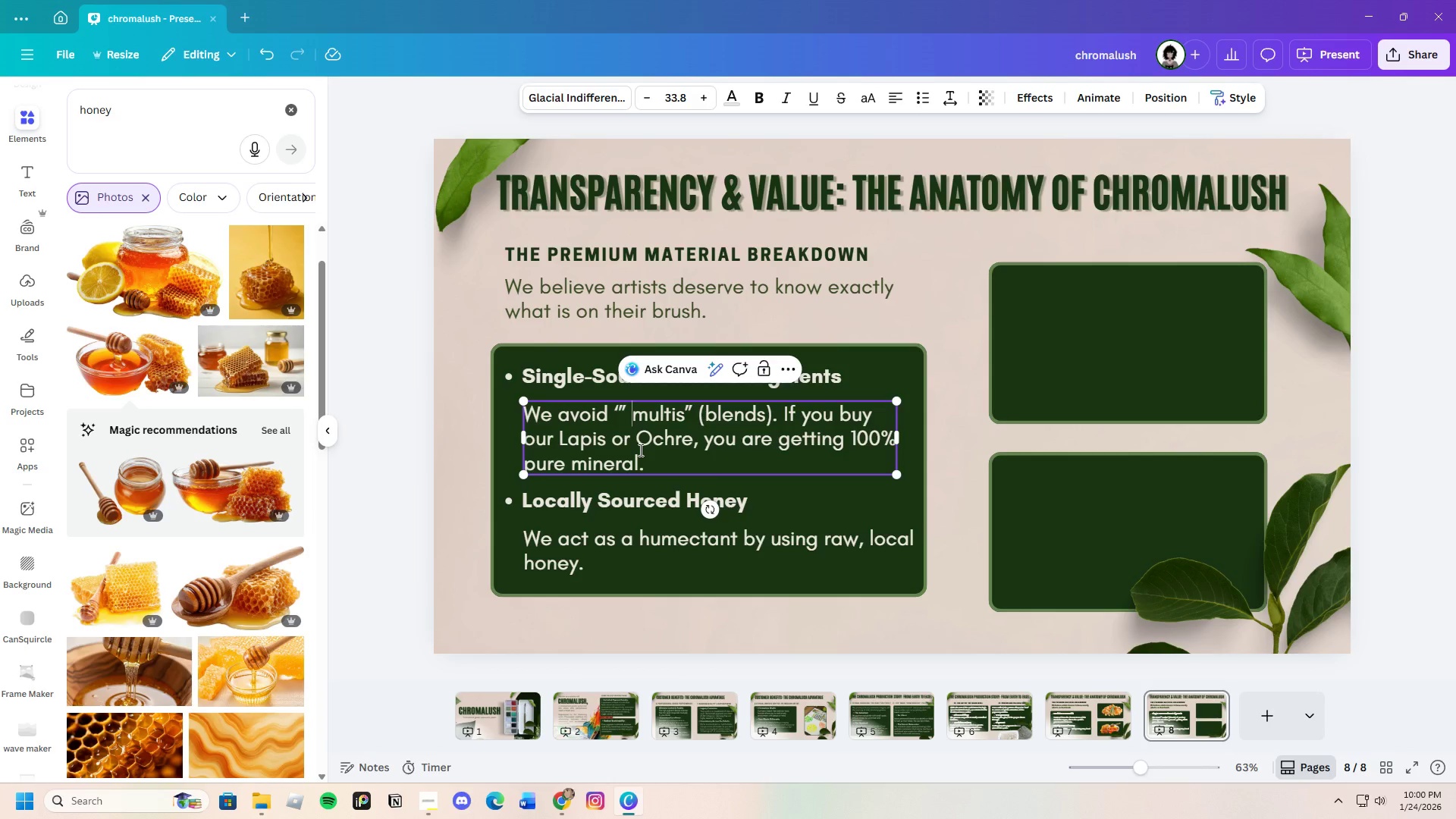 
key(Backspace)
 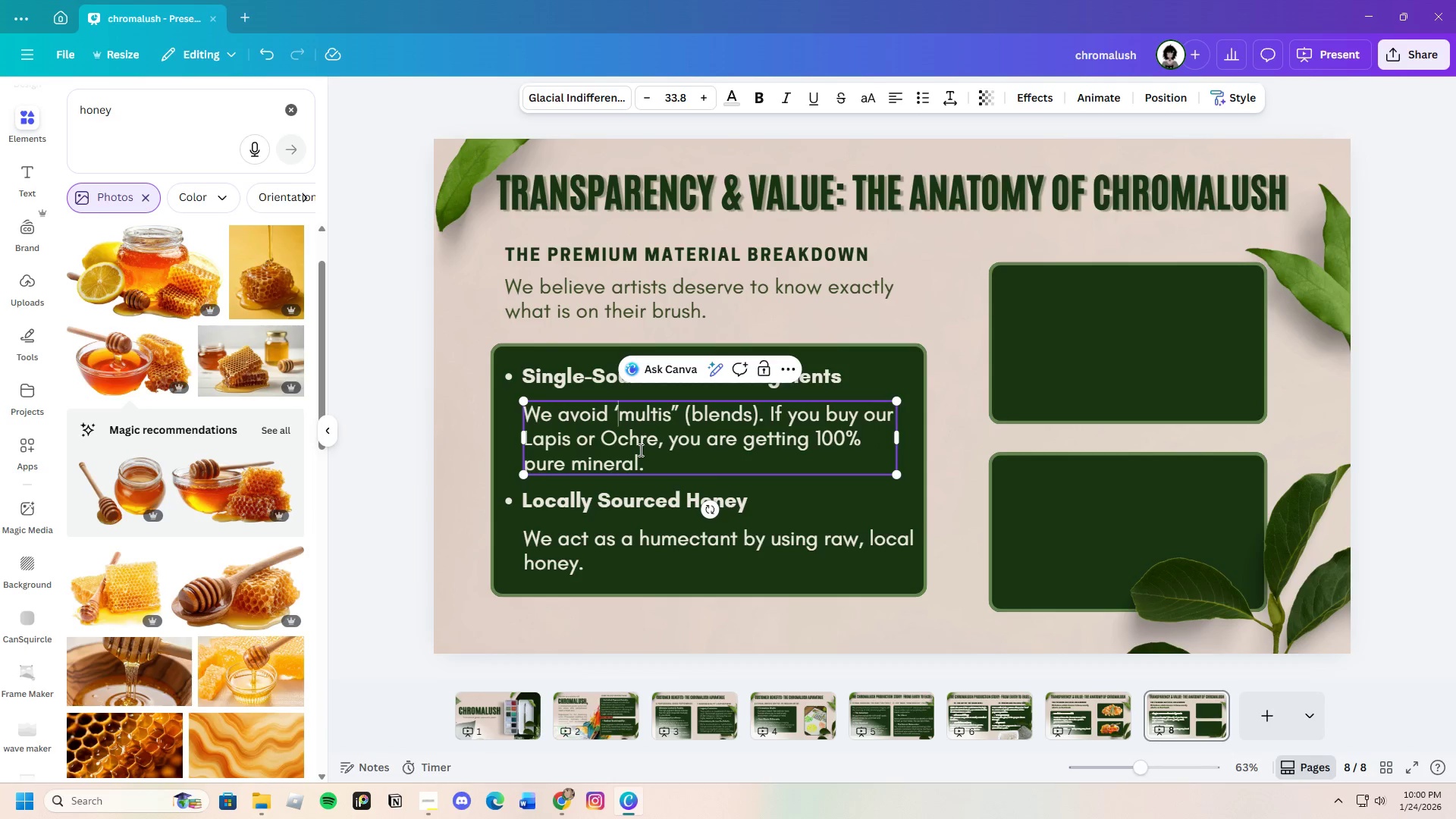 
key(Backspace)
 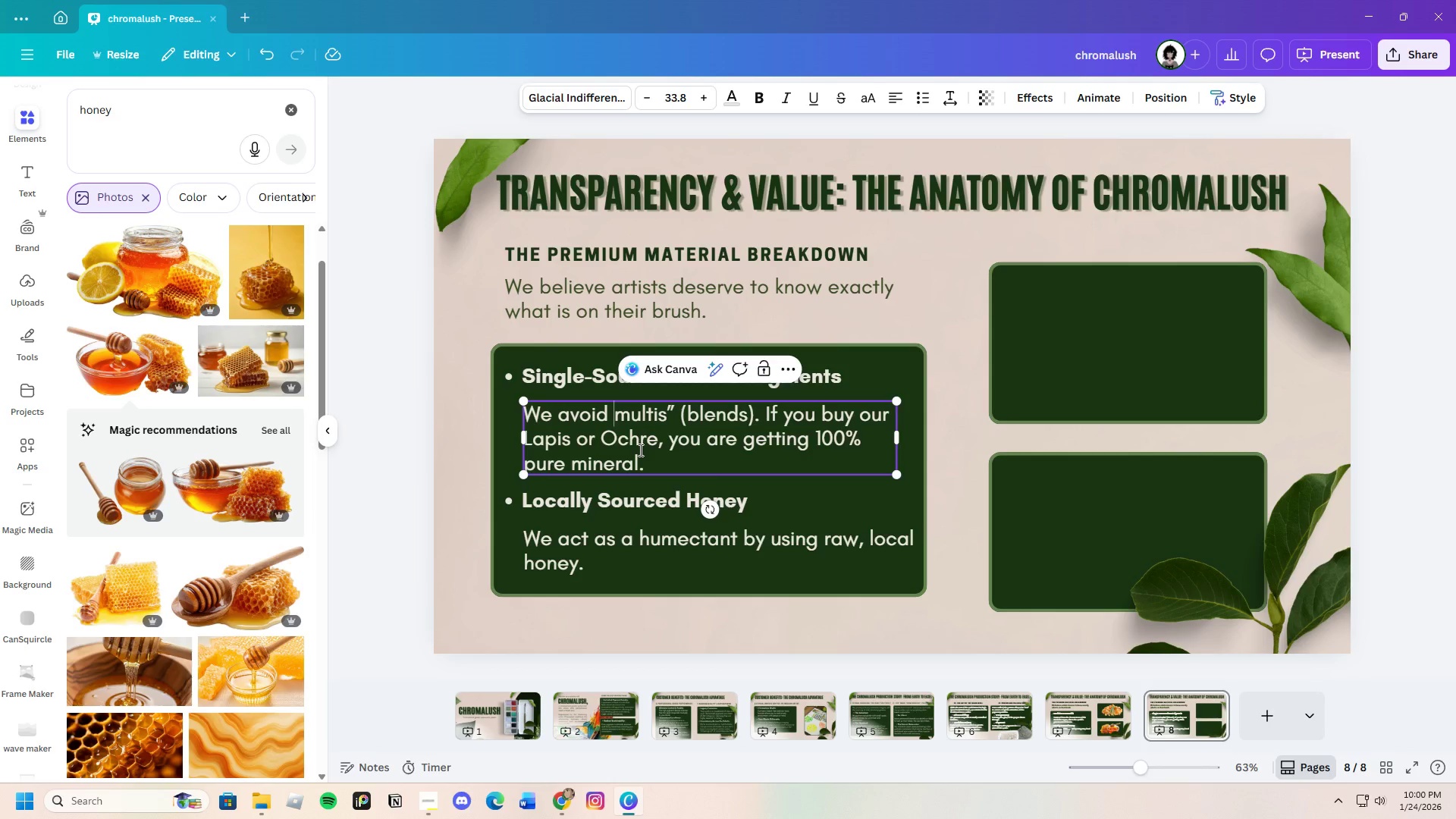 
key(Backspace)
 